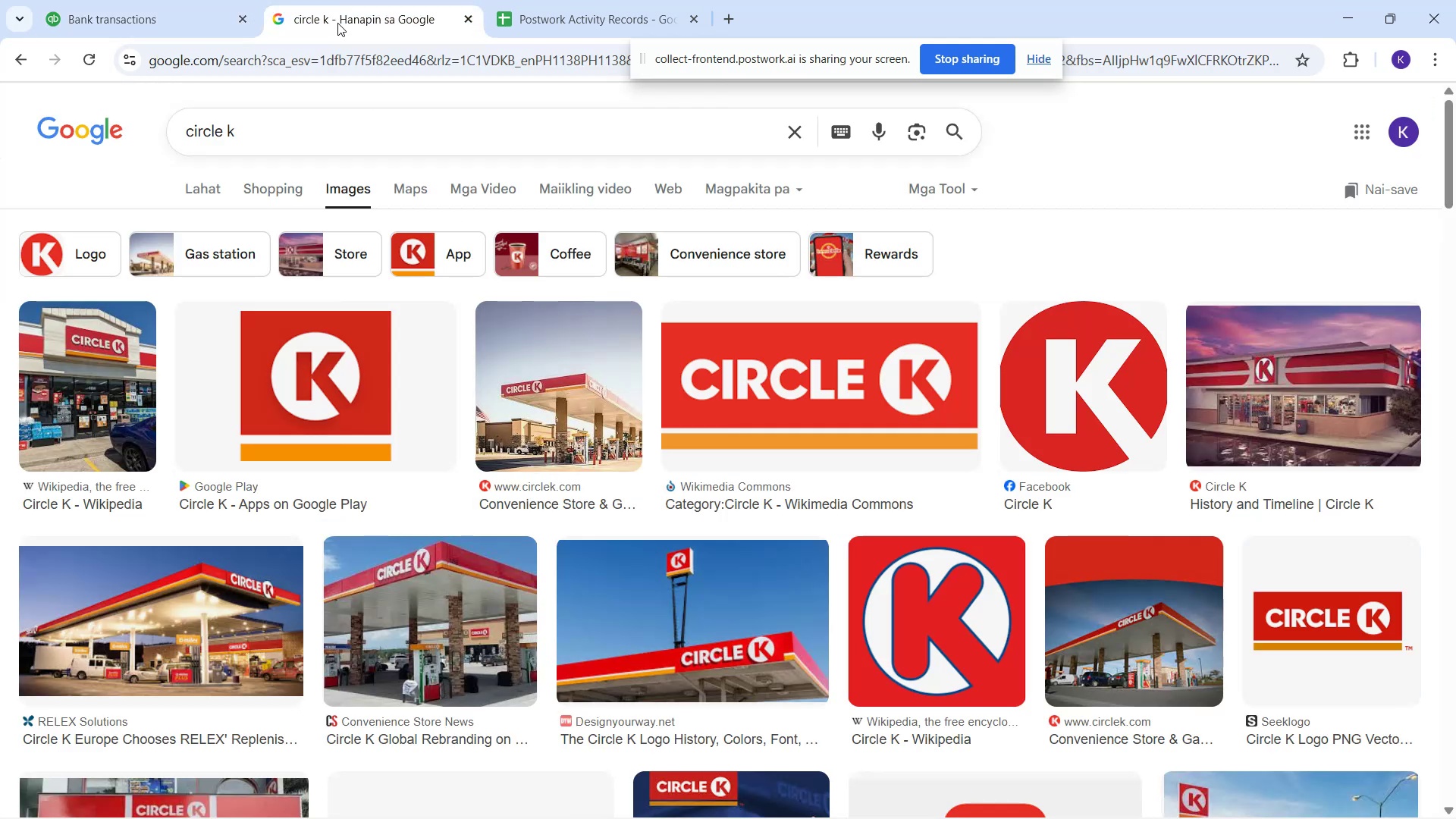 
left_click_drag(start_coordinate=[322, 142], to_coordinate=[86, 132])
 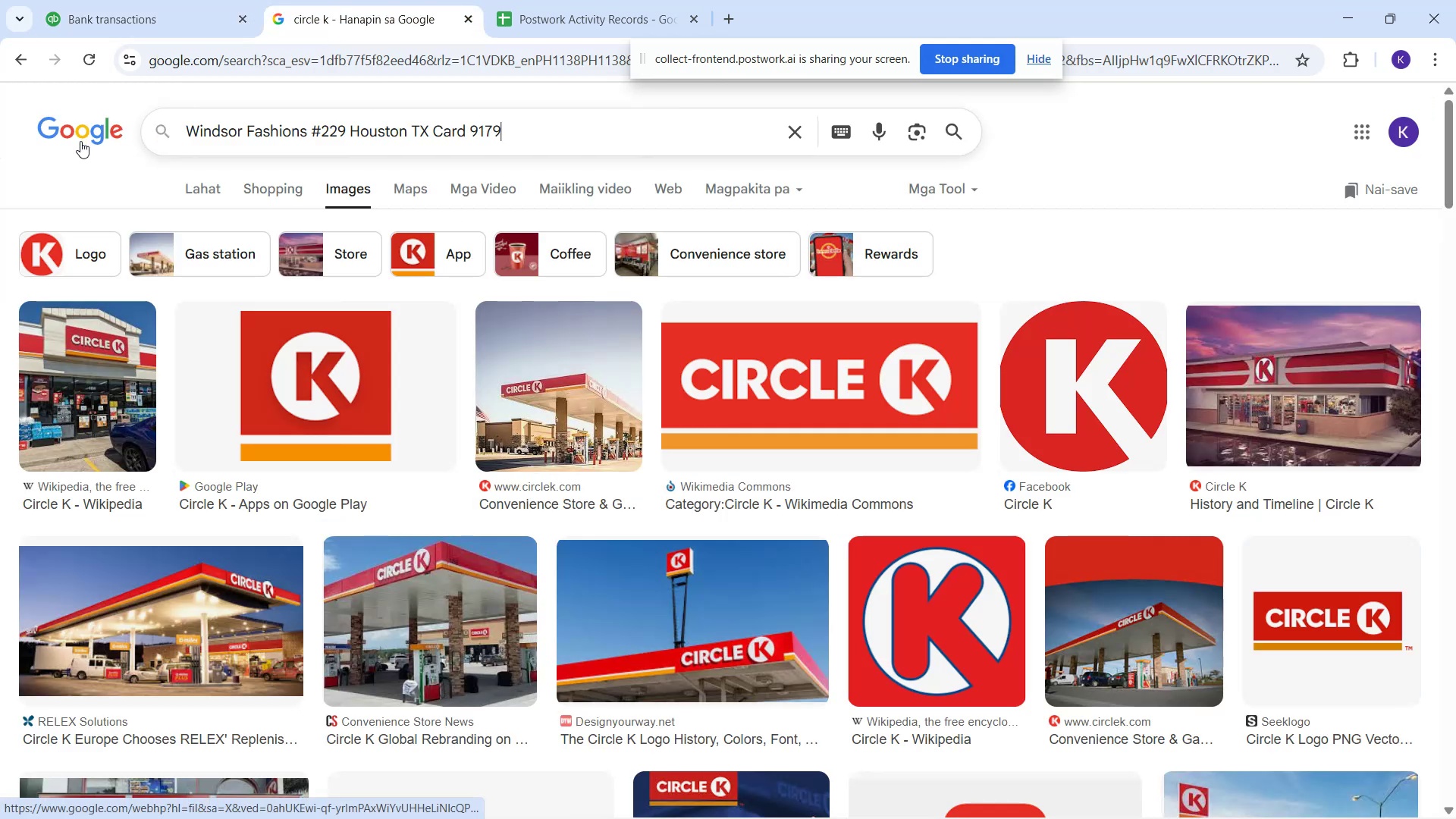 
key(Control+V)
 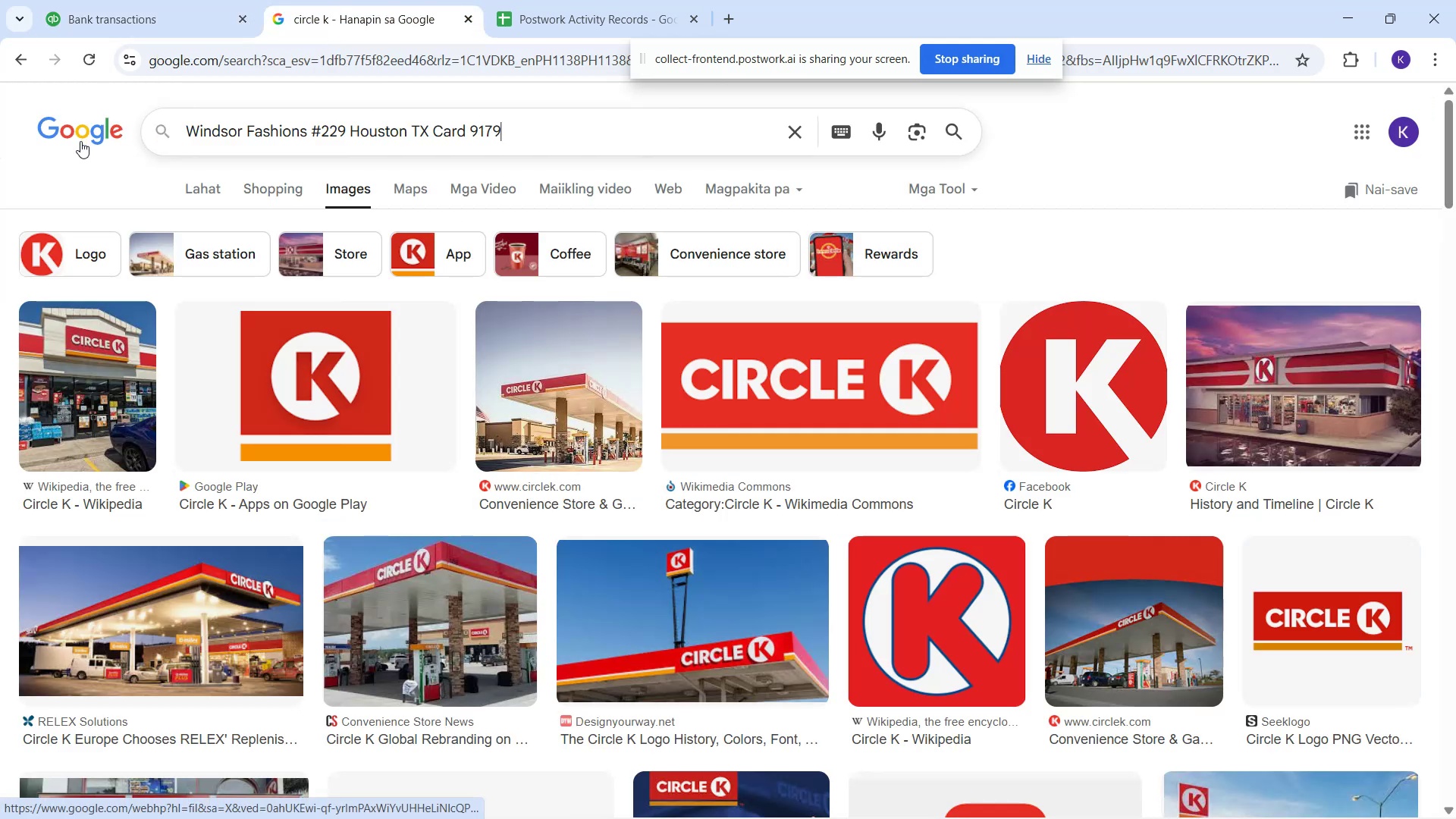 
key(Enter)
 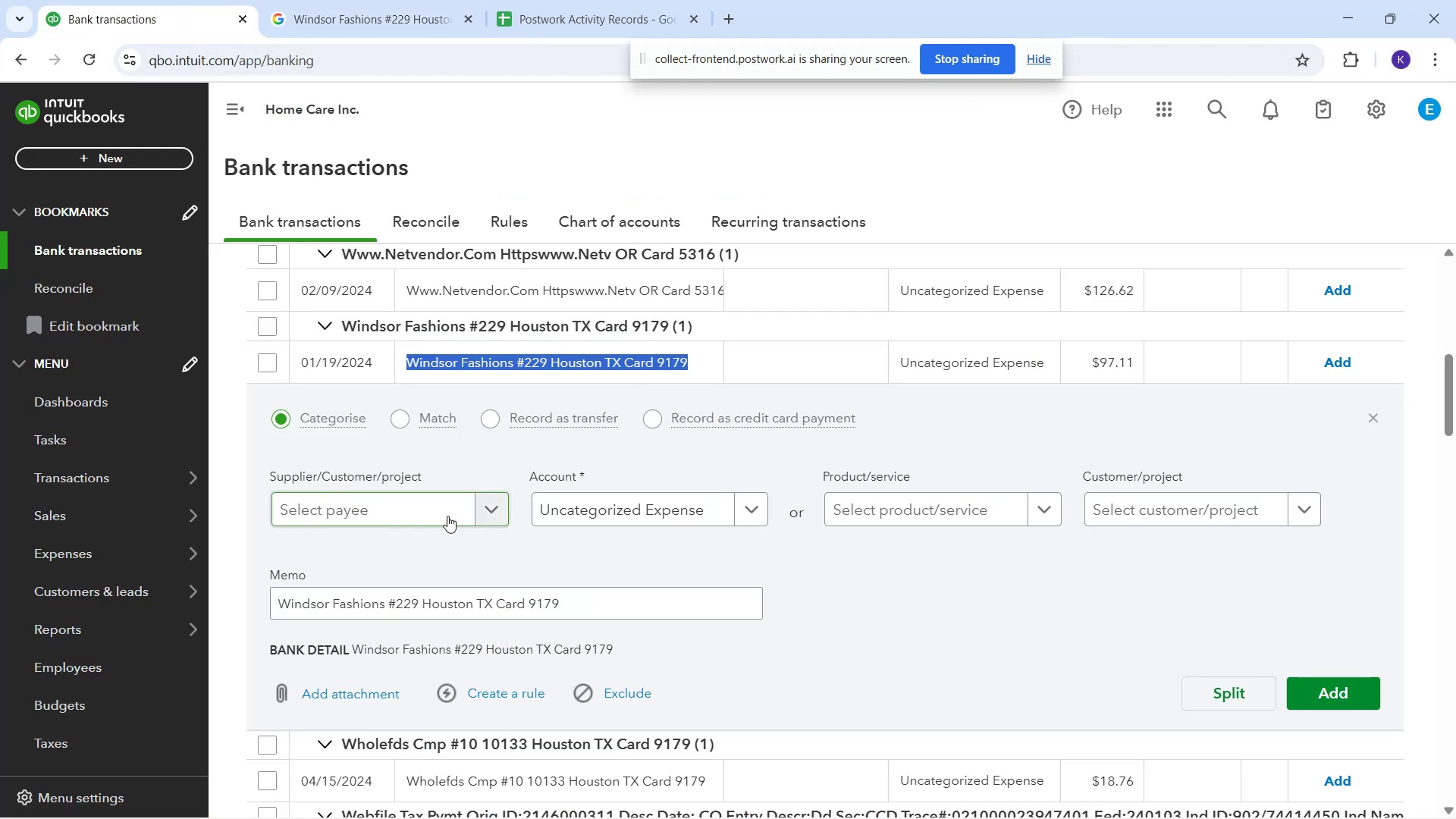 
wait(5.46)
 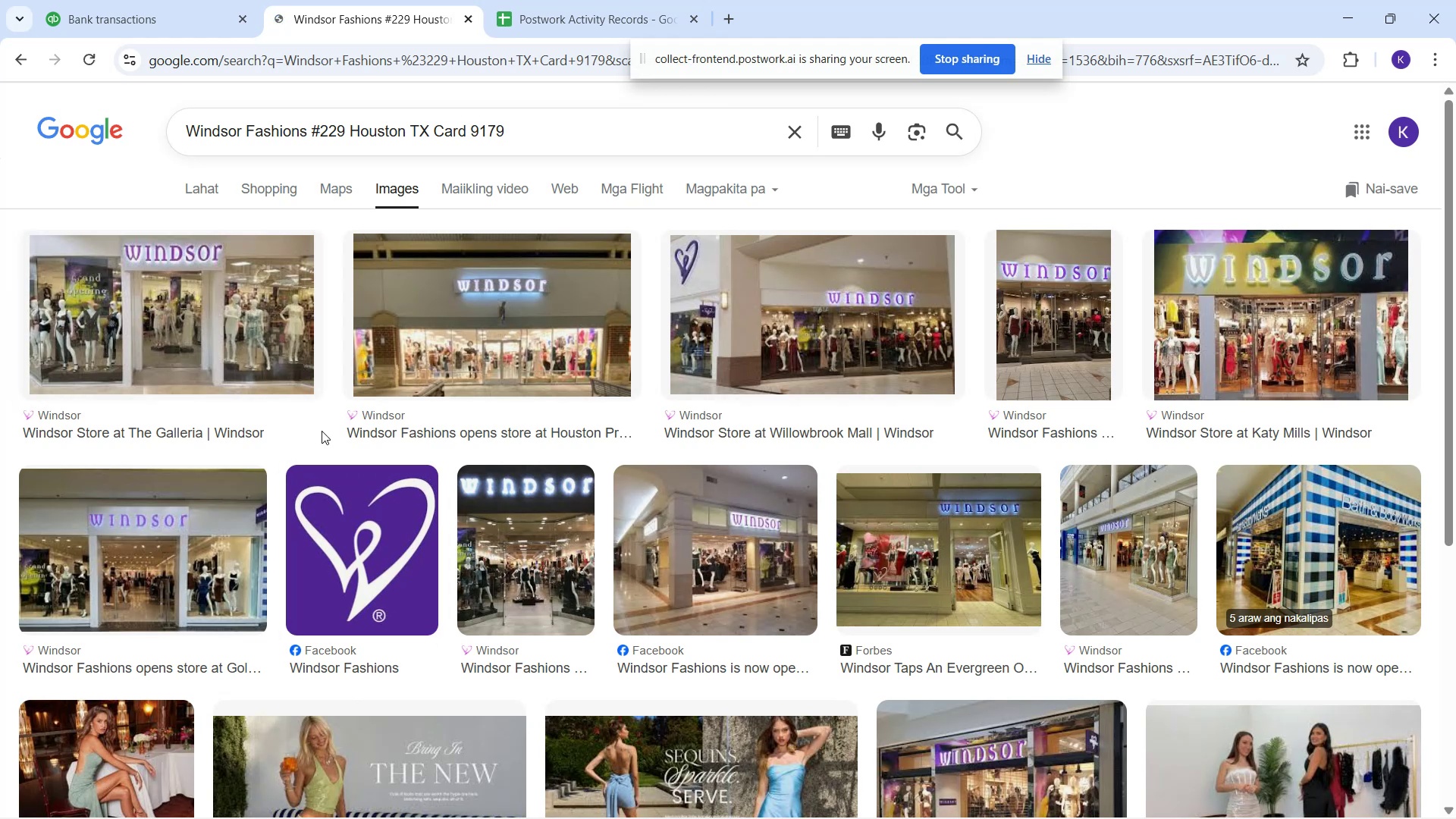 
type(Wn)
key(Backspace)
type(n)
key(Backspace)
type(indsor Fashions)
 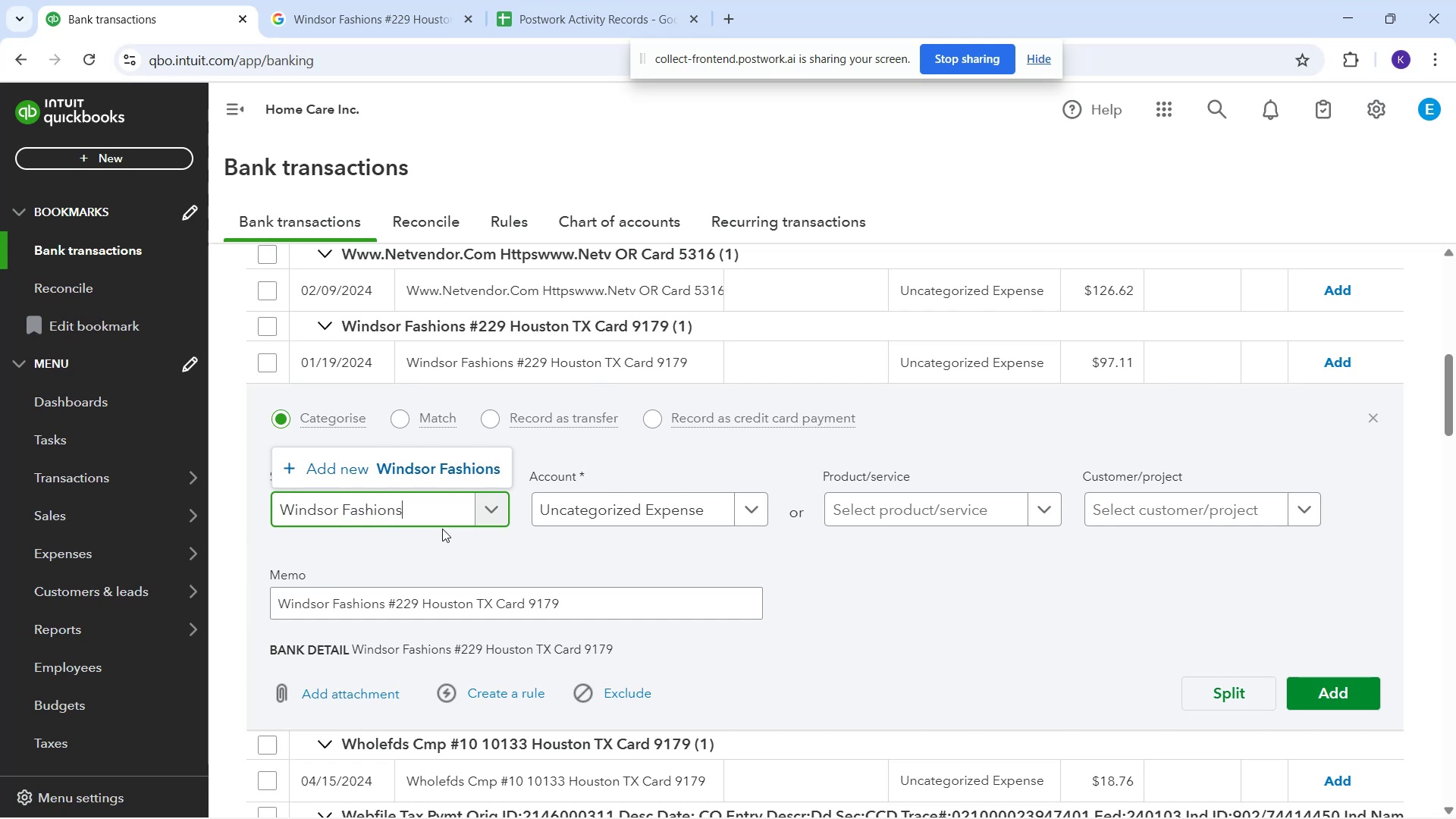 
left_click([419, 477])
 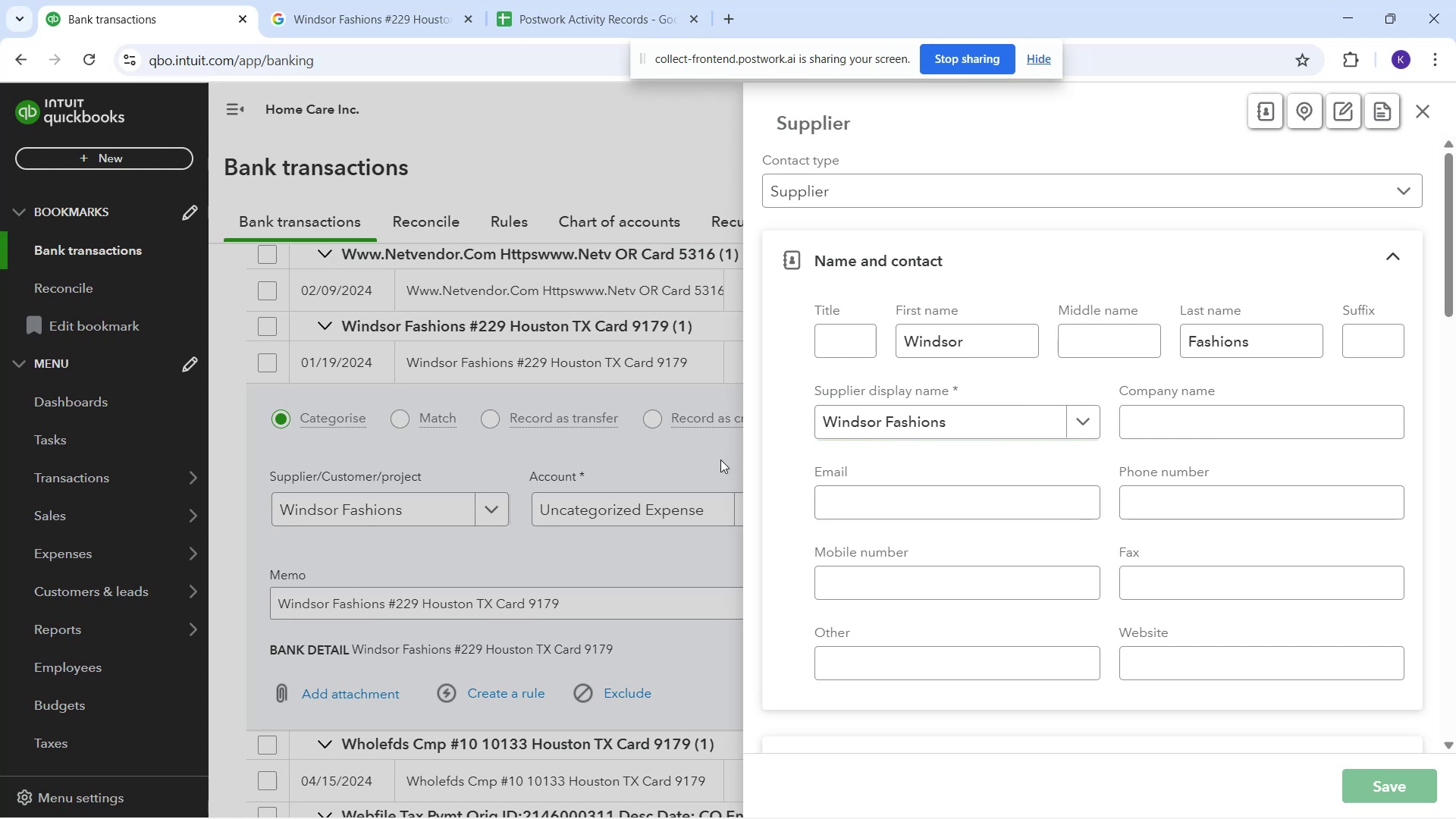 
left_click([679, 494])
 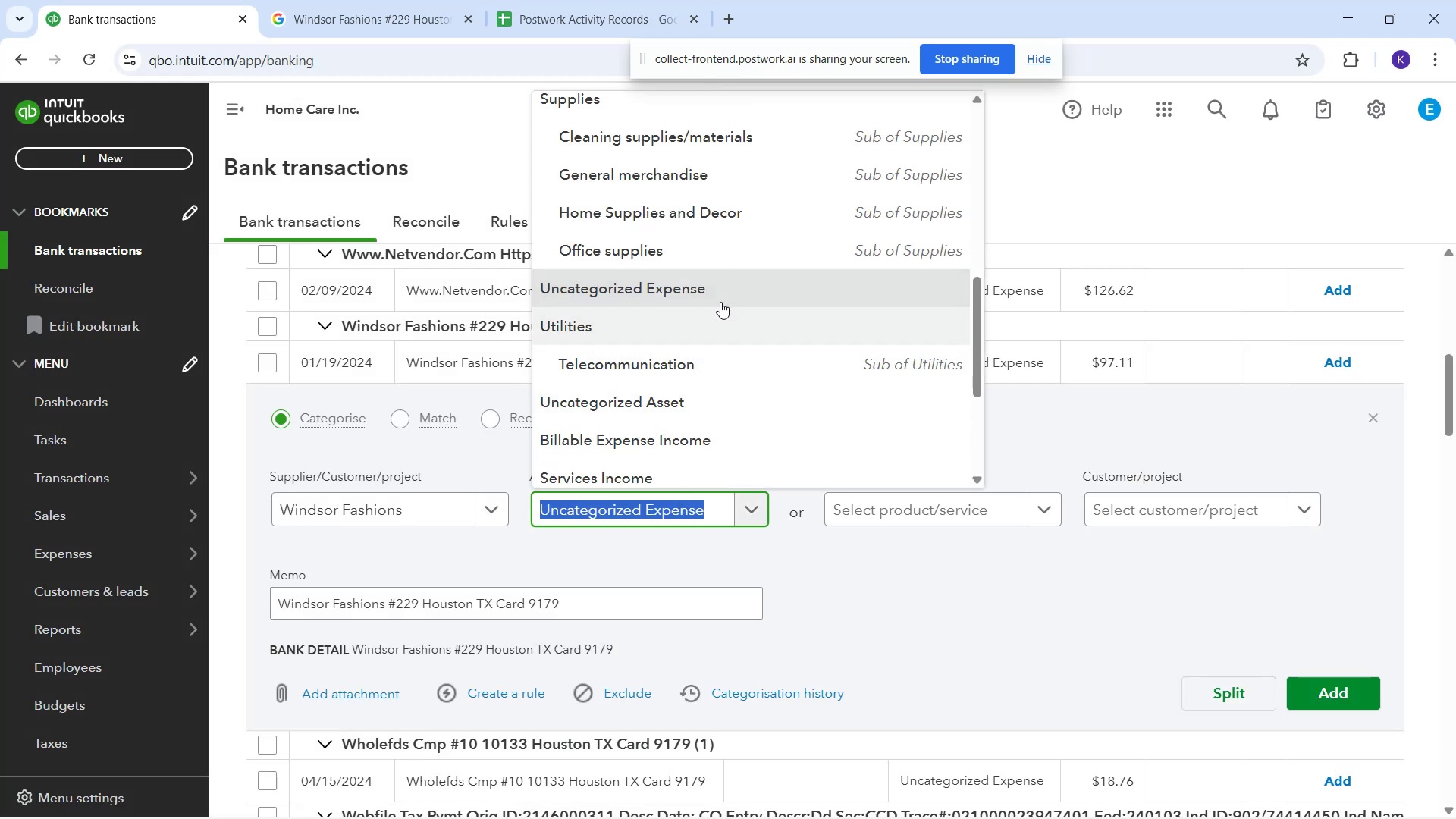 
scroll: coordinate [659, 361], scroll_direction: up, amount: 3.0
 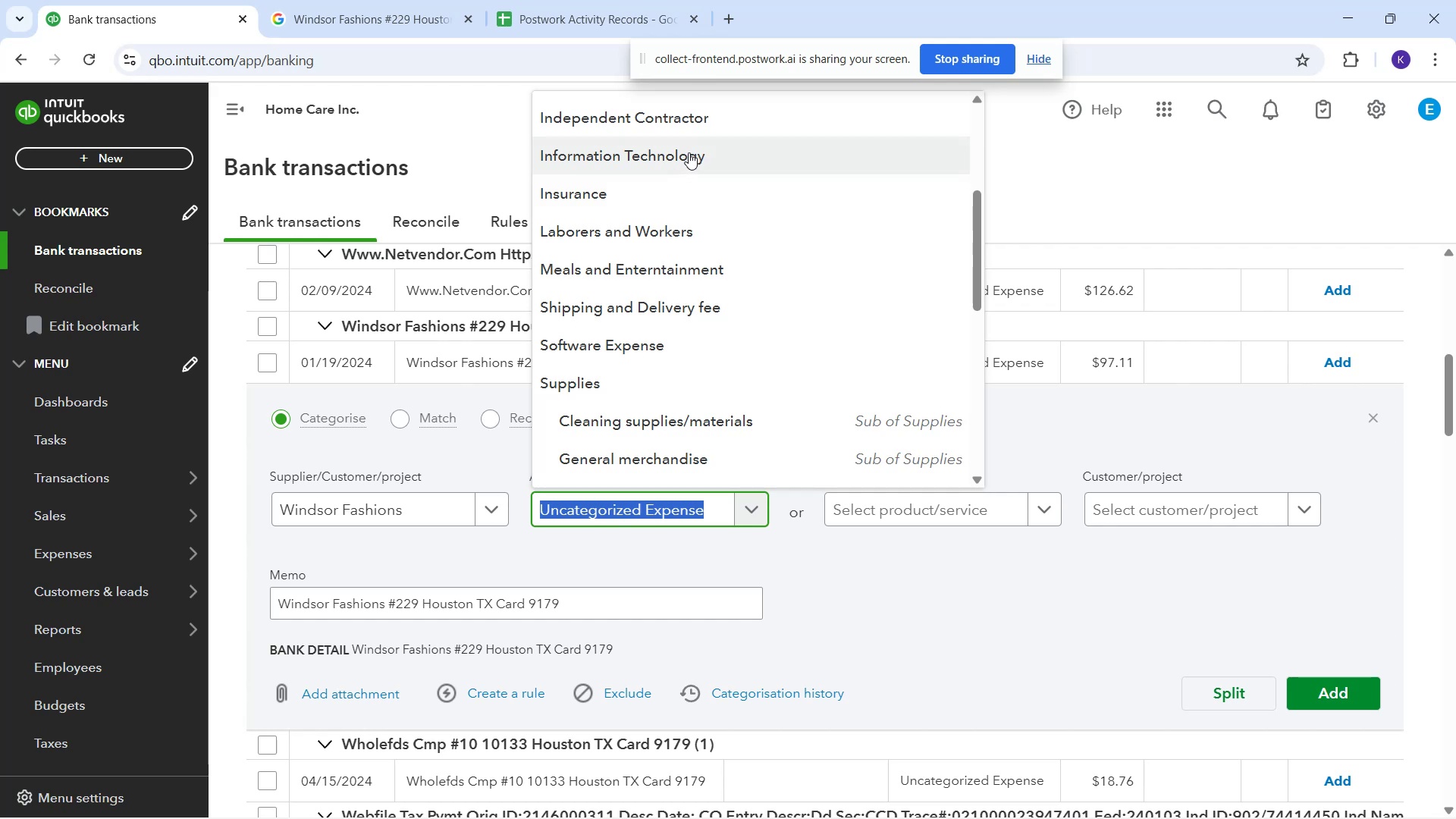 
scroll: coordinate [616, 393], scroll_direction: down, amount: 7.0
 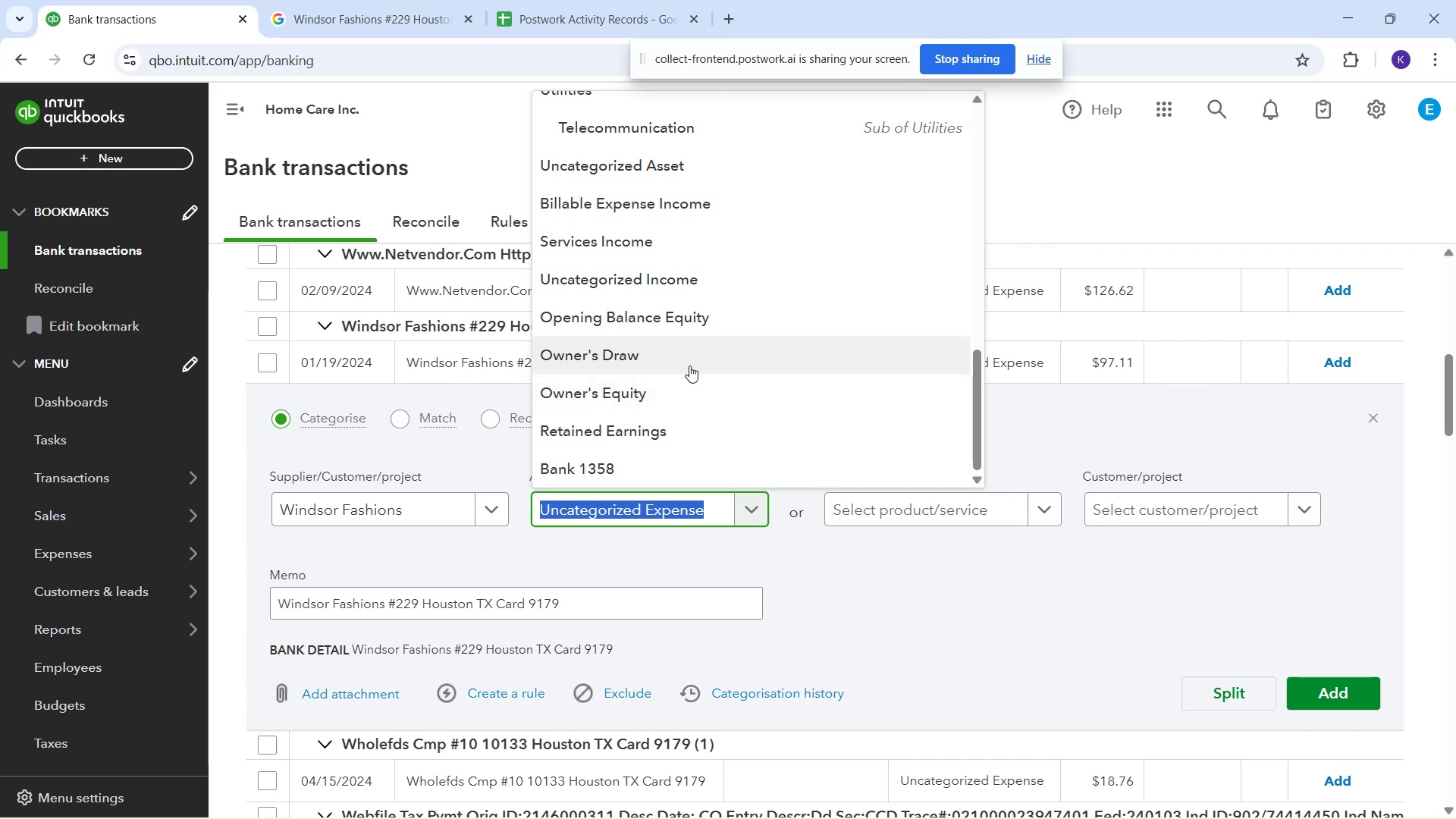 
wait(8.14)
 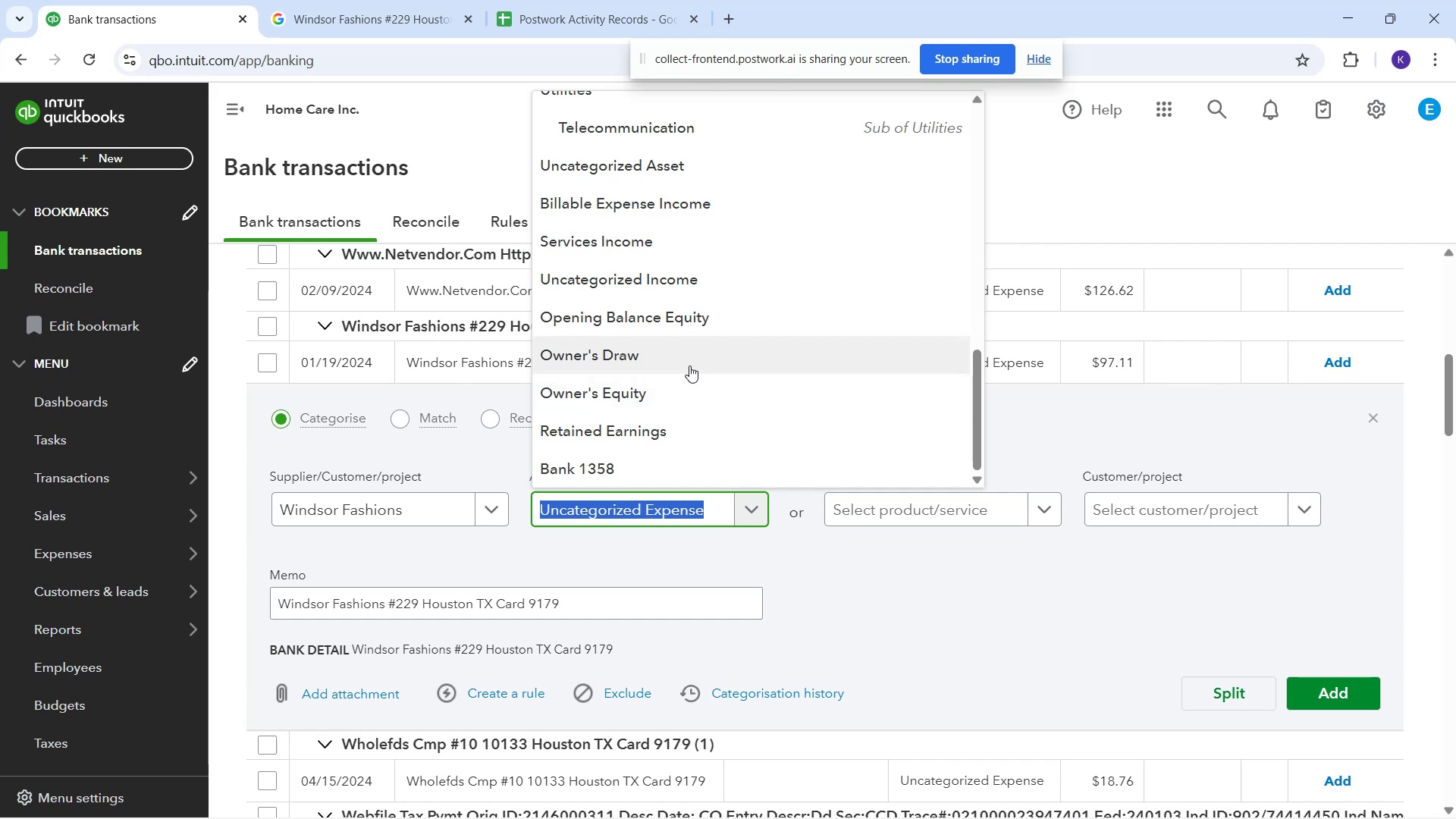 
scroll: coordinate [781, 317], scroll_direction: up, amount: 2.0
 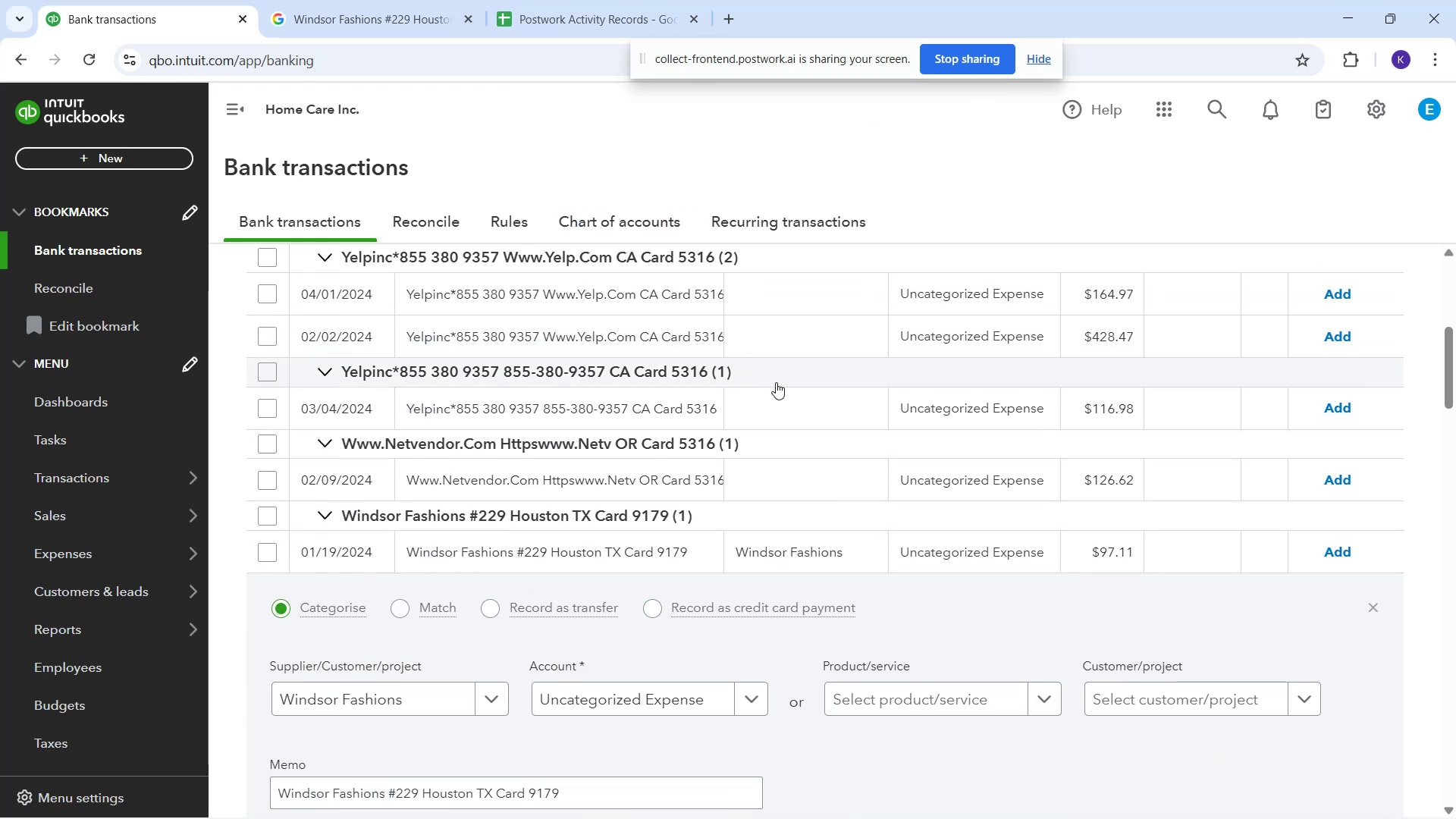 
scroll: coordinate [631, 453], scroll_direction: down, amount: 9.0
 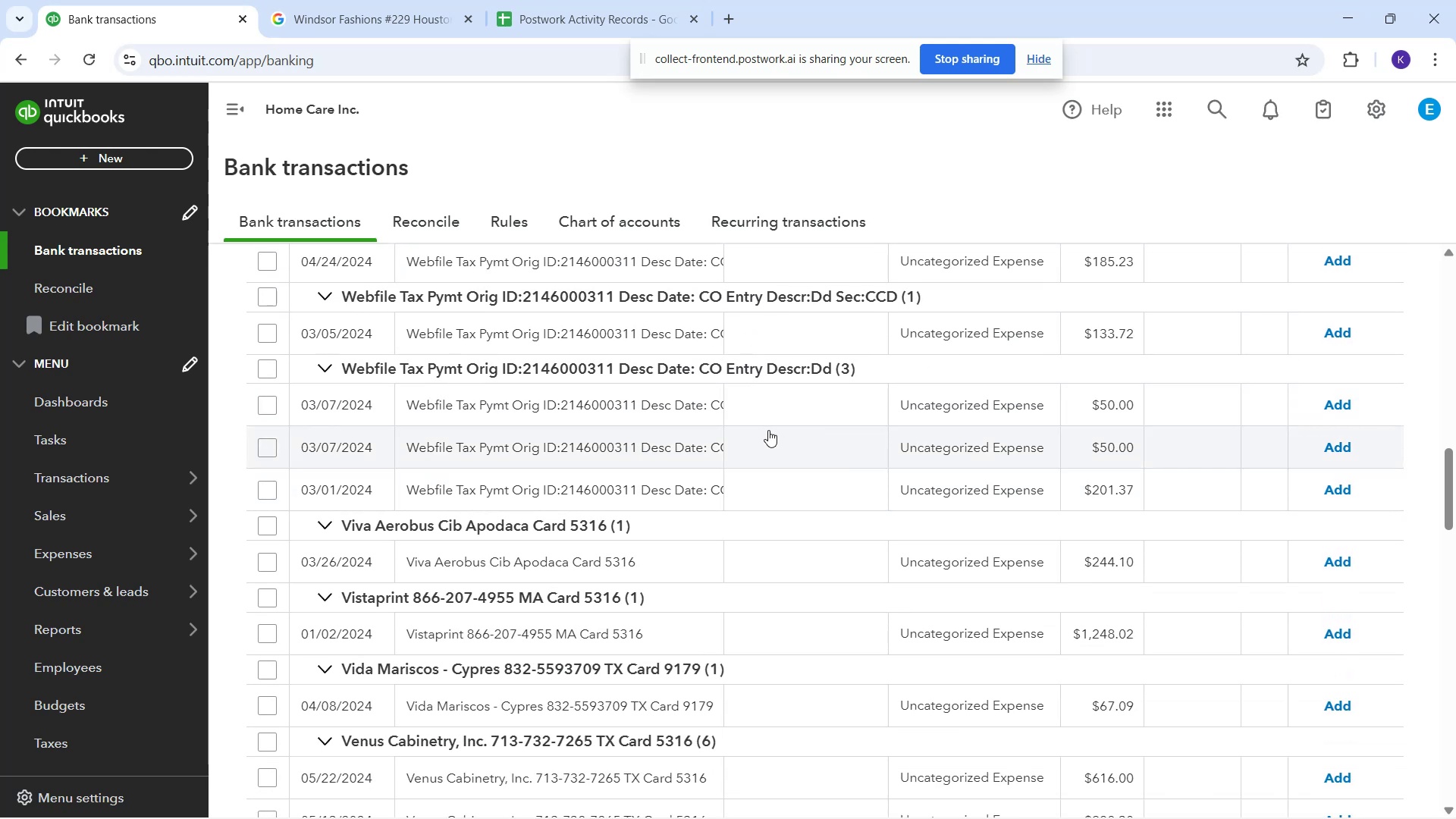 
left_click([782, 417])
 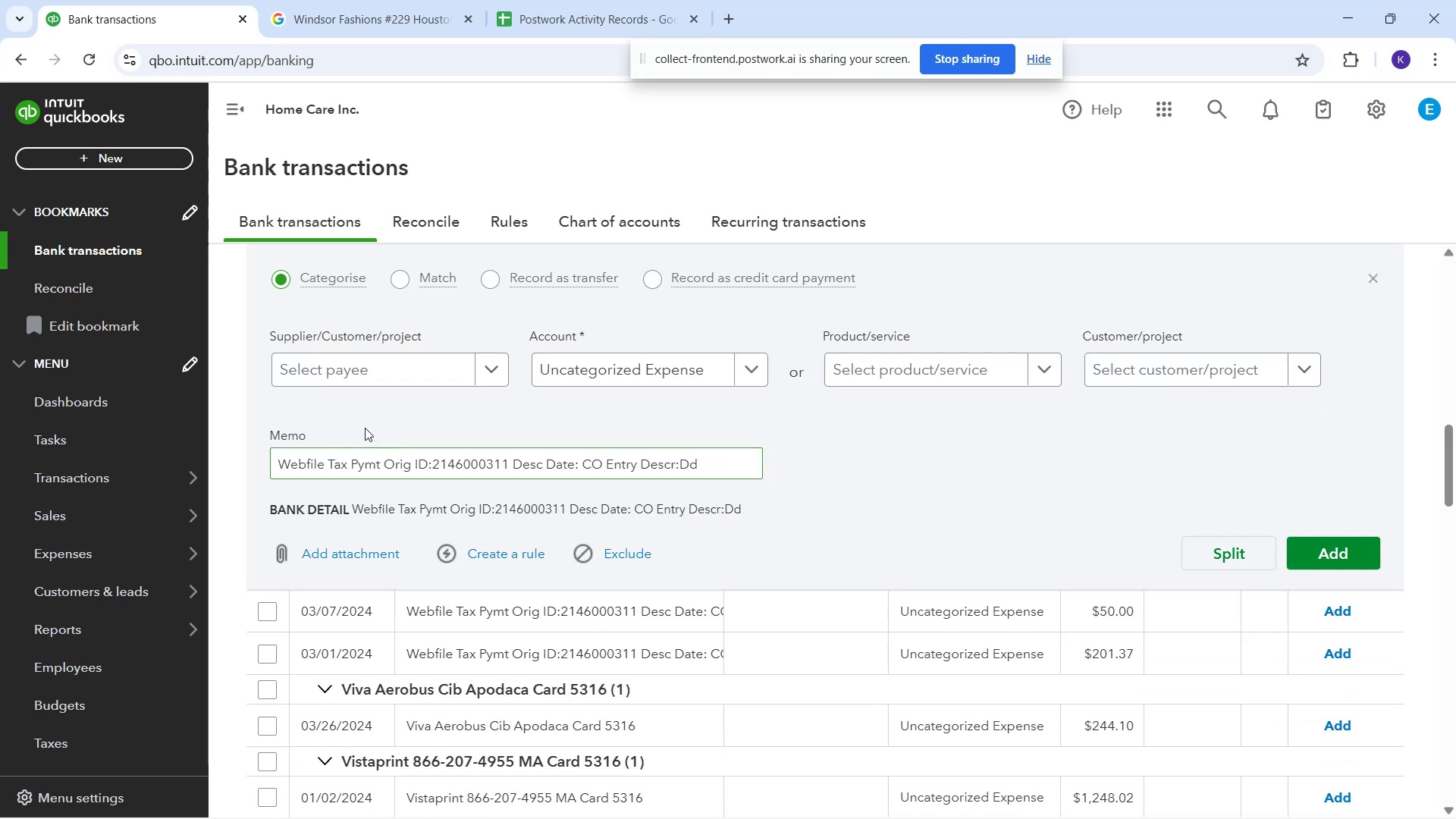 
left_click([383, 369])
 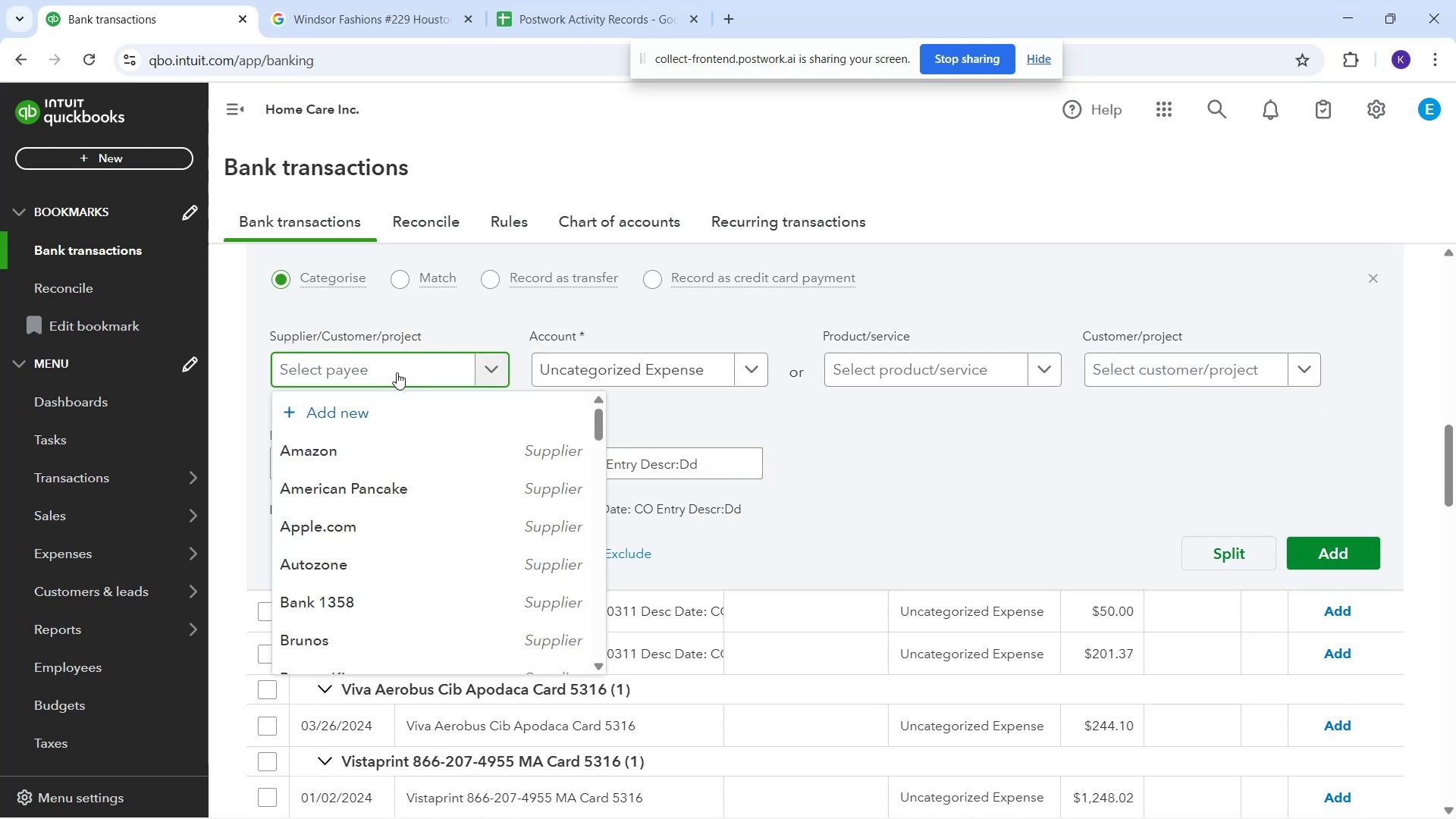 
type(Webfile)
 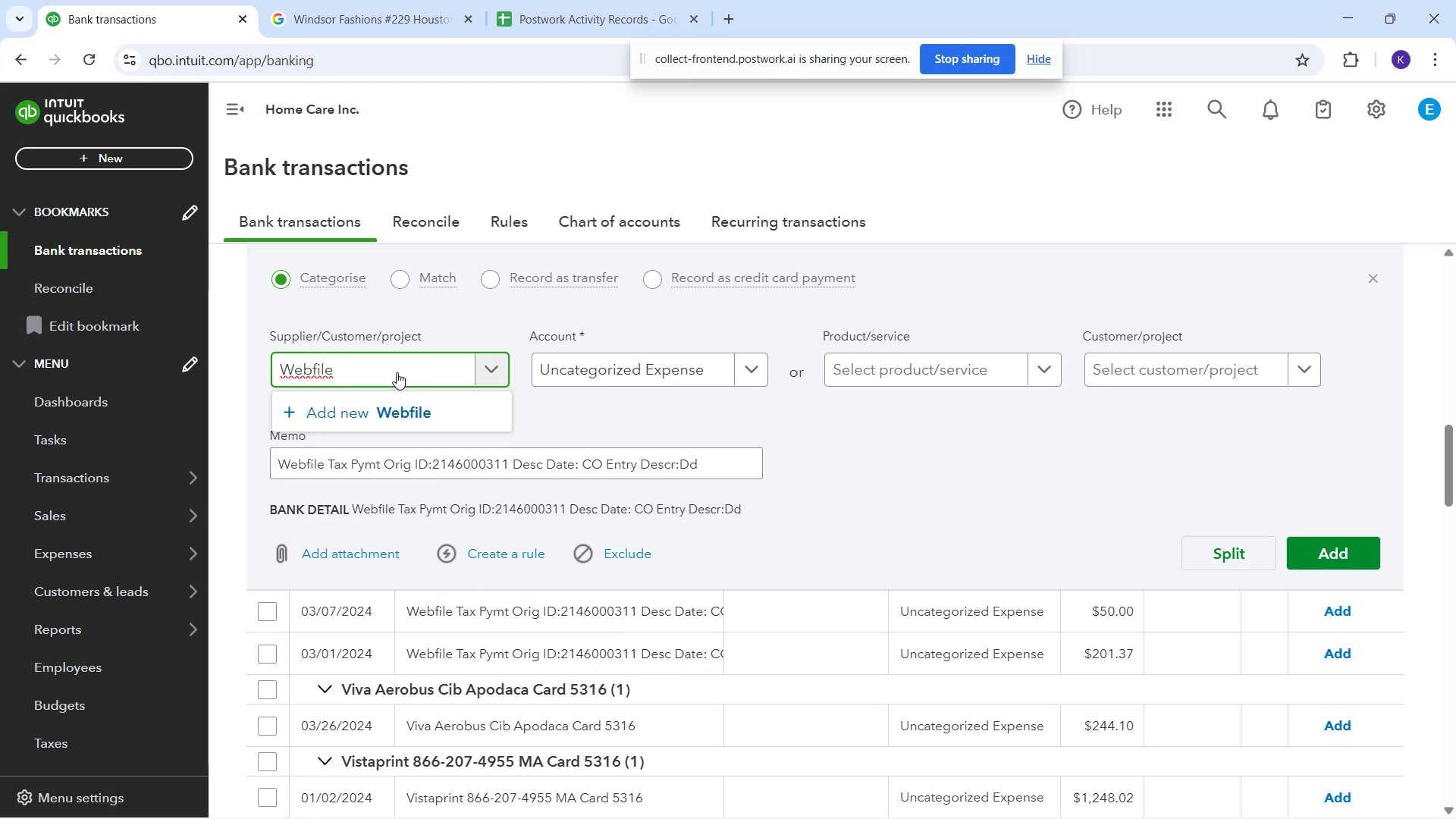 
wait(8.09)
 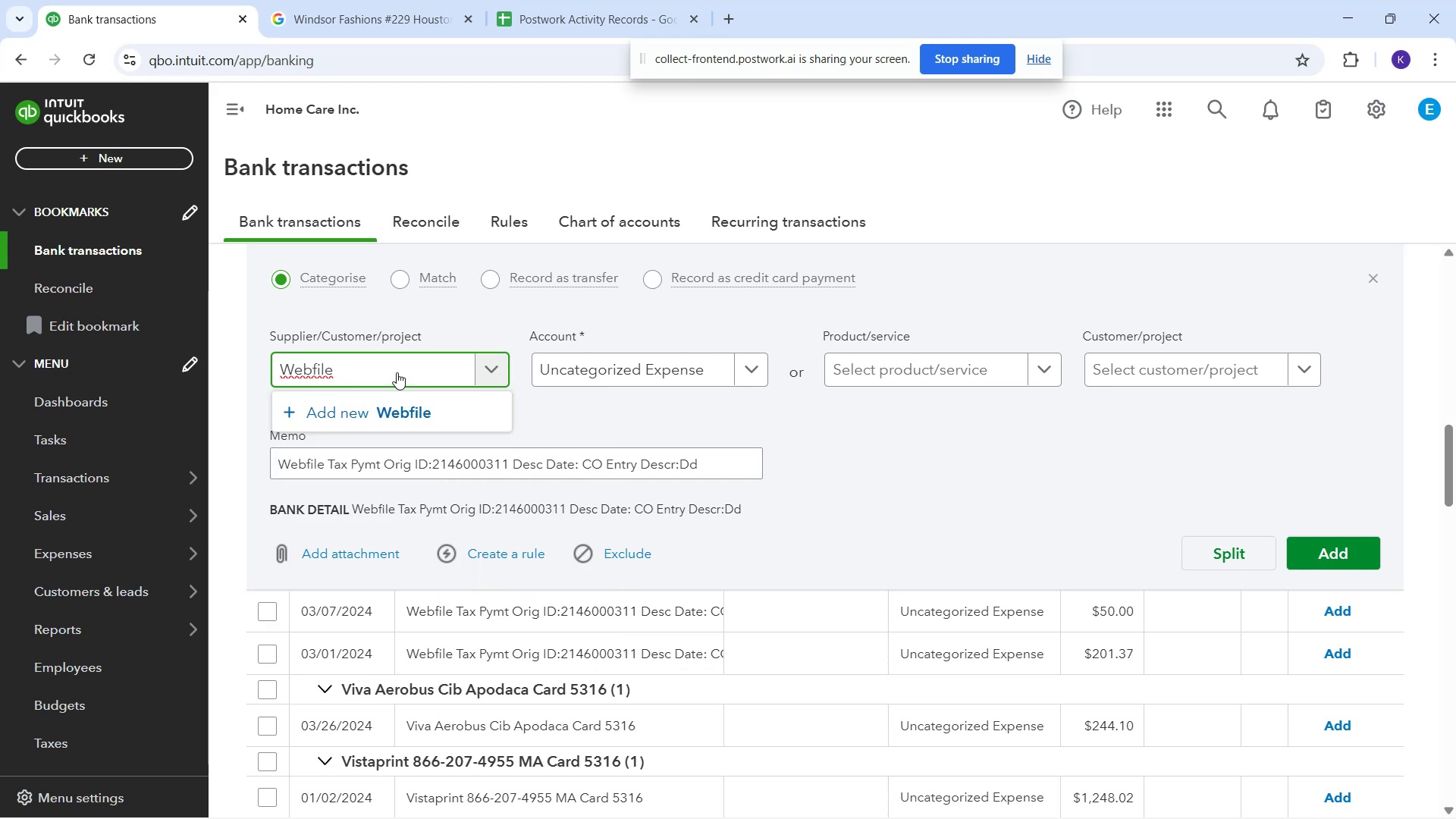 
left_click([423, 405])
 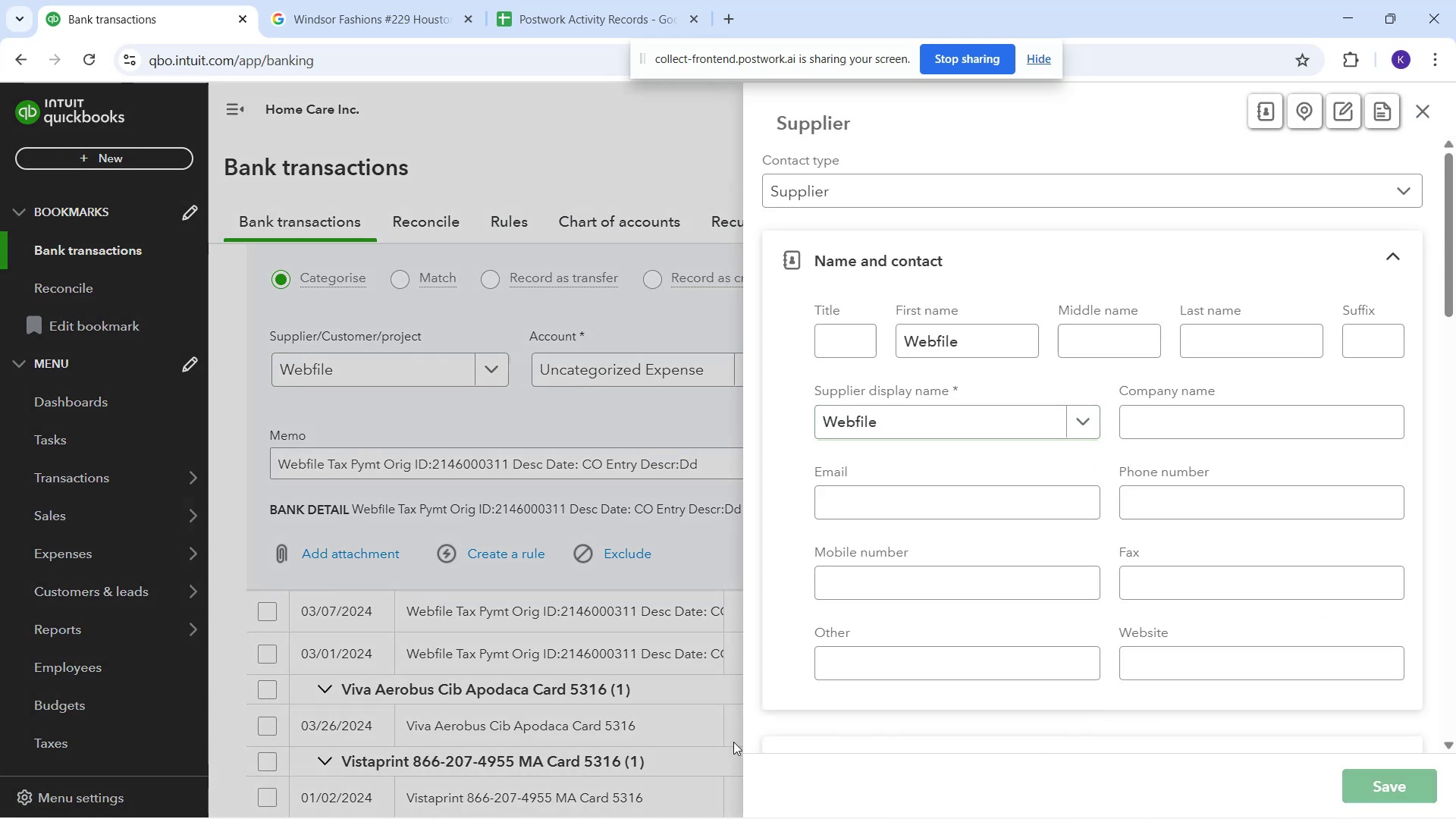 
scroll: coordinate [761, 682], scroll_direction: down, amount: 2.0
 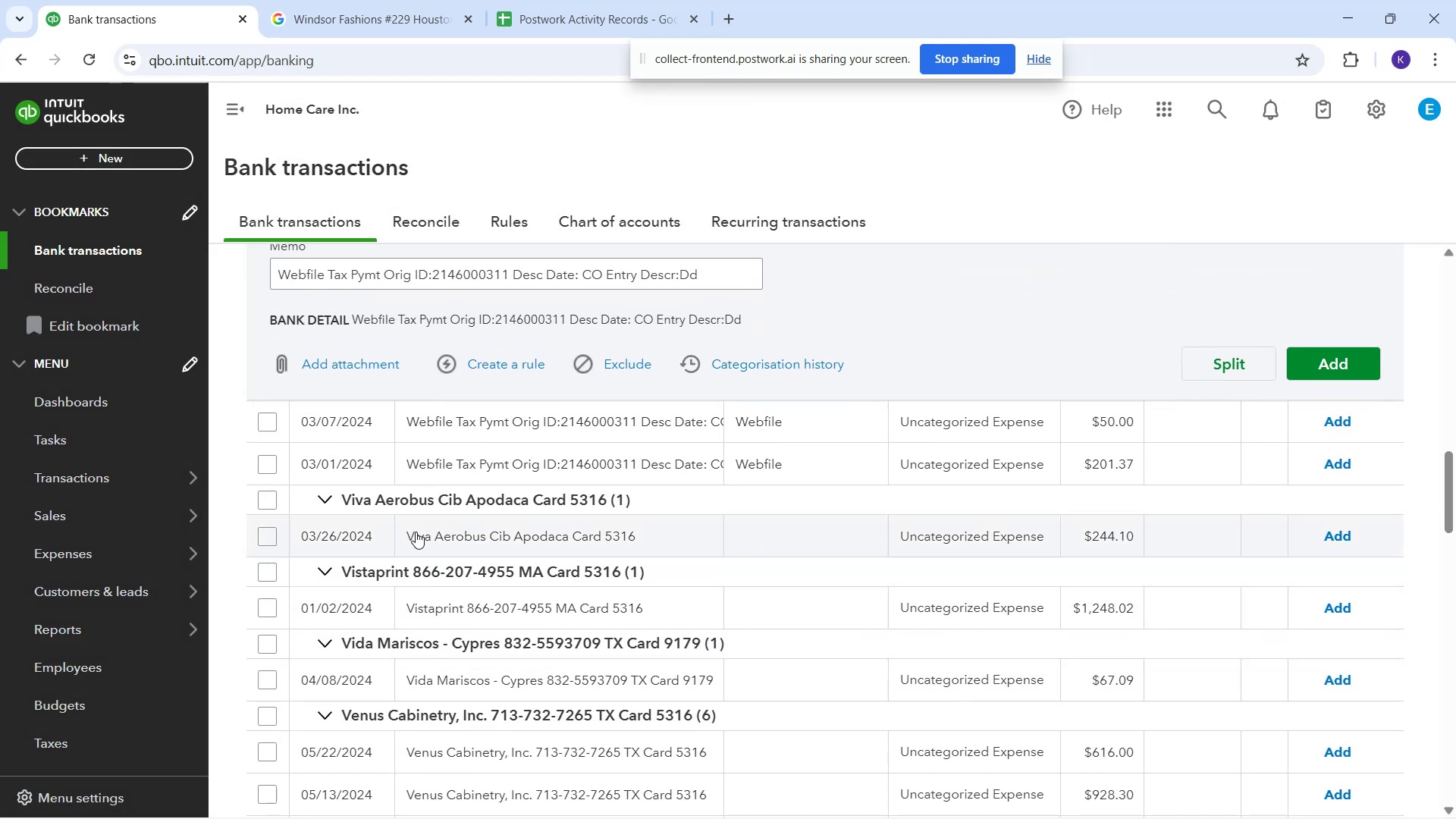 
left_click_drag(start_coordinate=[397, 540], to_coordinate=[656, 544])
 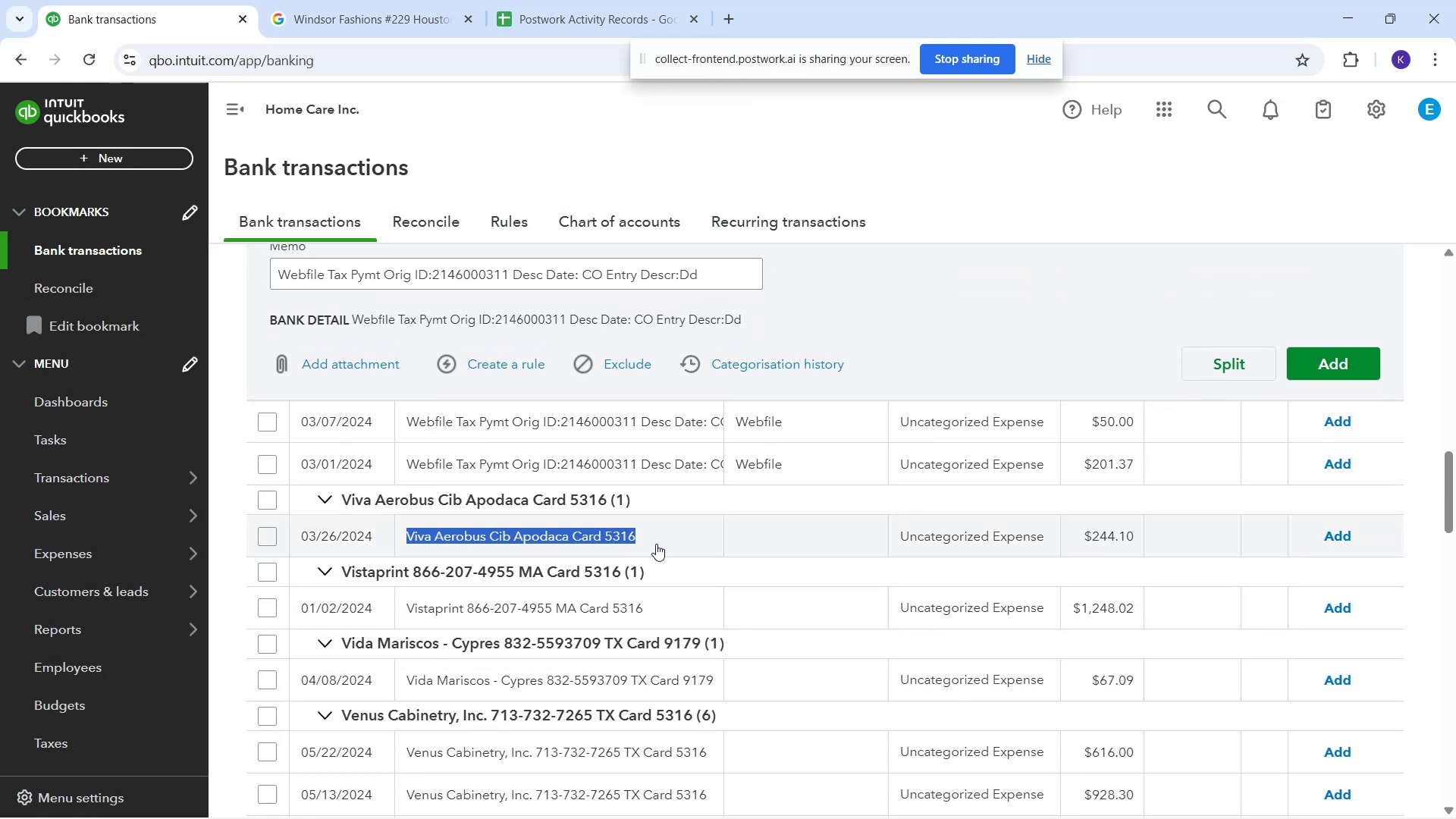 
key(Control+C)
 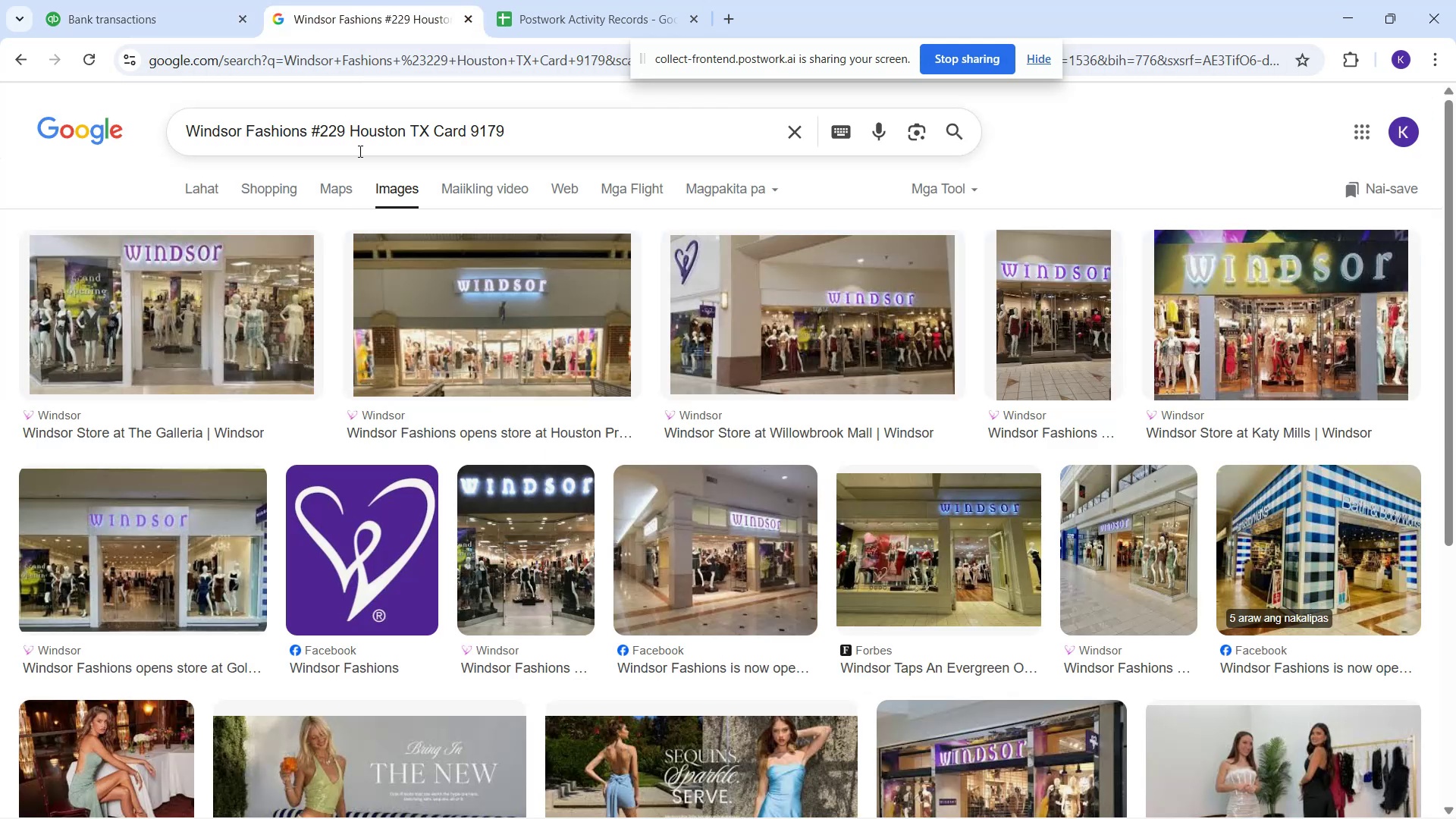 
left_click([440, 128])
 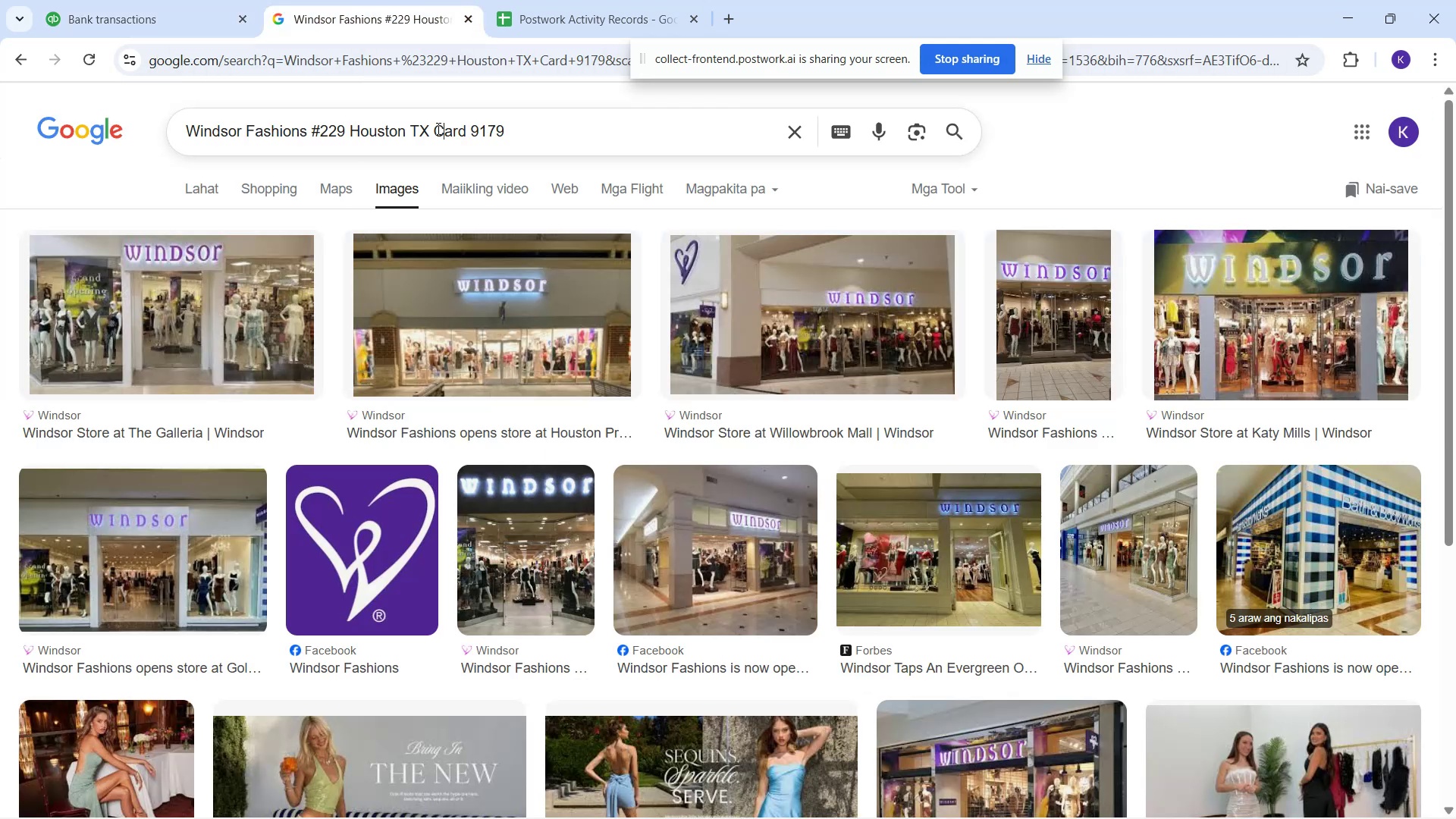 
key(Control+A)
 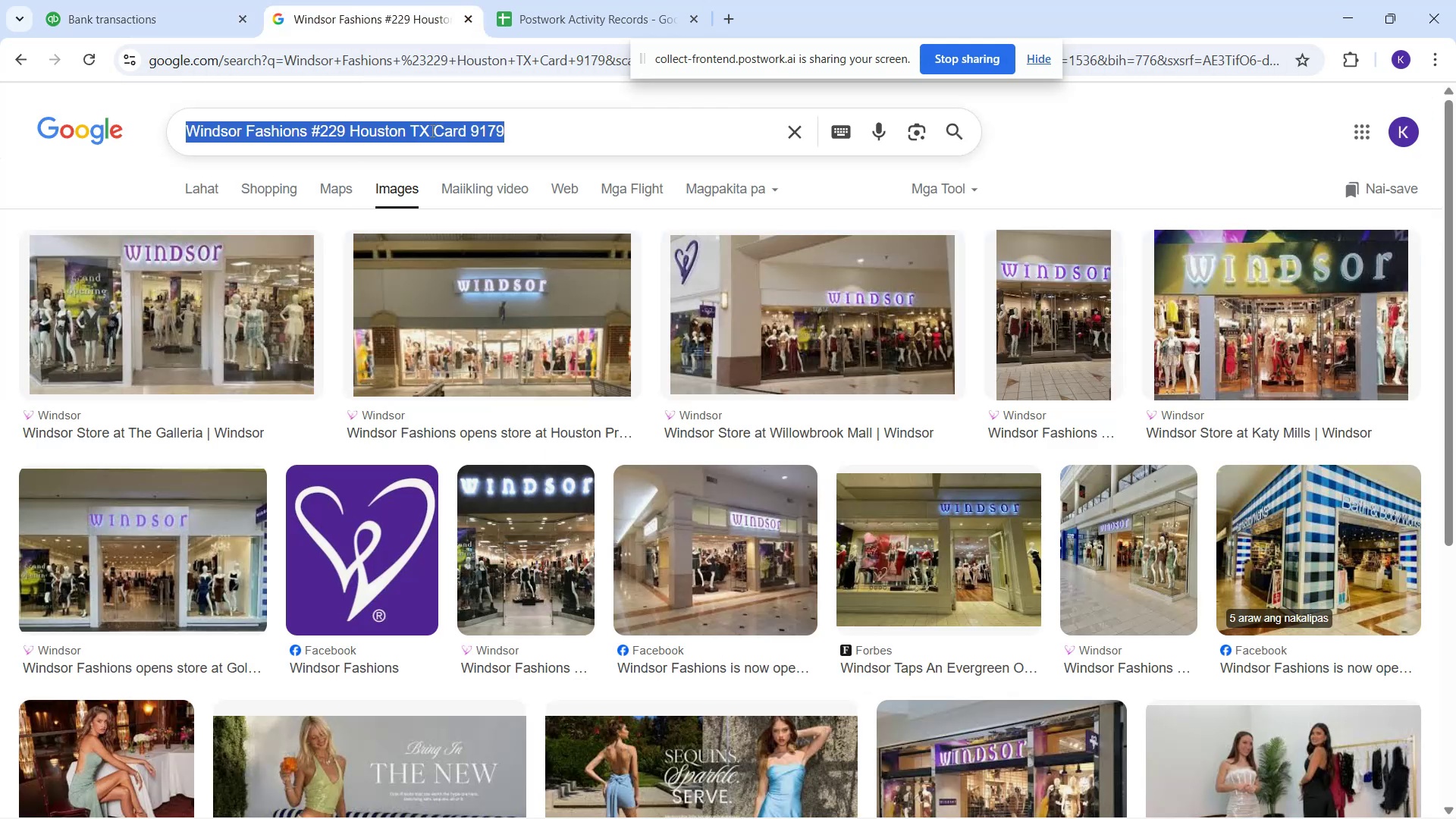 
key(Control+V)
 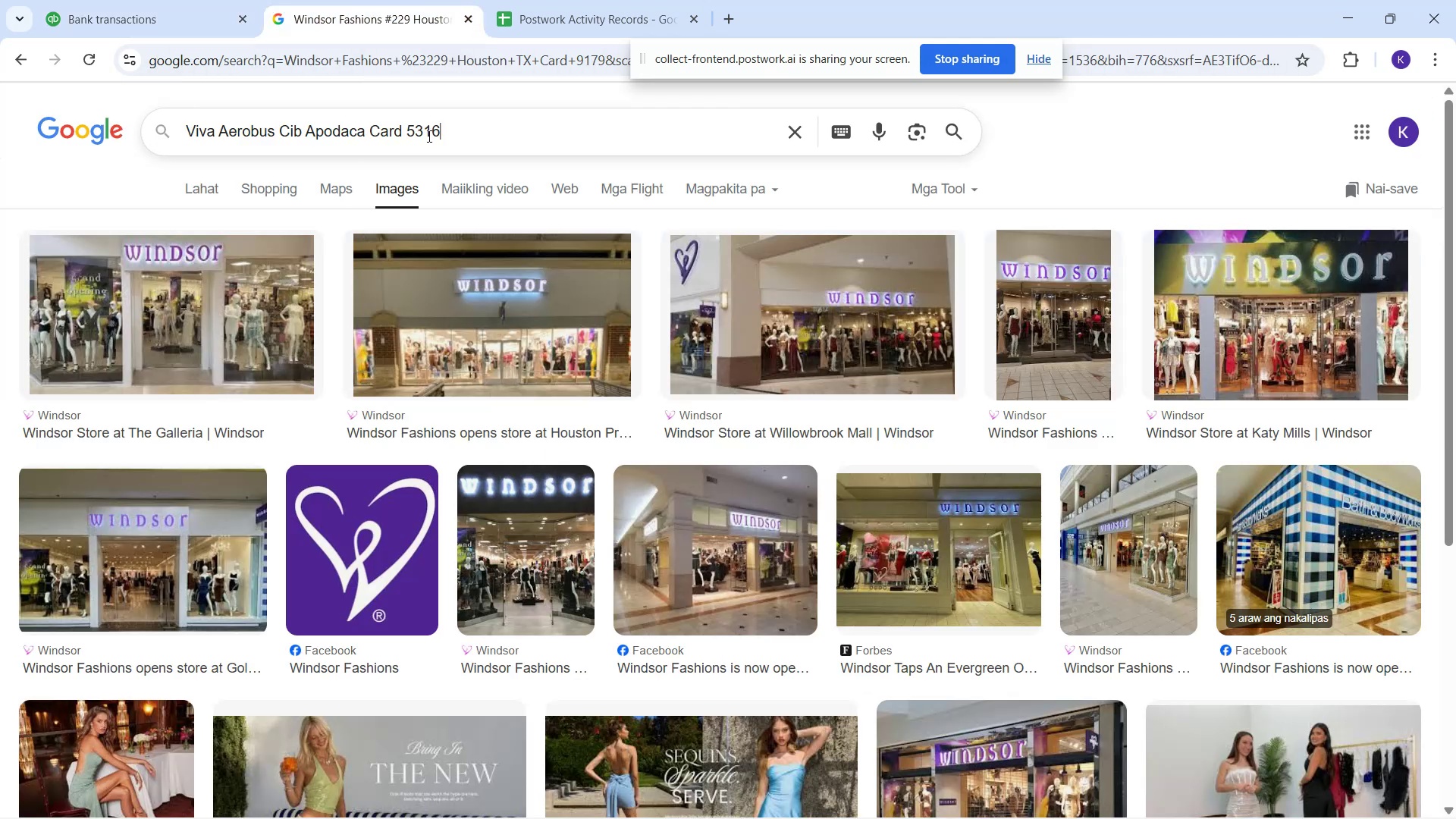 
key(Enter)
 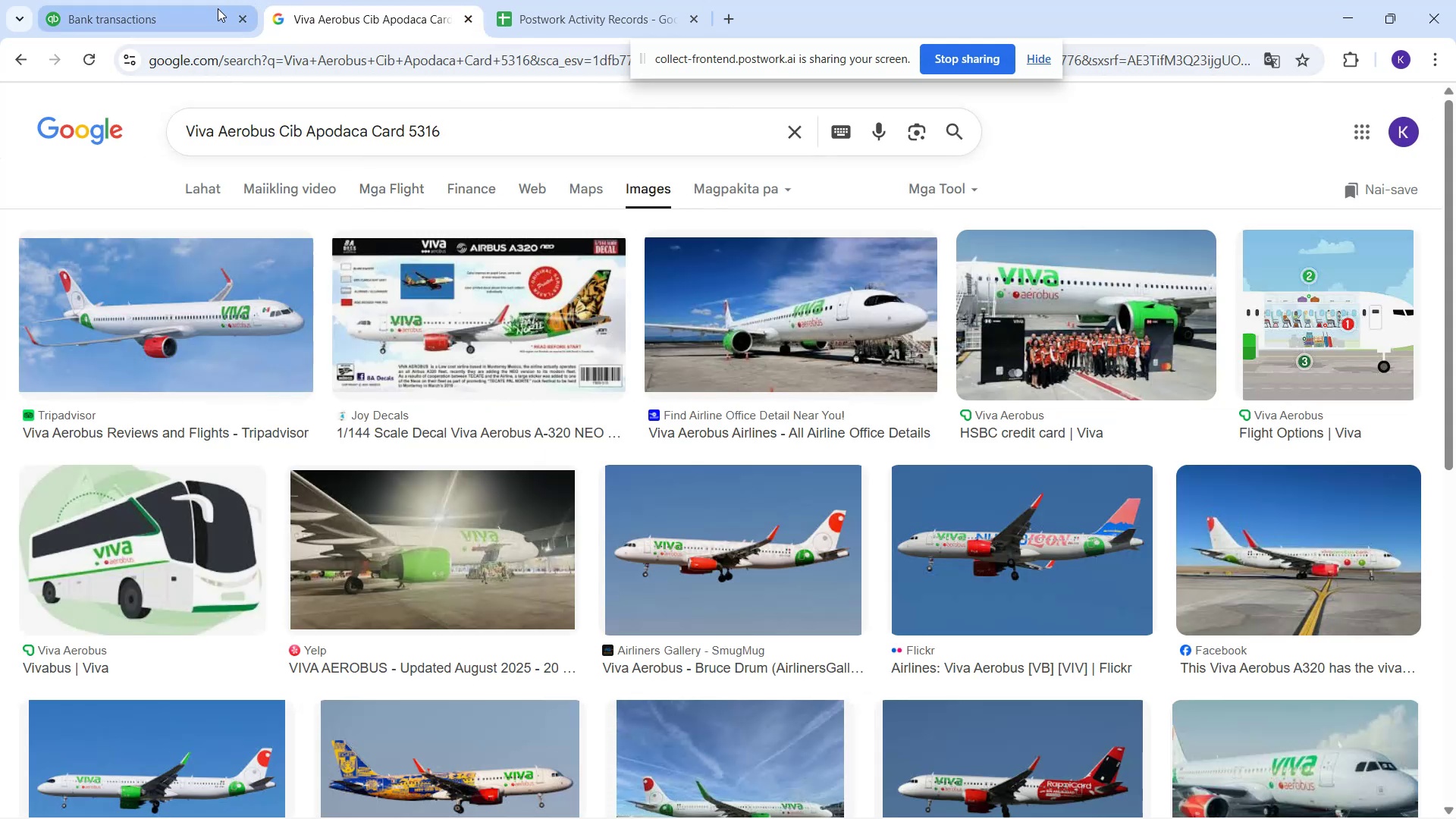 
left_click([218, 8])
 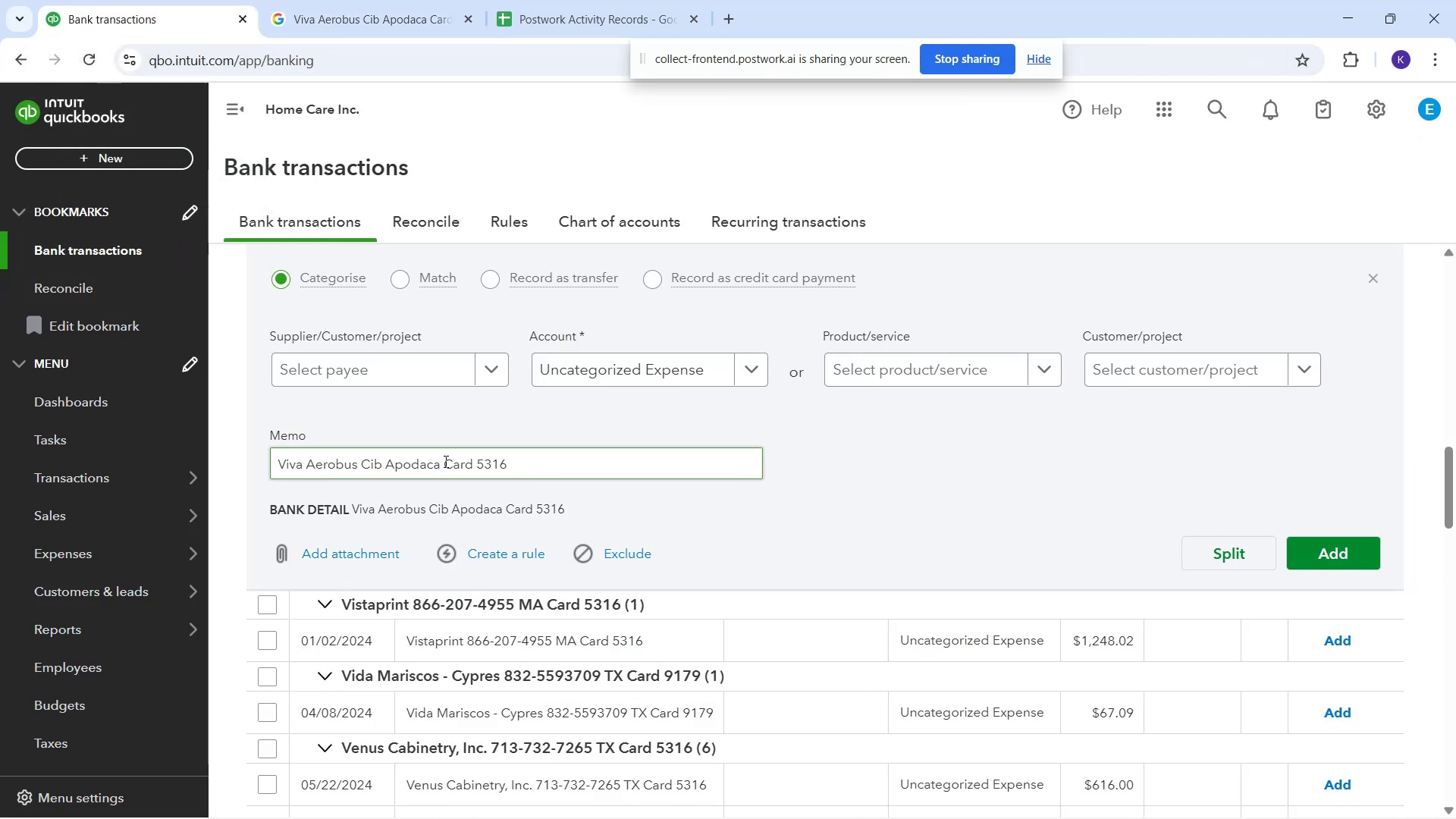 
left_click([383, 371])
 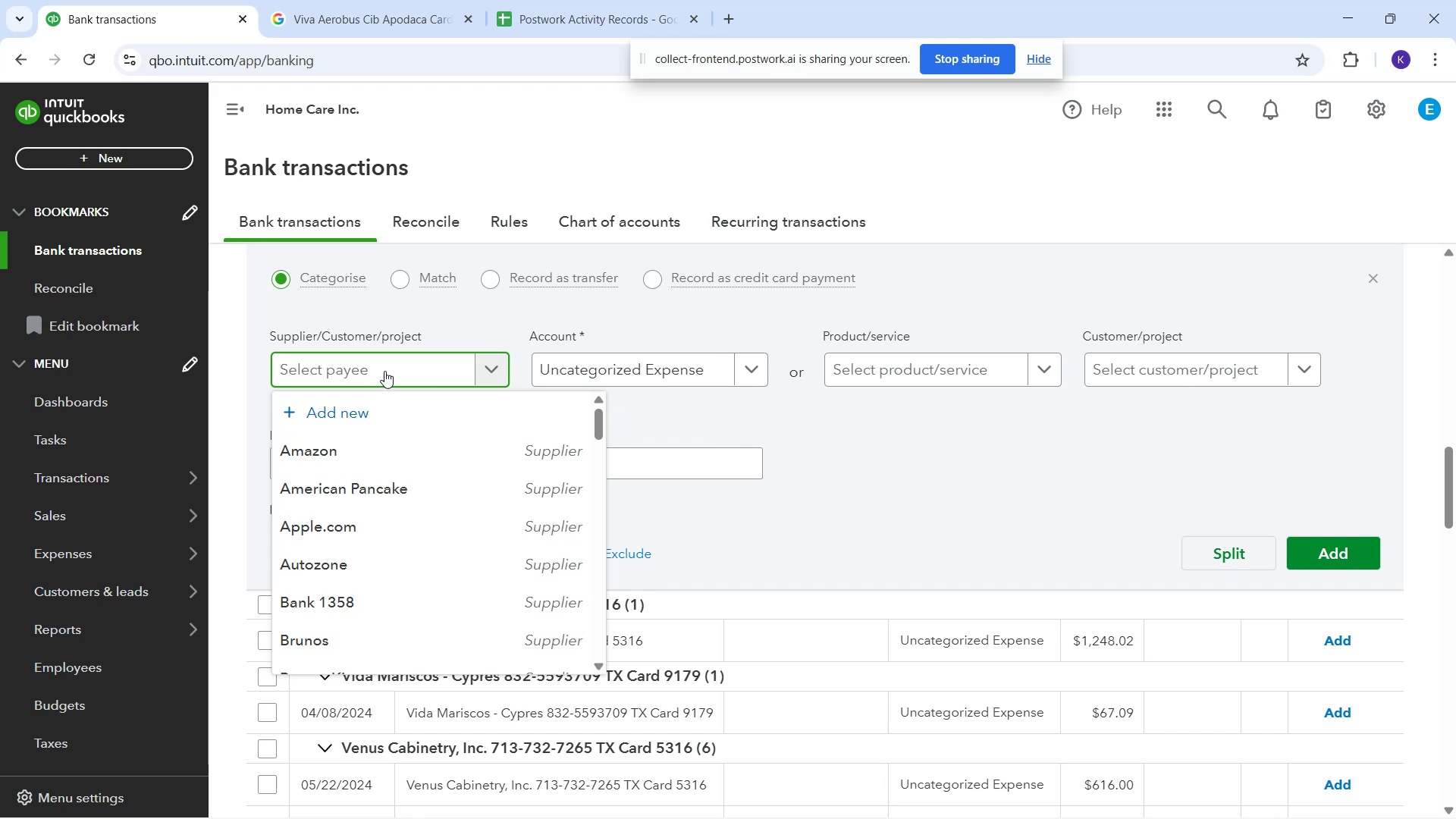 
type(Viva Aerobis)
key(Backspace)
type(us[NumLock][NumLock][NumLock])
key(Backspace)
key(Backspace)
key(Backspace)
type(us)
 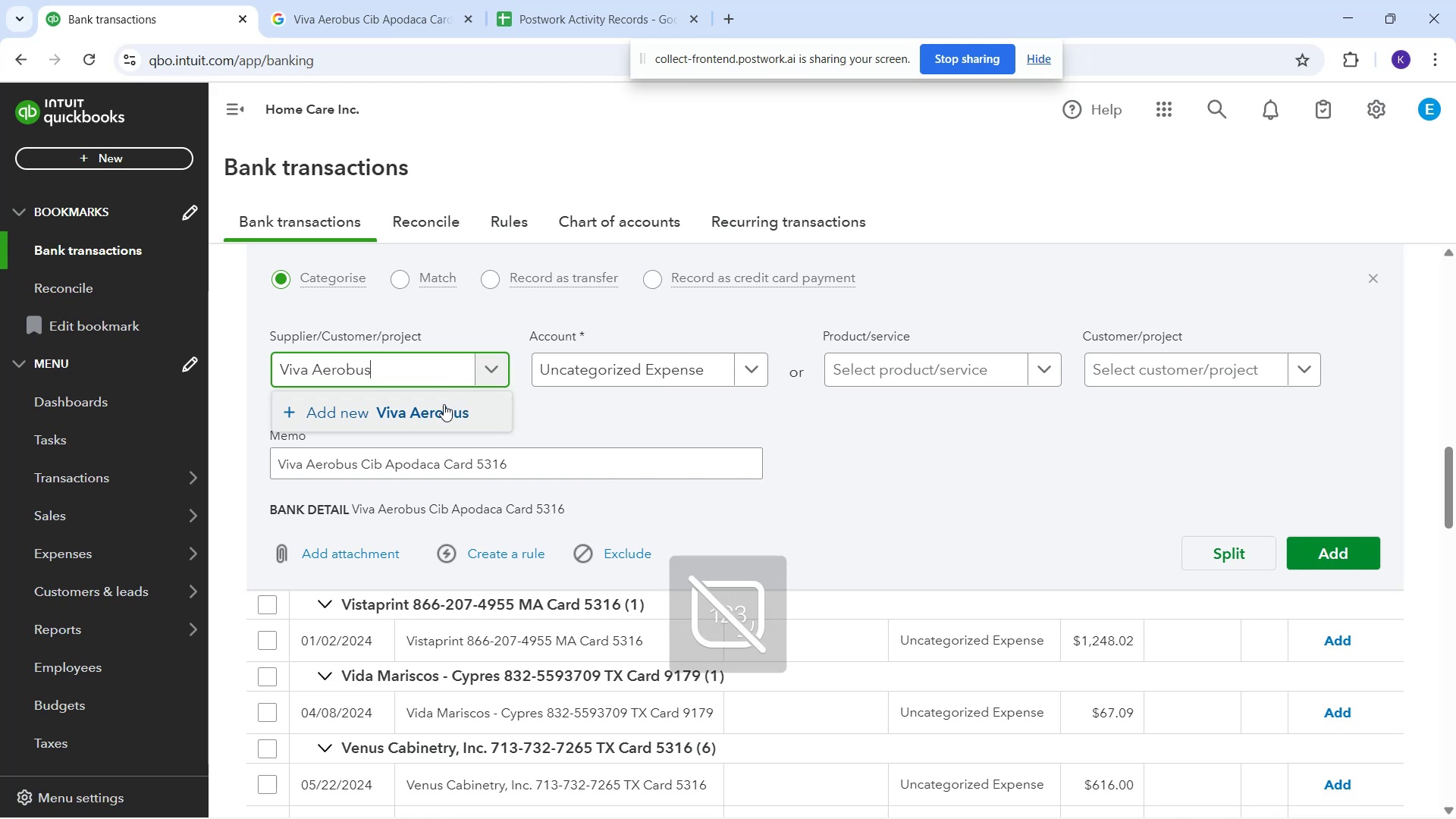 
left_click([400, 410])
 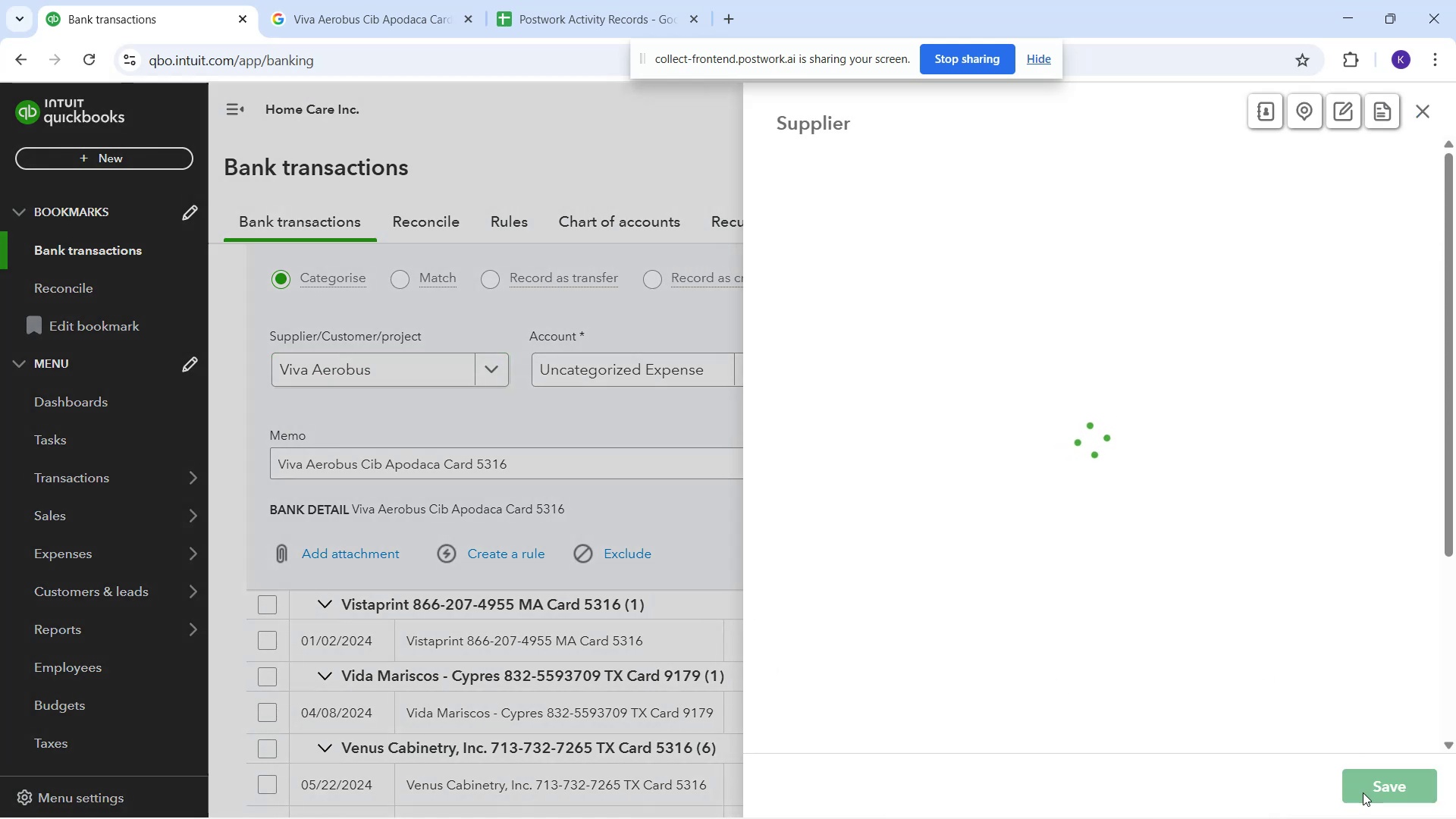 
left_click([1363, 792])
 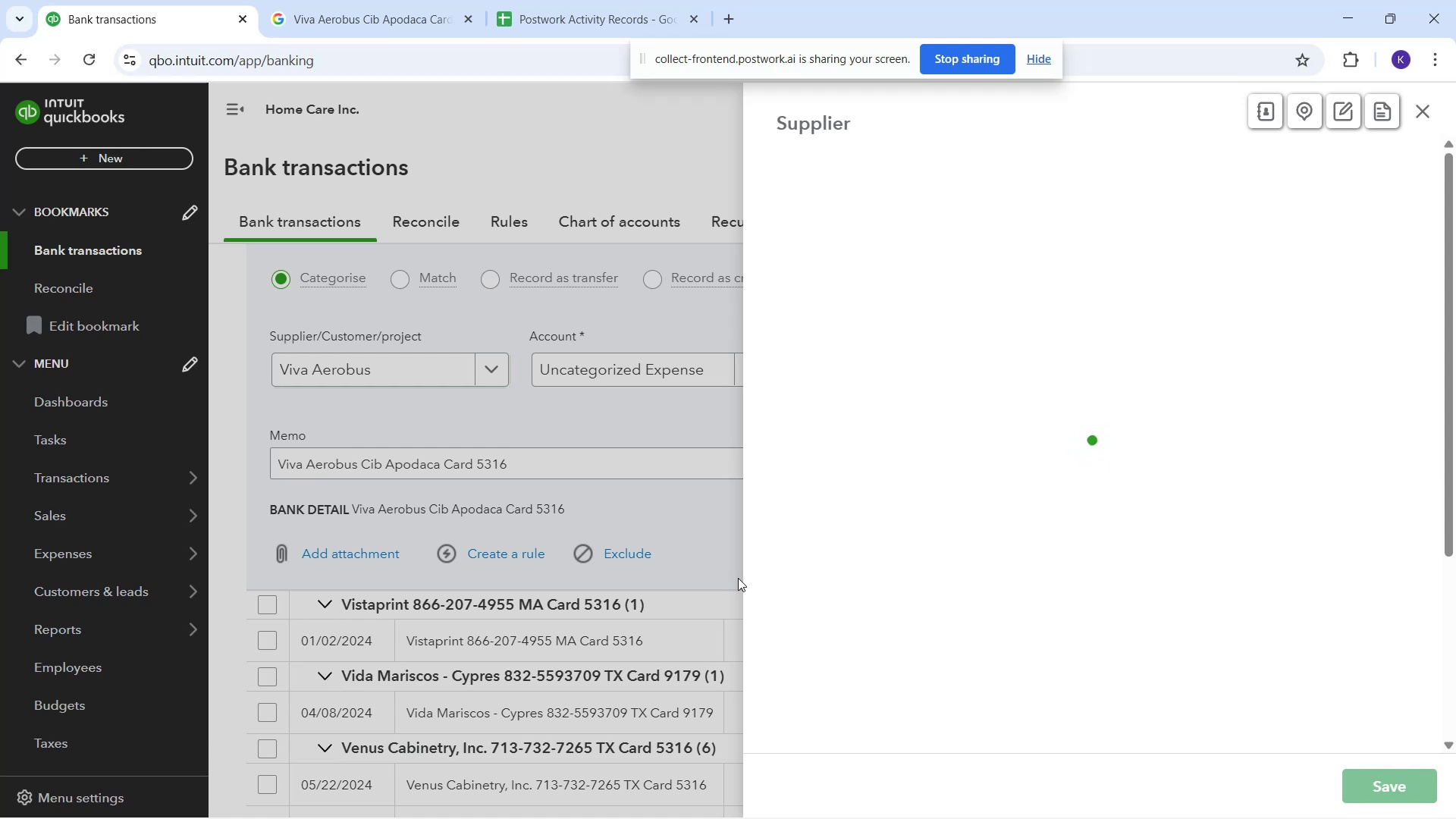 
wait(8.52)
 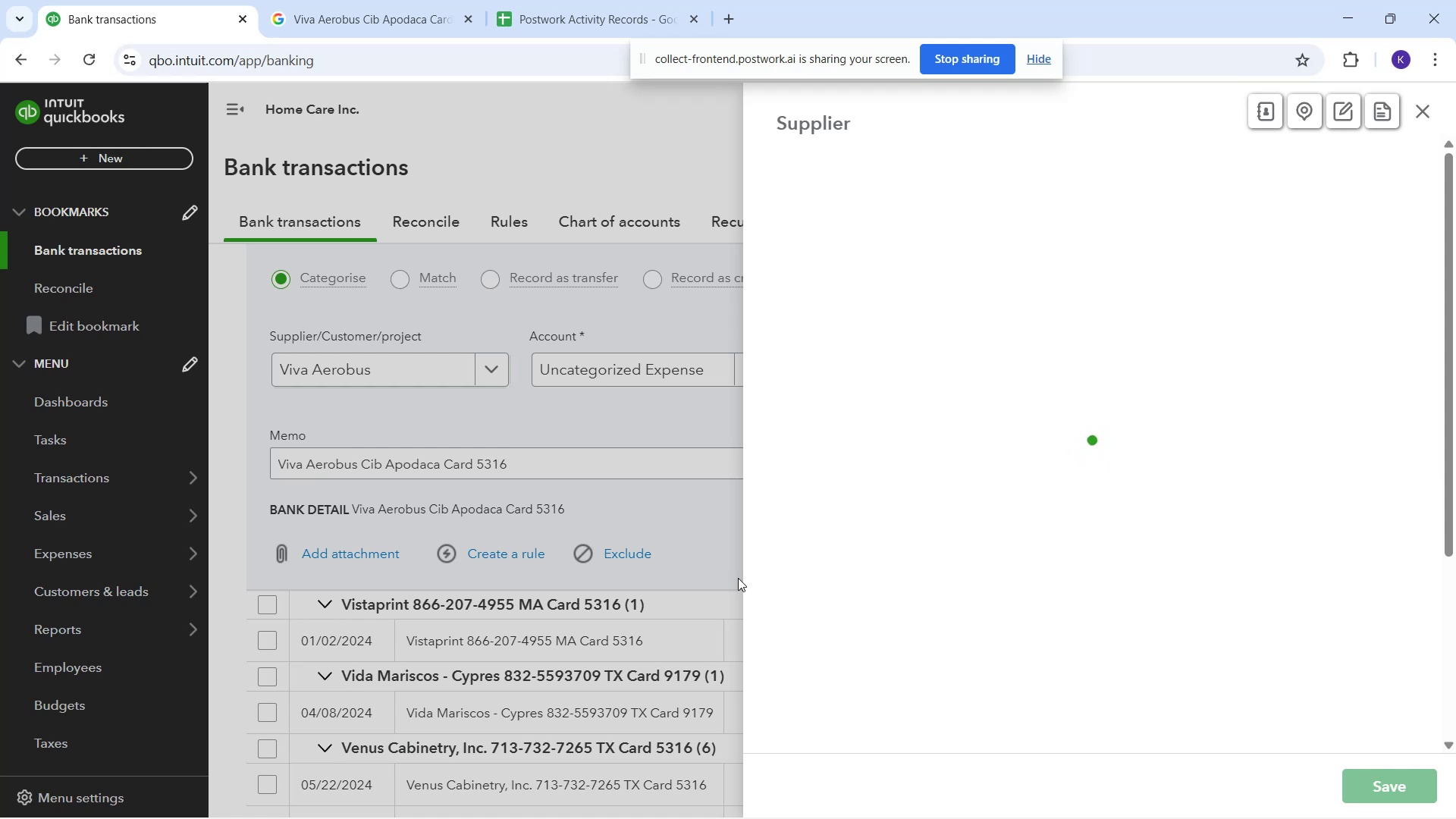 
left_click([1426, 118])
 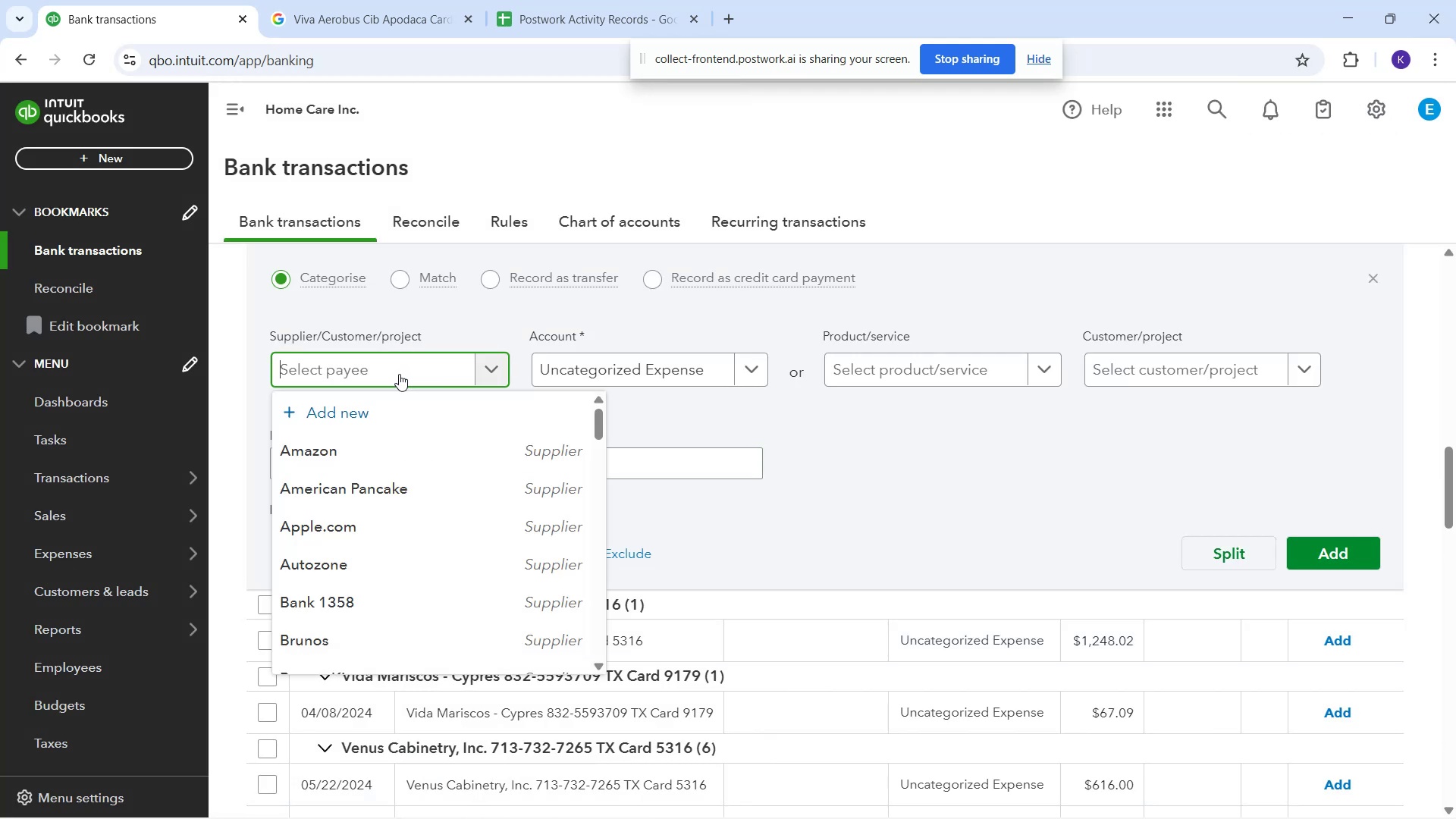 
type(Viva Aerobus)
 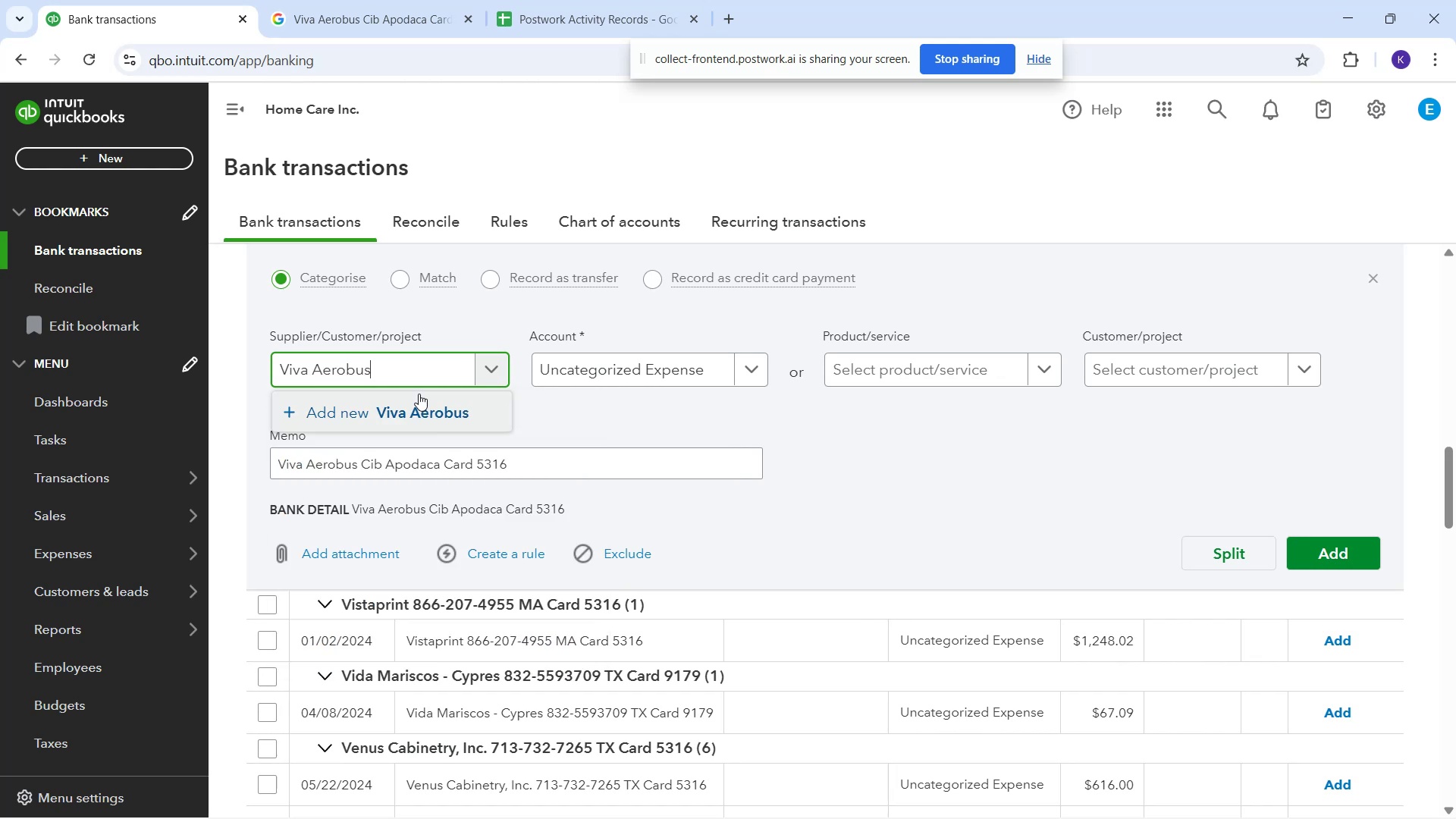 
wait(7.26)
 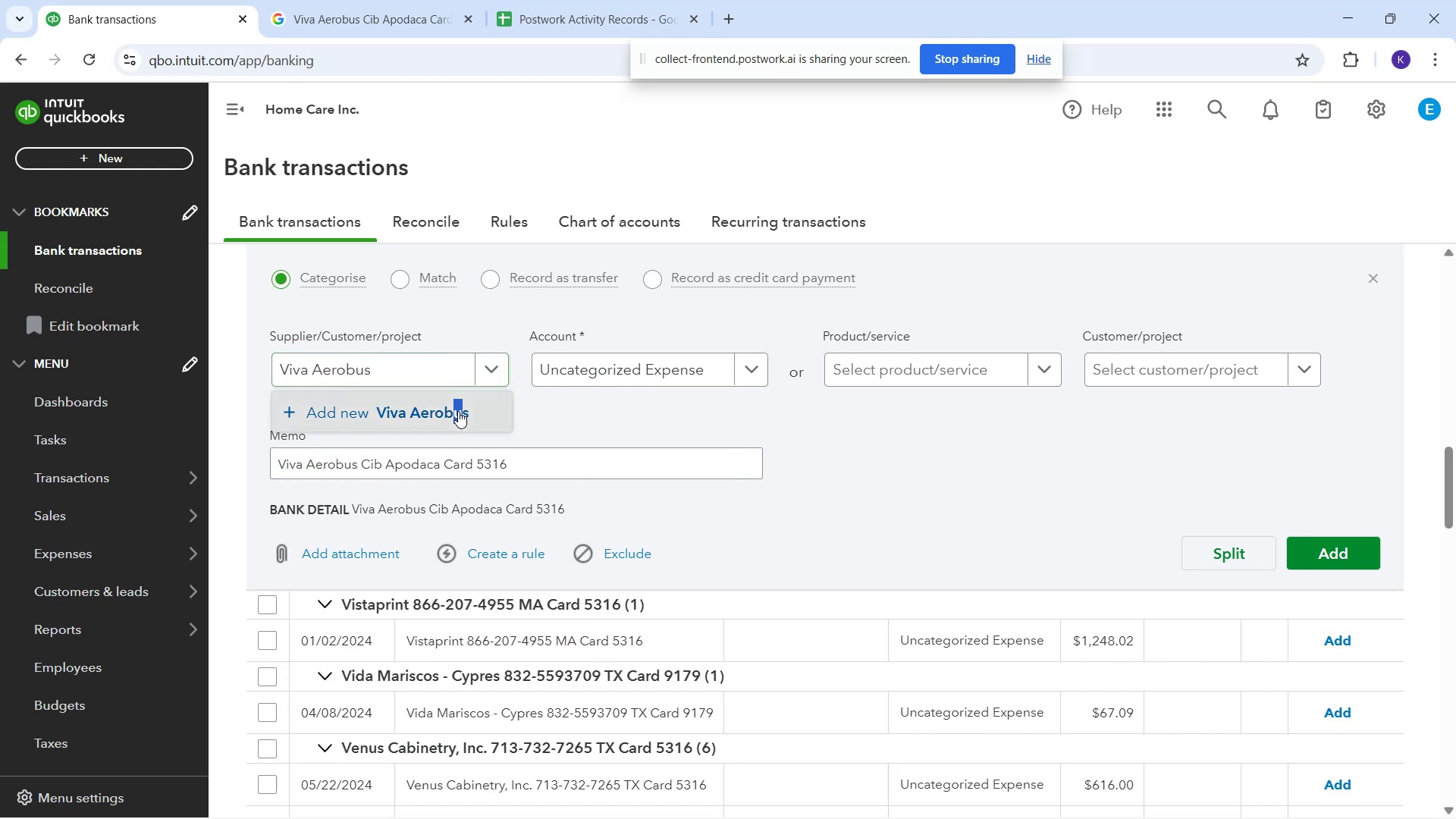 
left_click([571, 391])
 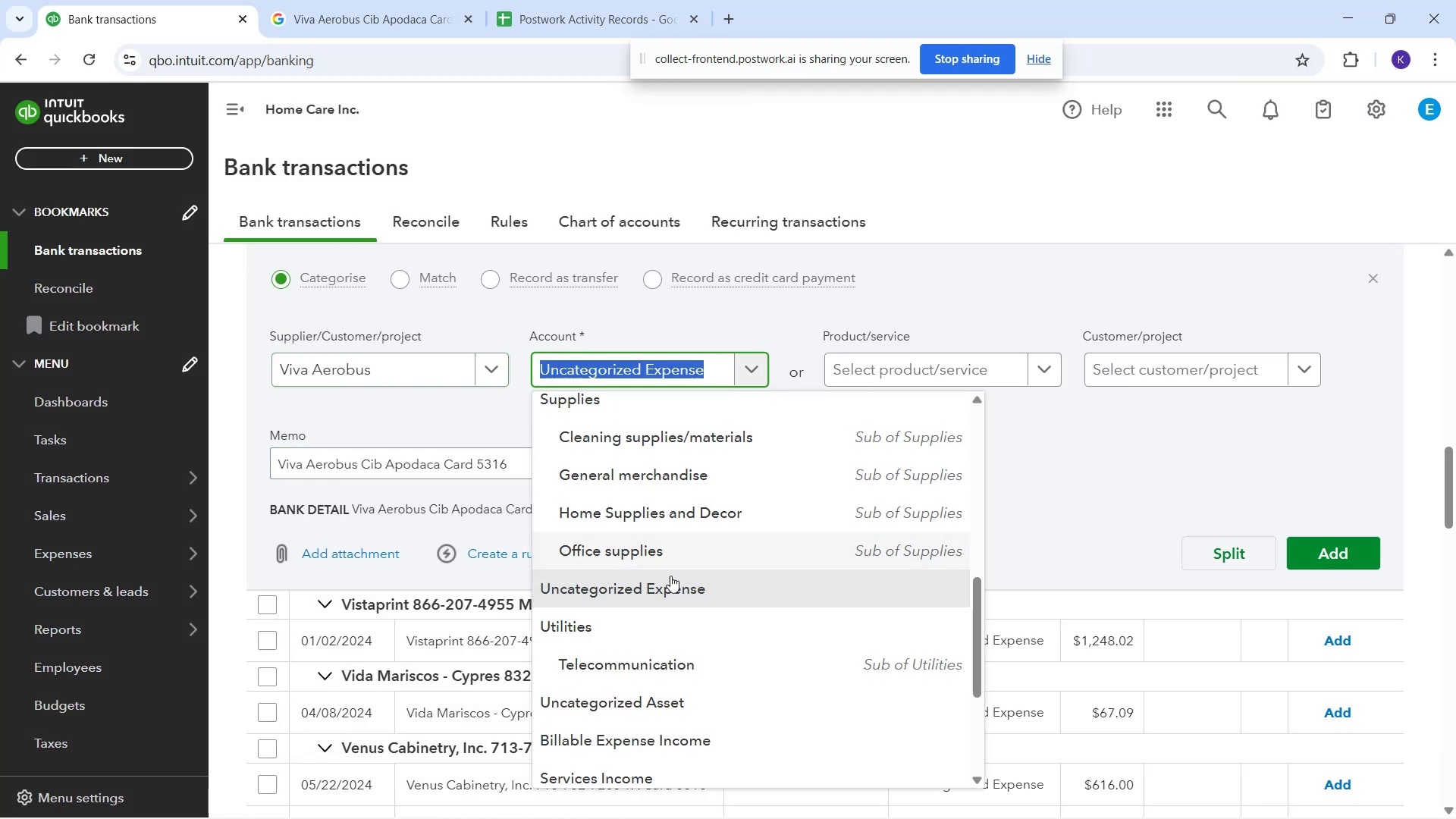 
scroll: coordinate [602, 680], scroll_direction: up, amount: 7.0
 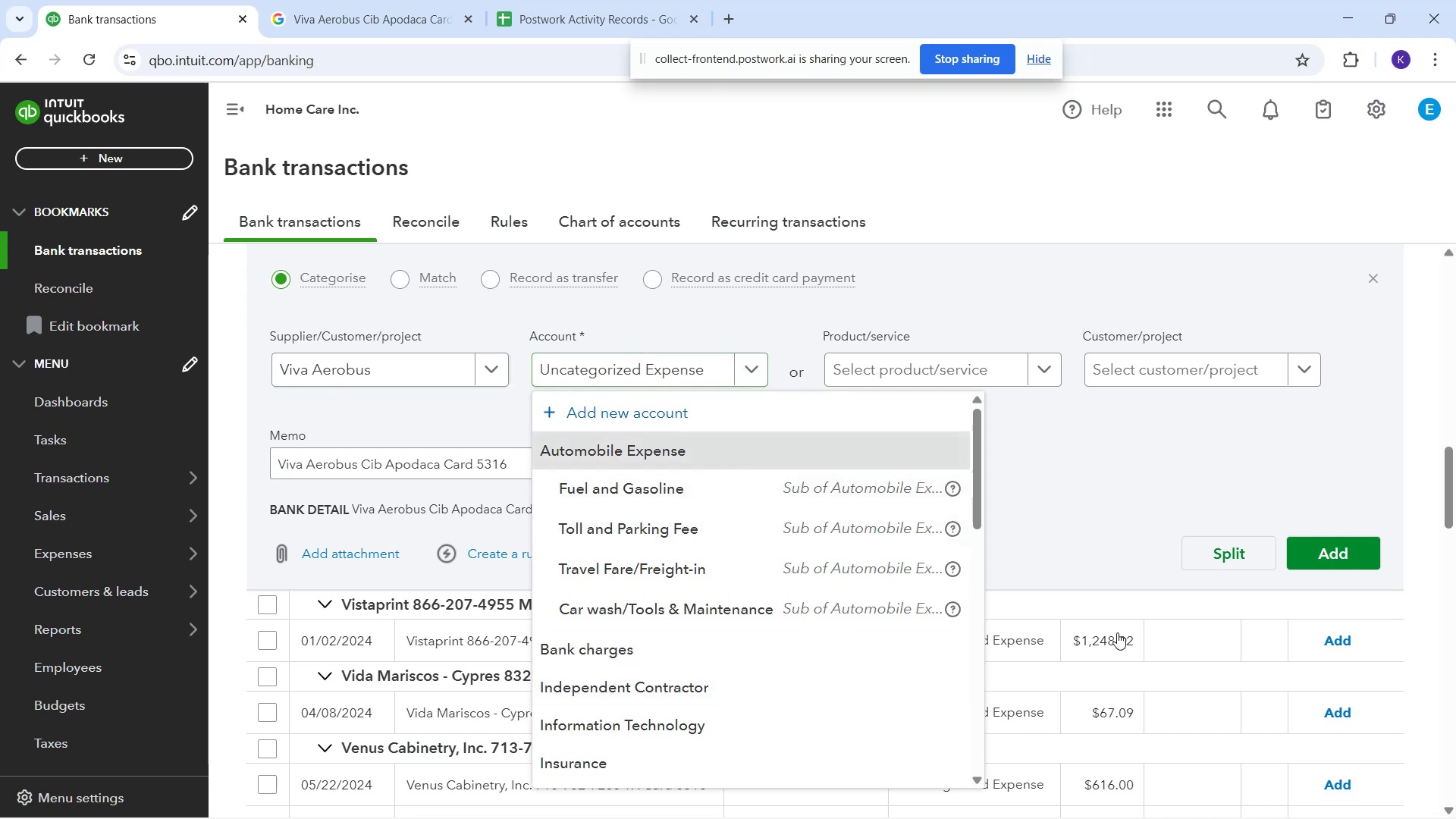 
wait(6.58)
 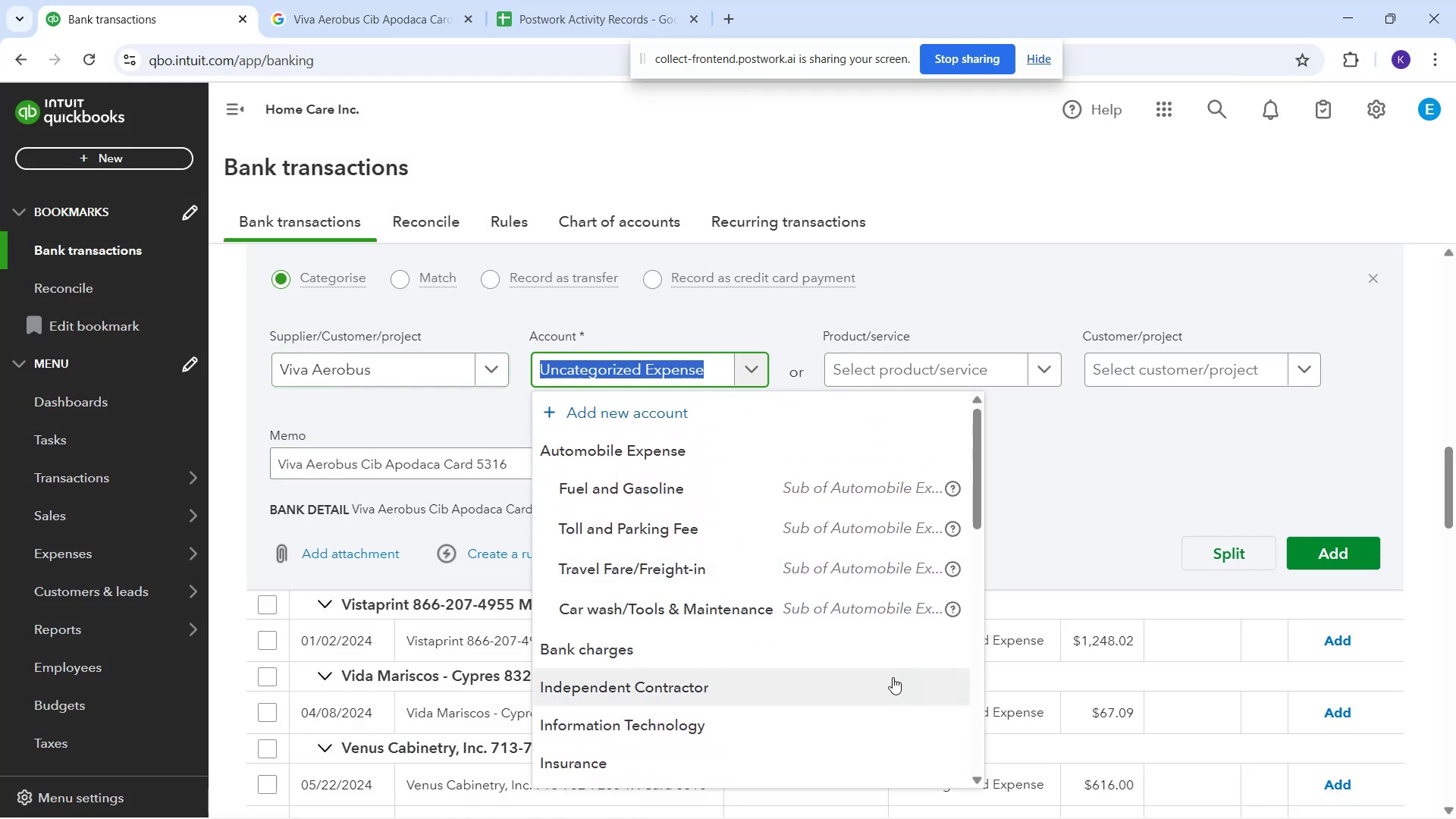 
left_click_drag(start_coordinate=[1332, 549], to_coordinate=[1328, 550])
 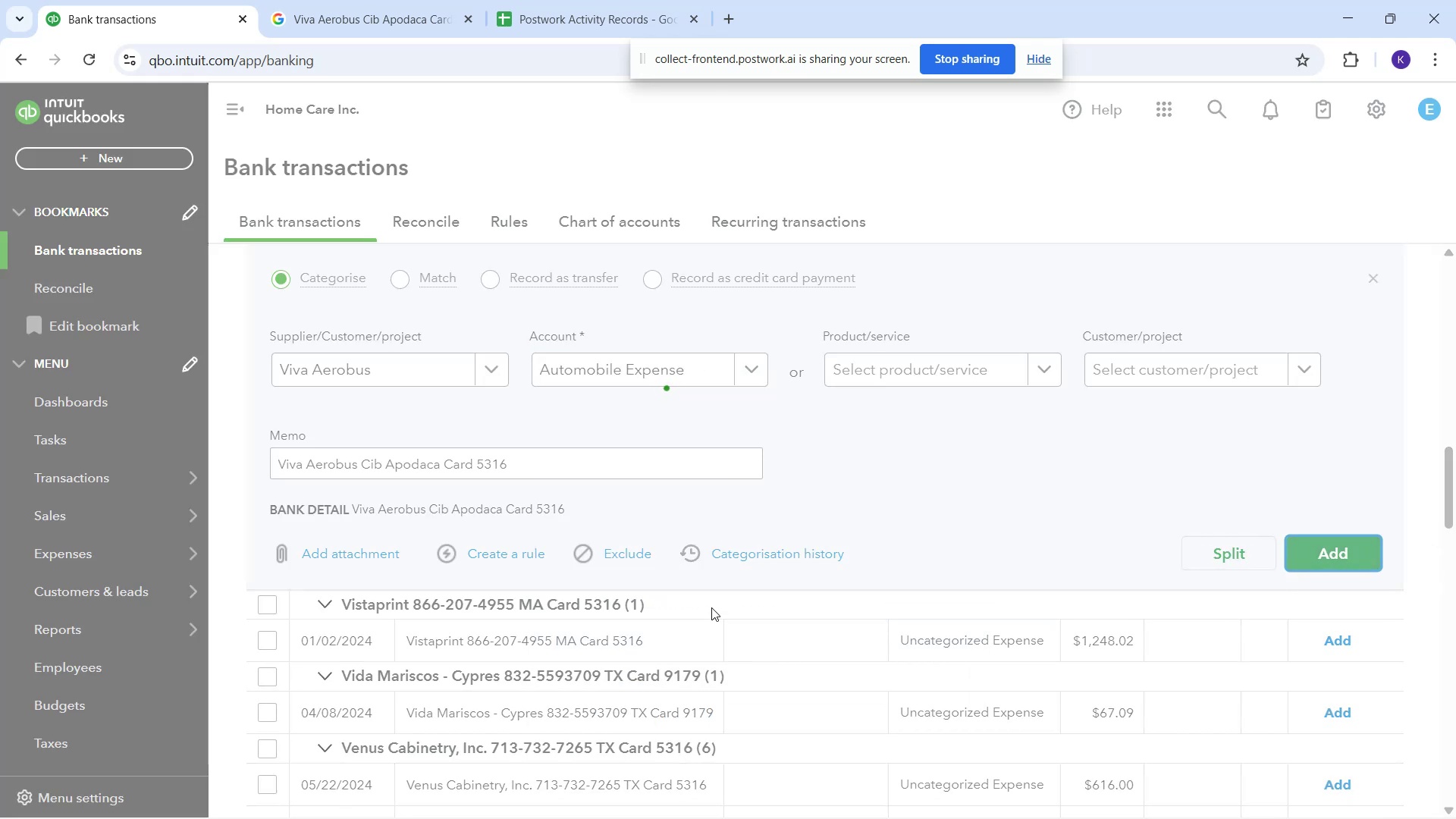 
mouse_move([701, 574])
 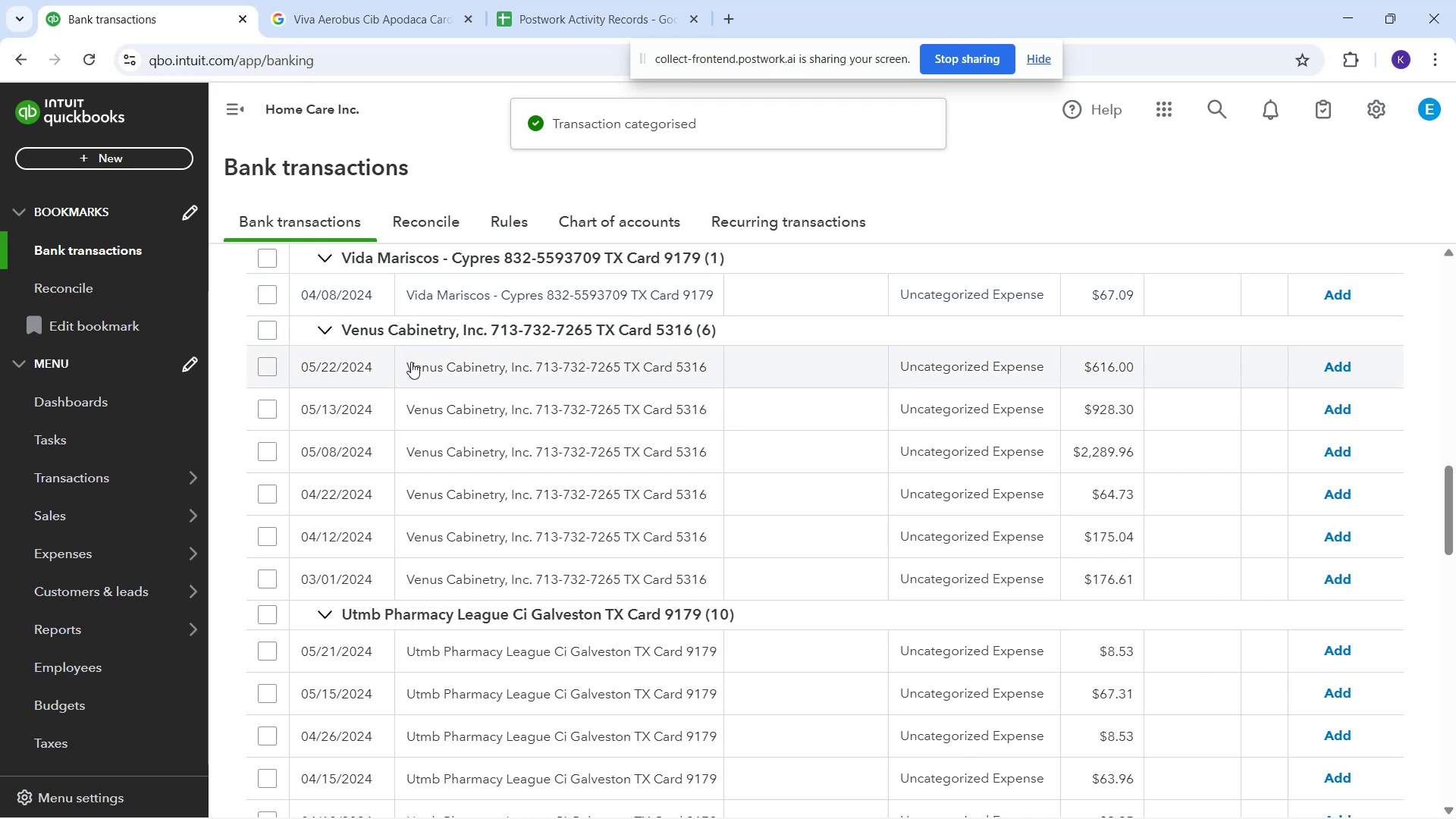 
left_click_drag(start_coordinate=[391, 362], to_coordinate=[532, 363])
 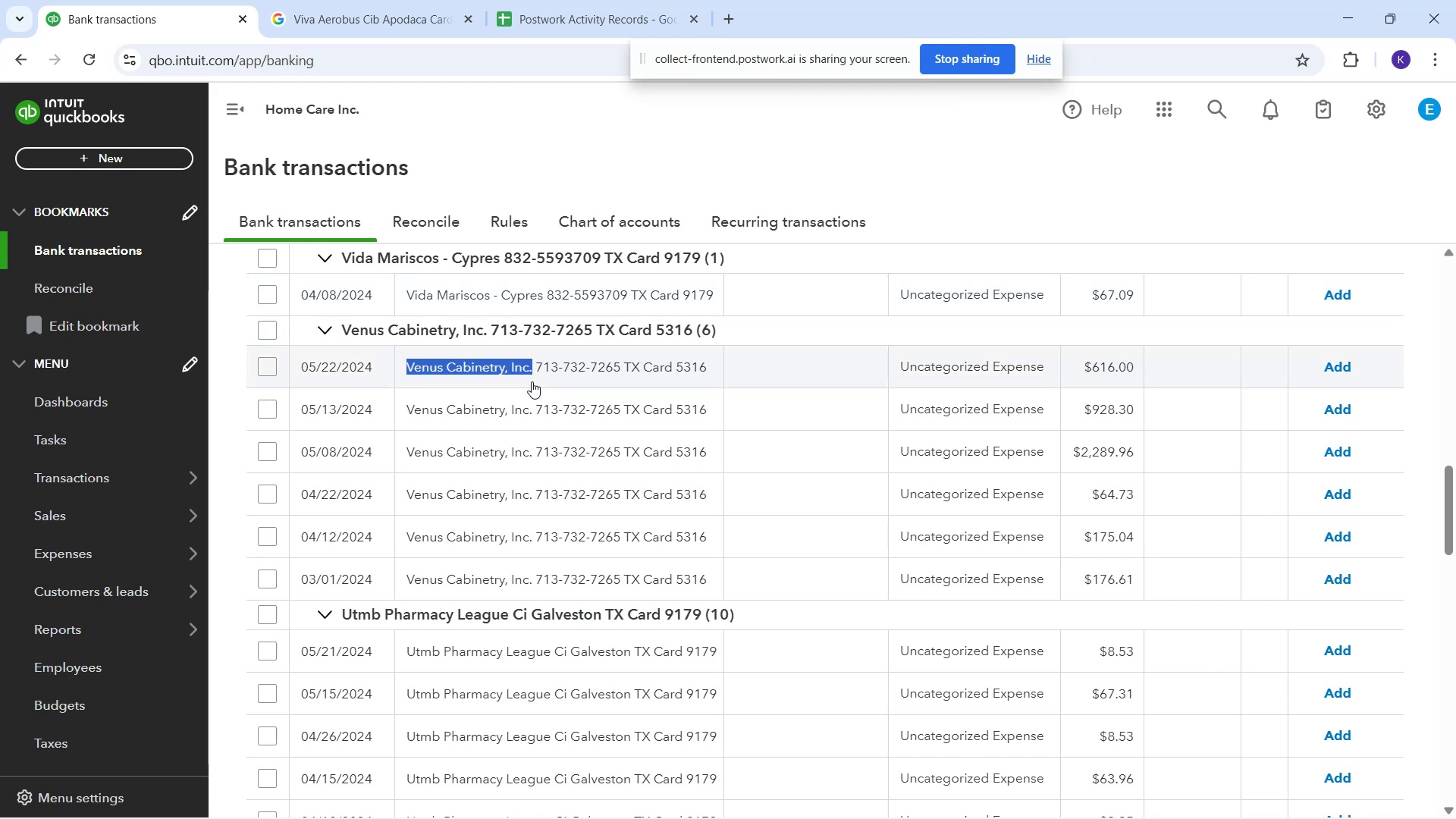 
key(Control+C)
 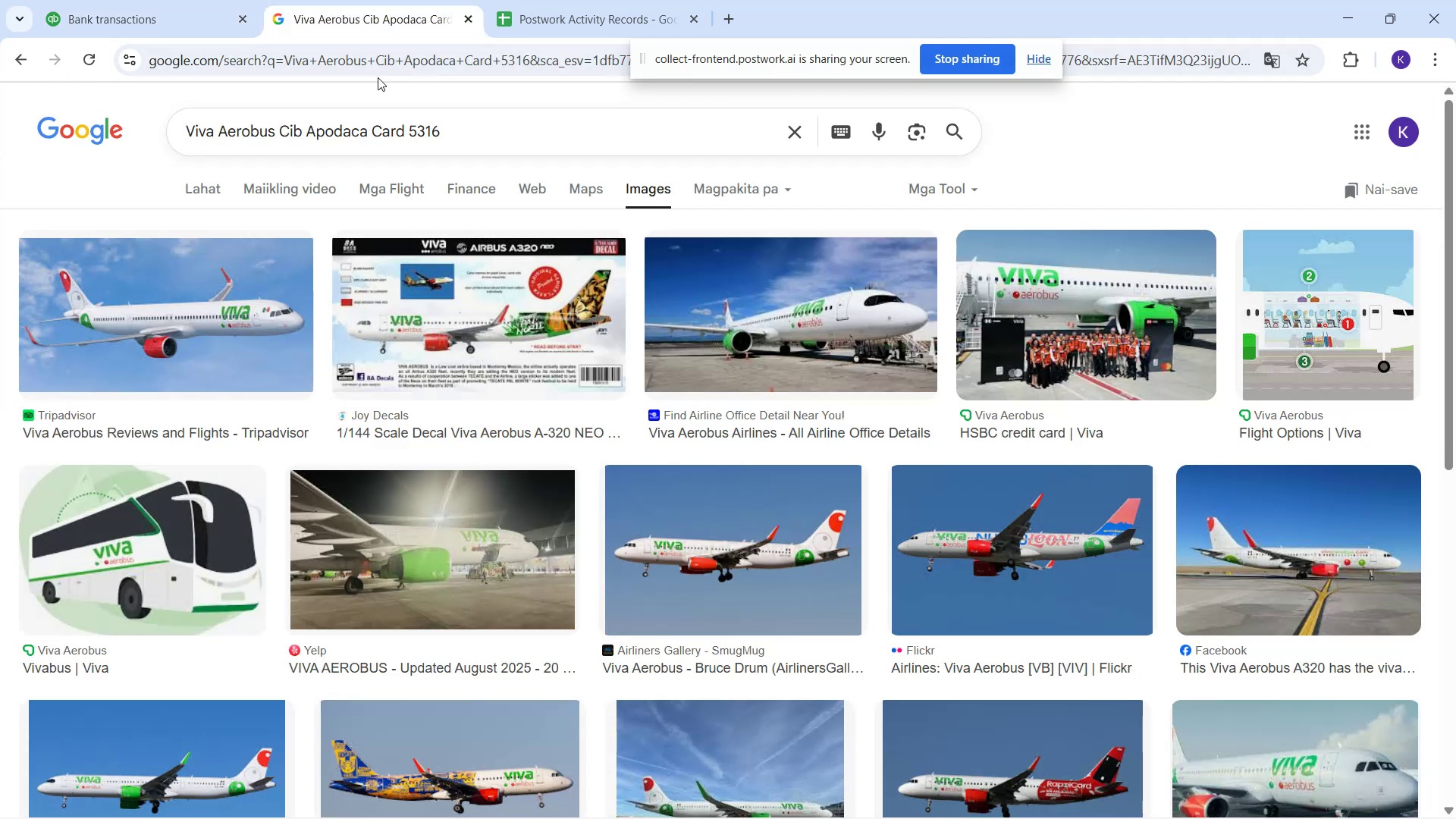 
key(Control+V)
 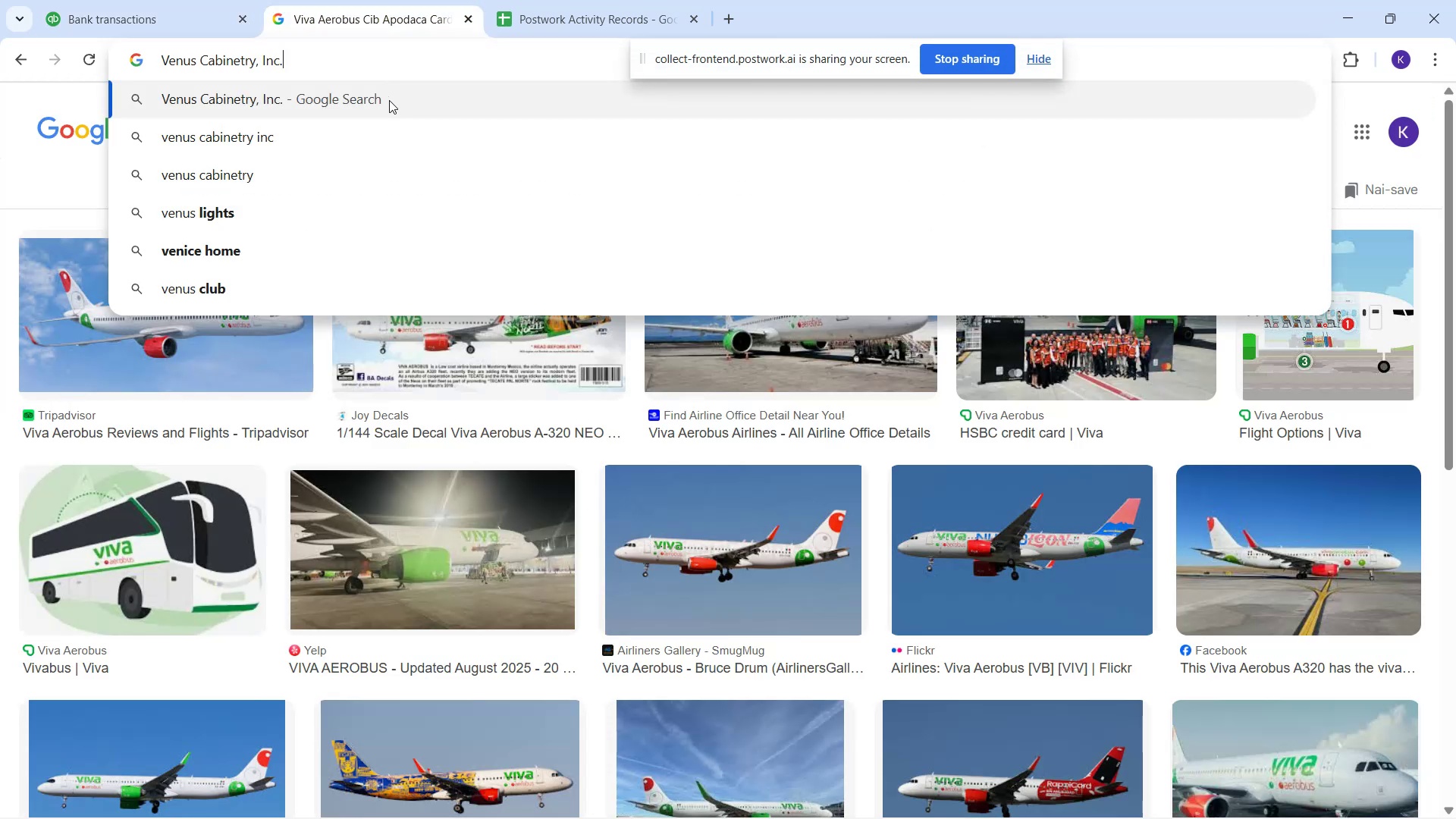 
key(Enter)
 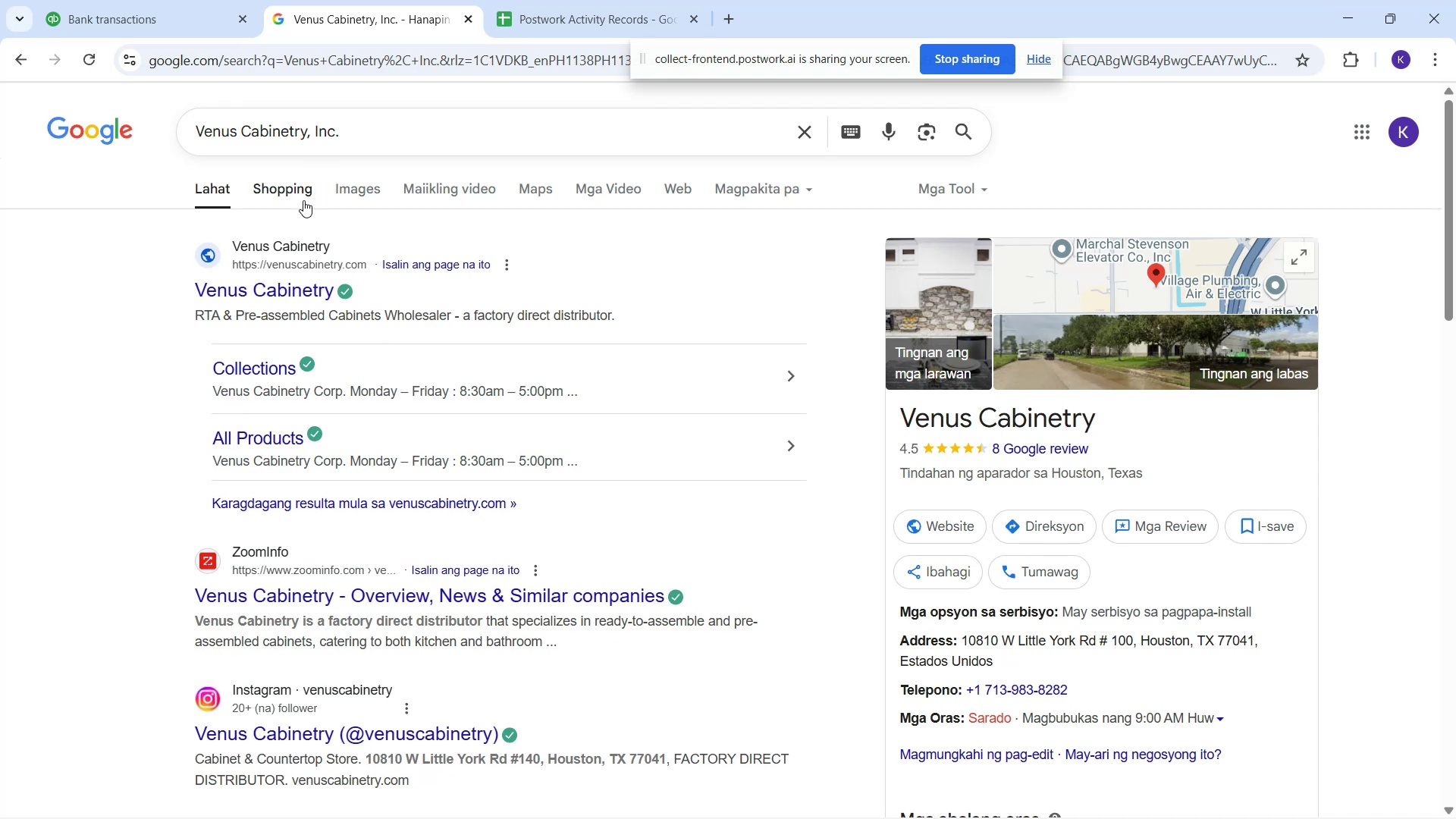 
wait(6.77)
 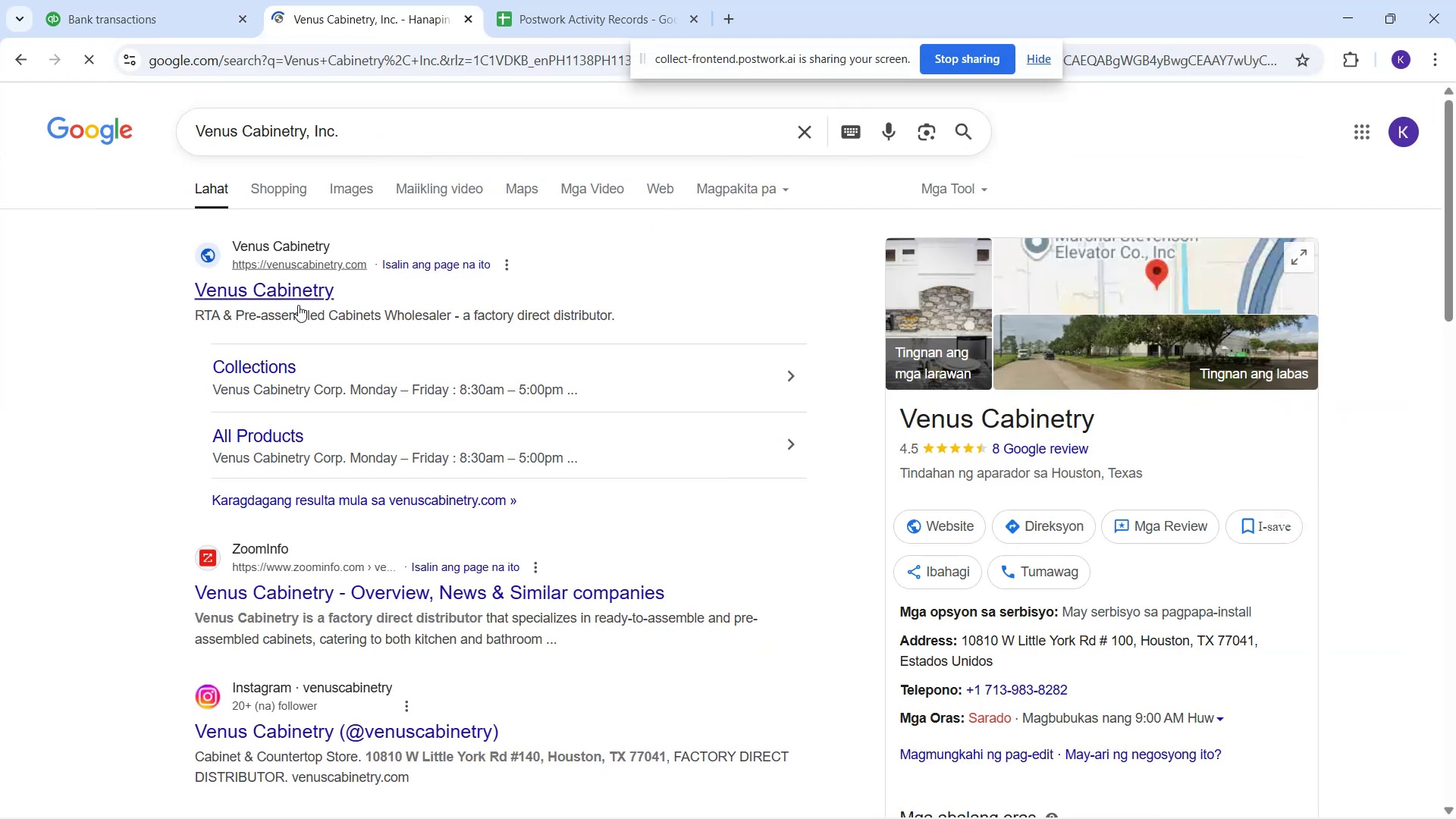 
mouse_move([149, 30])
 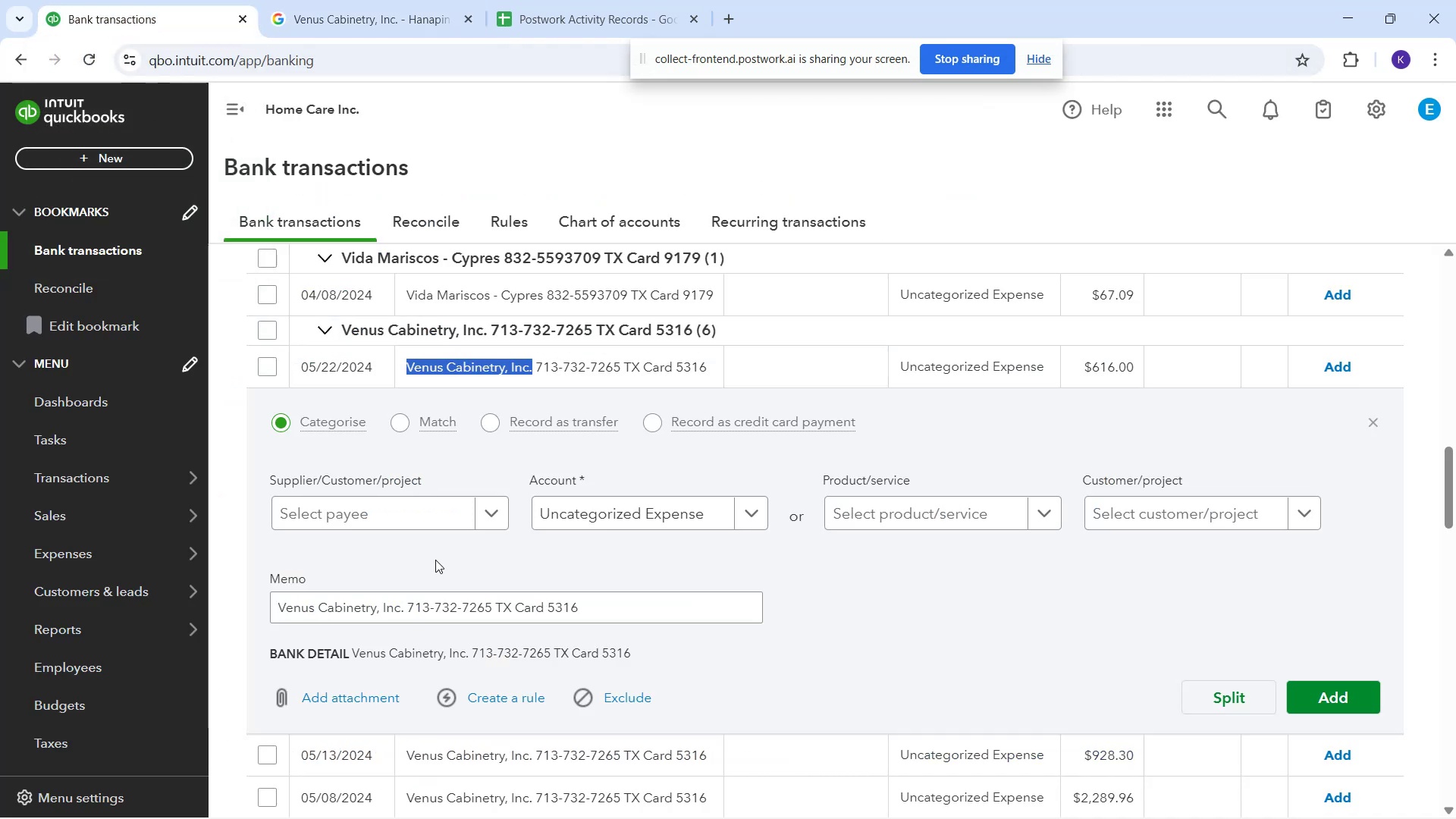 
left_click_drag(start_coordinate=[425, 509], to_coordinate=[420, 512])
 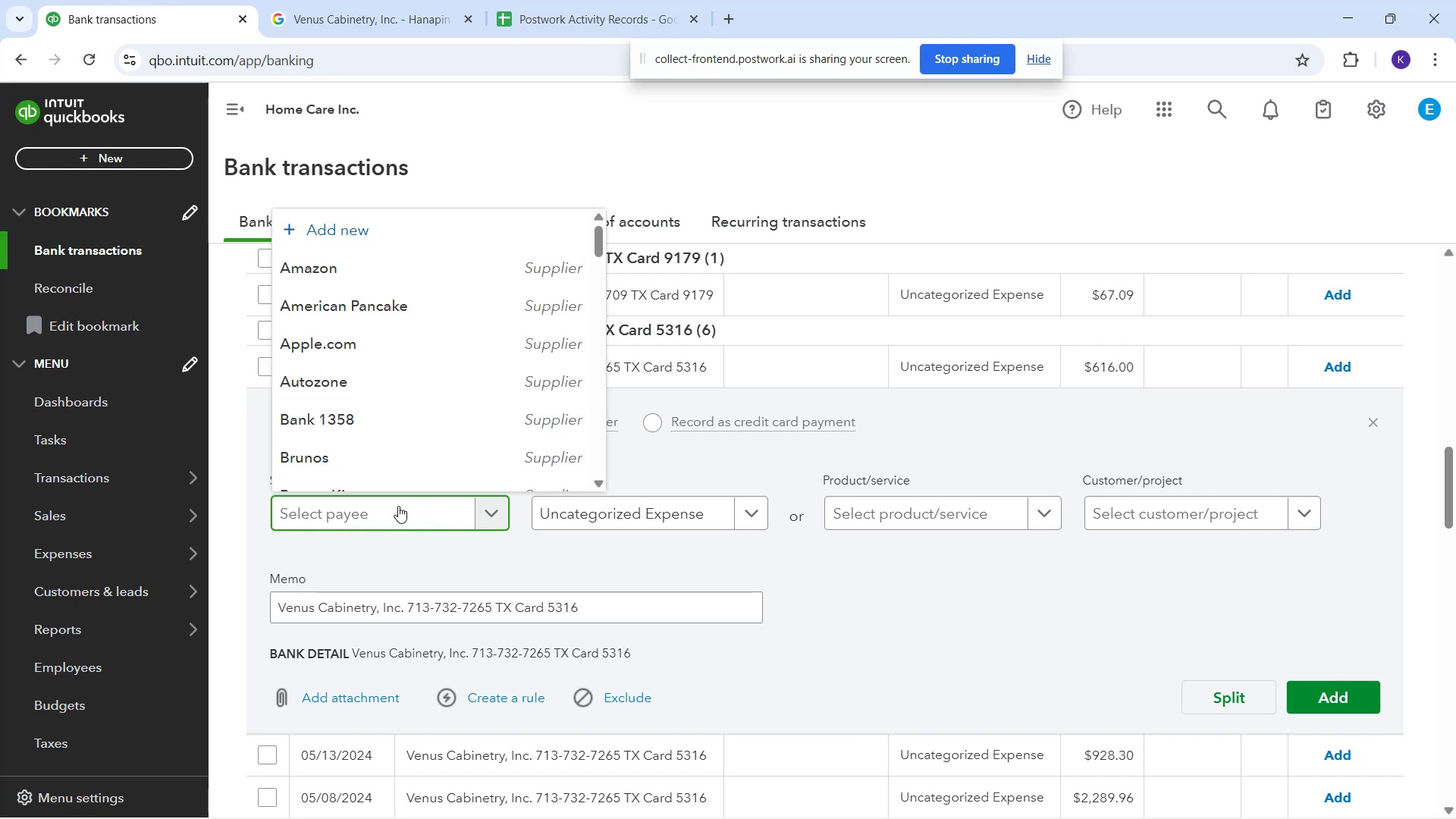 
type(Veu)
key(Backspace)
type(nuse )
key(Backspace)
key(Backspace)
type( Cabinetry, Inc)
 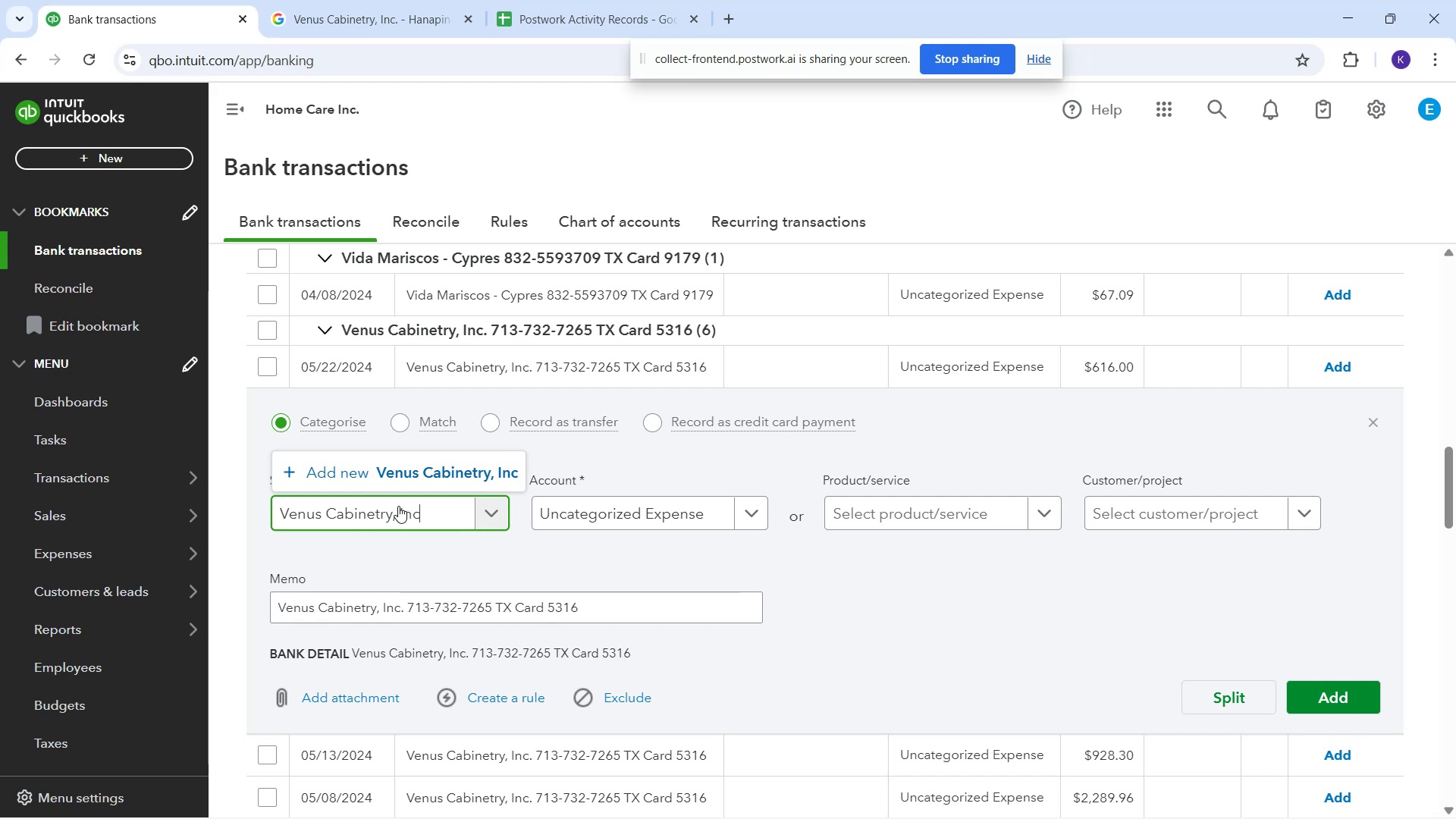 
left_click([406, 487])
 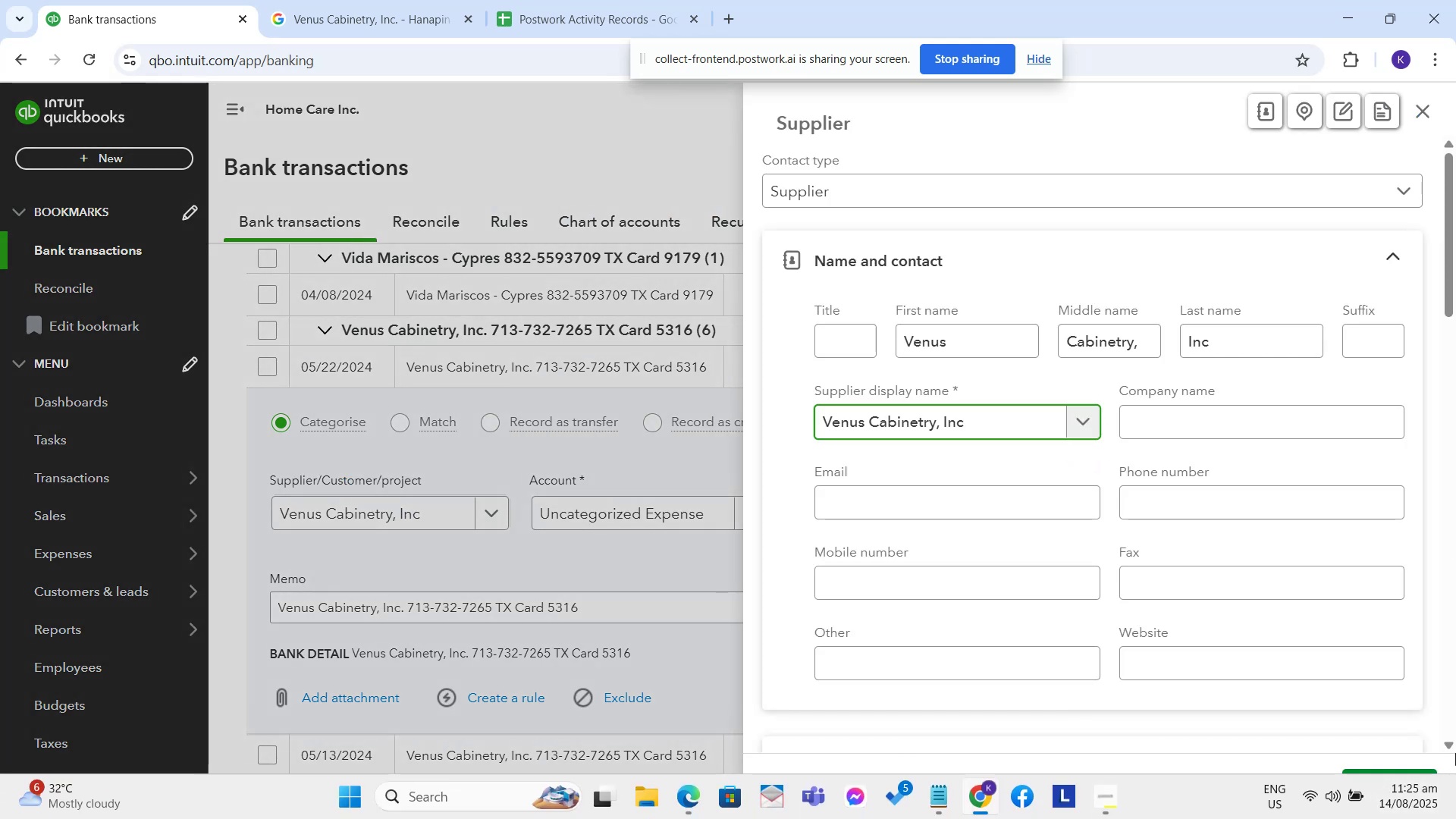 
left_click_drag(start_coordinate=[1399, 780], to_coordinate=[1395, 780])
 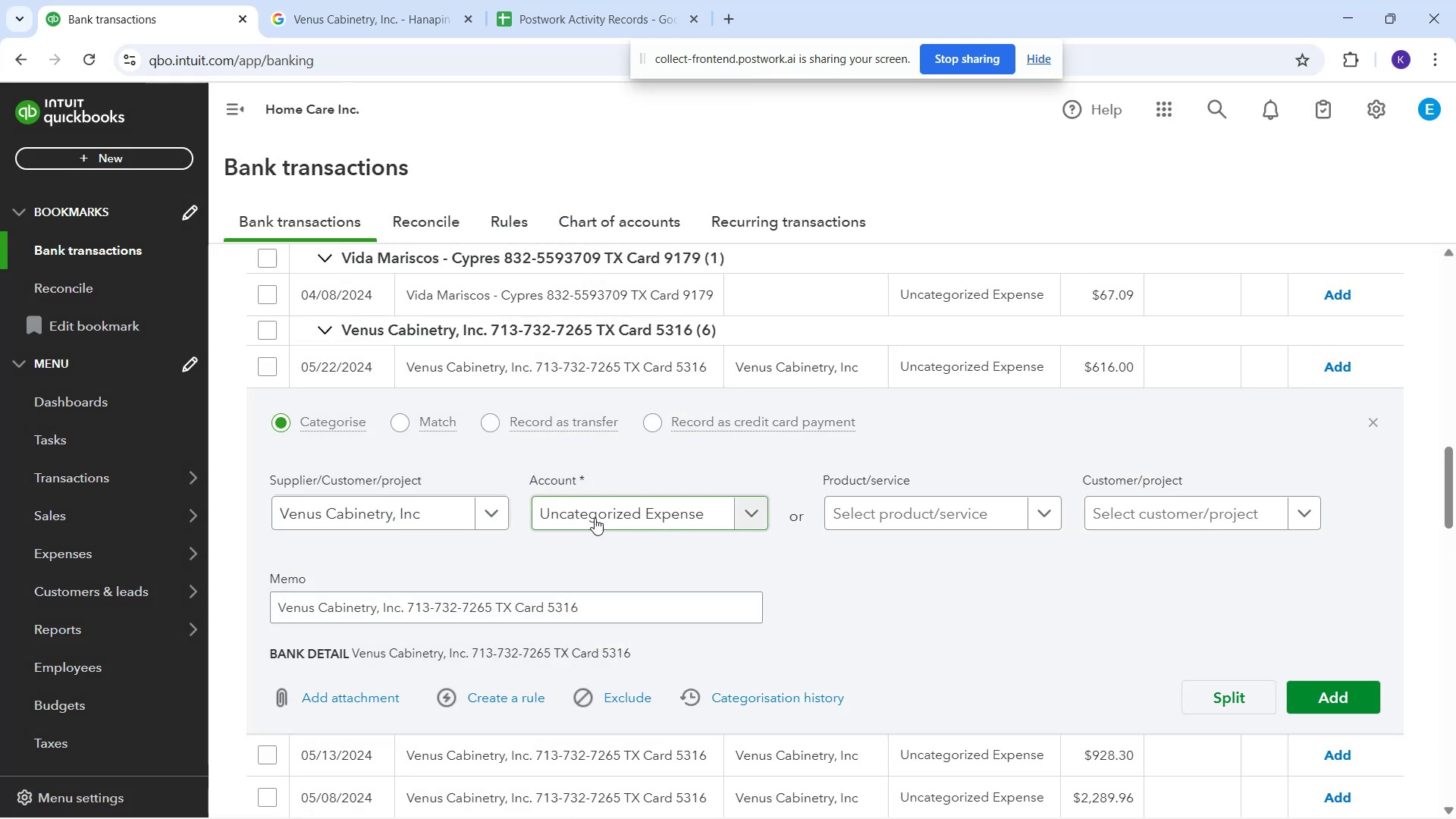 
left_click([595, 518])
 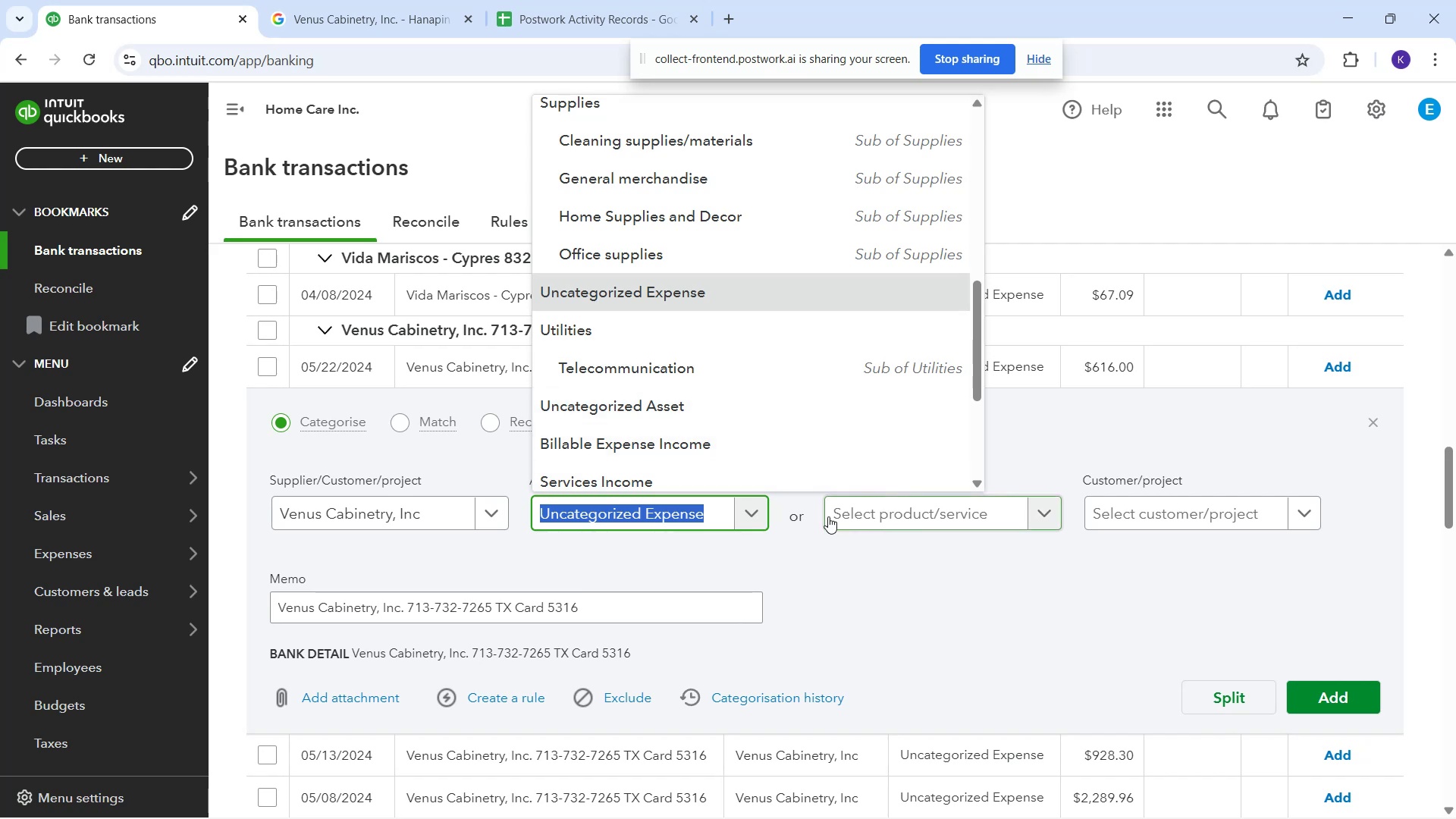 
scroll: coordinate [711, 350], scroll_direction: up, amount: 1.0
 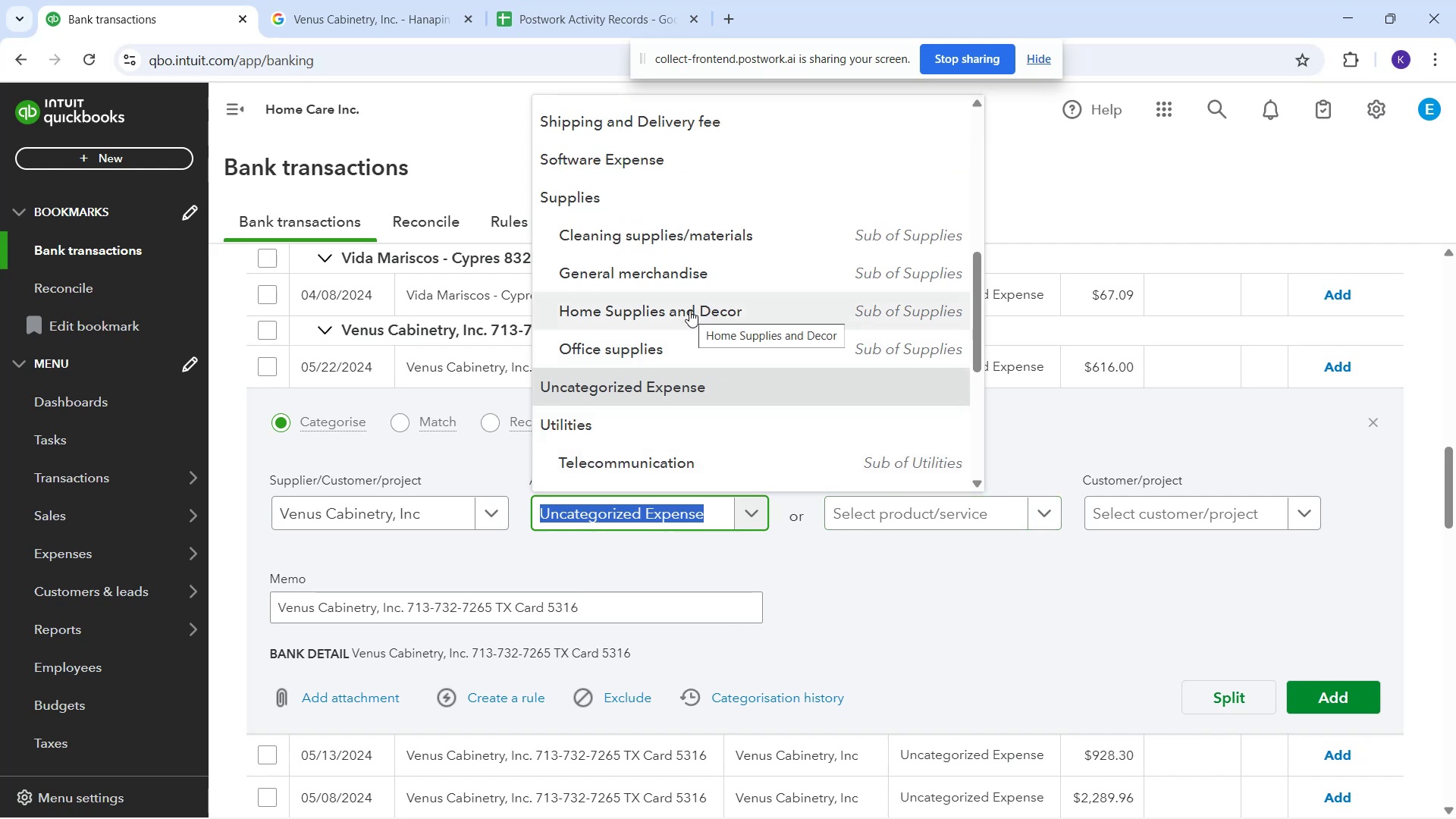 
left_click_drag(start_coordinate=[691, 311], to_coordinate=[692, 322])
 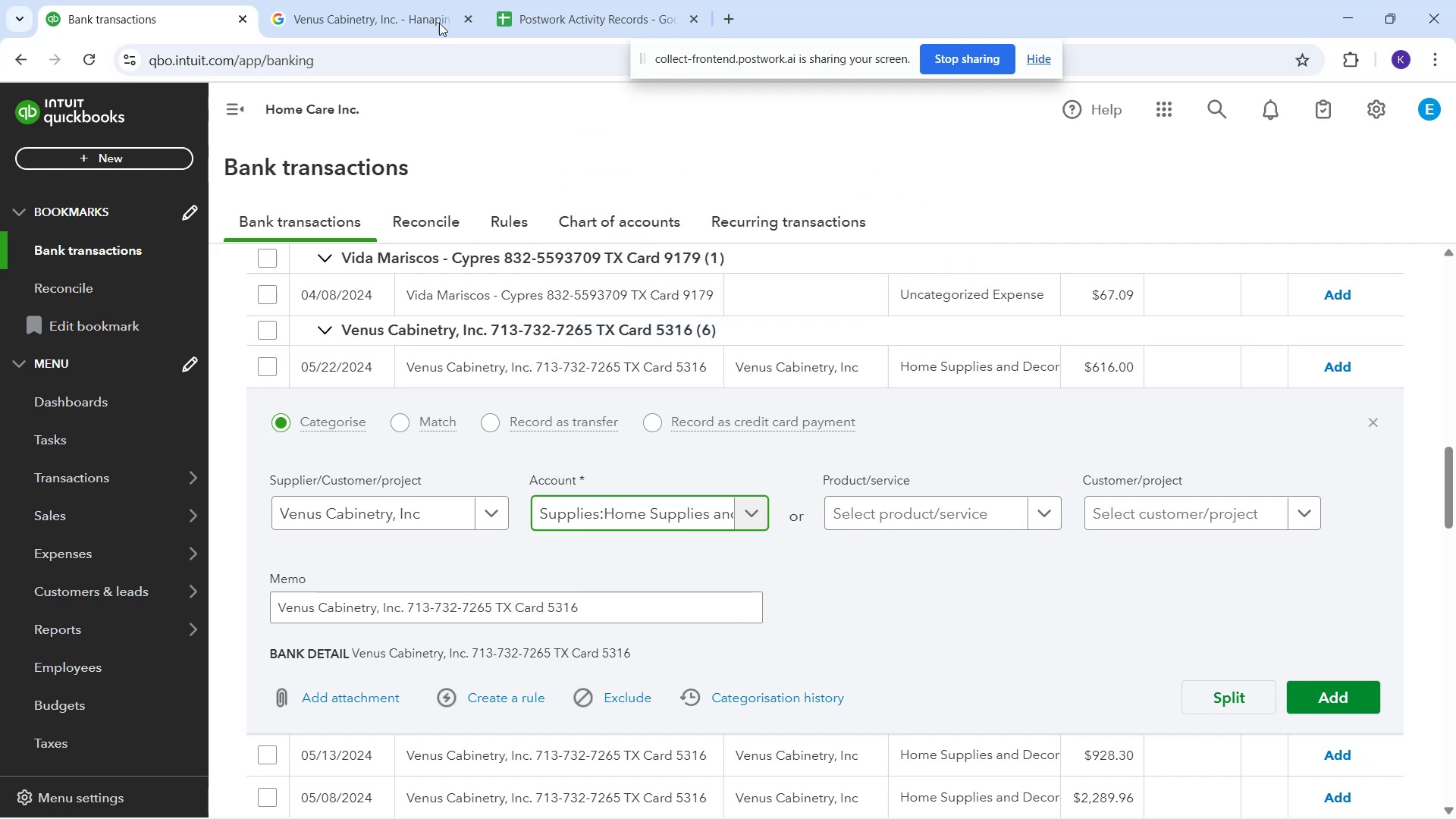 
left_click_drag(start_coordinate=[428, 0], to_coordinate=[427, 6])
 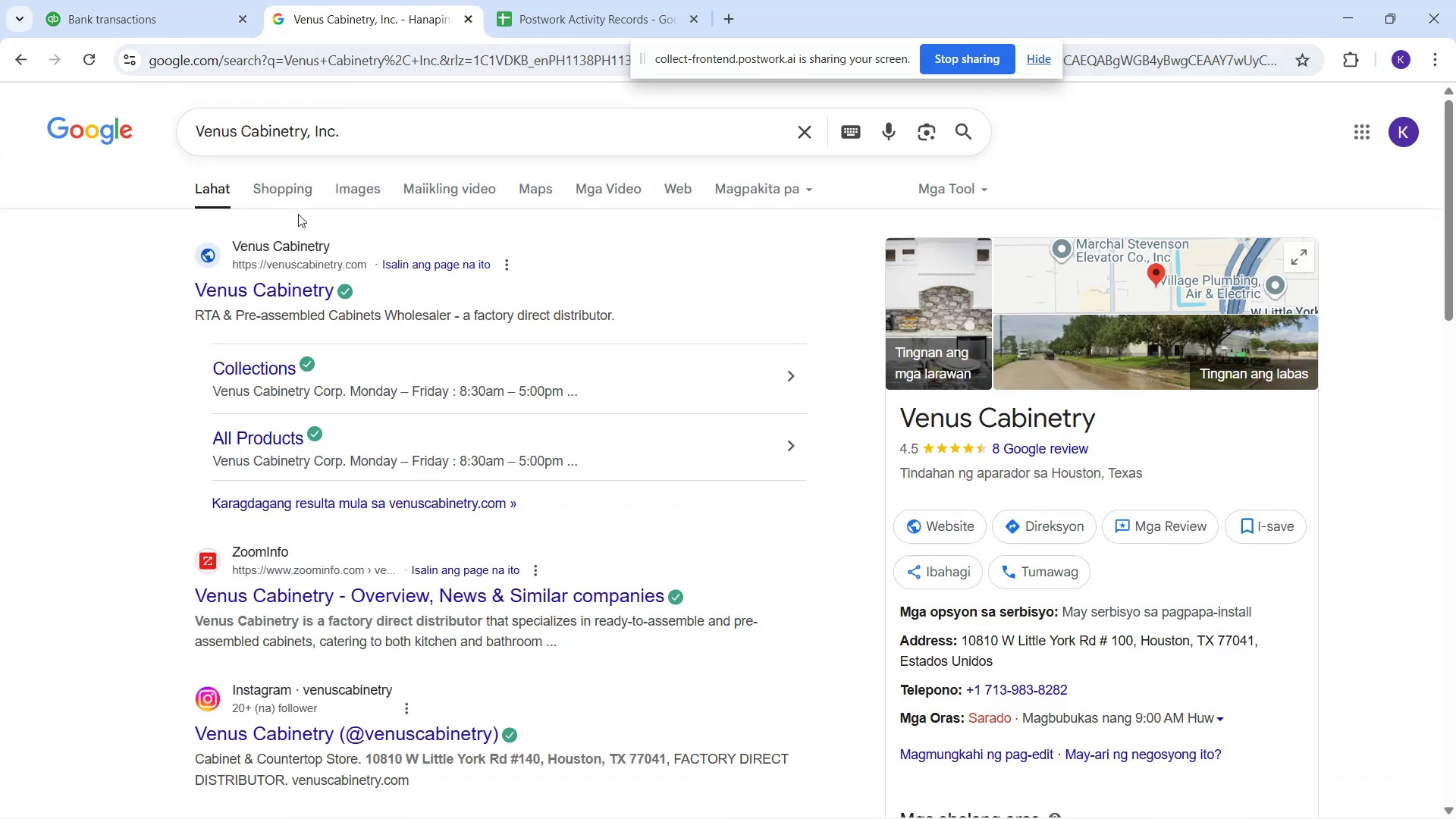 
left_click([350, 201])
 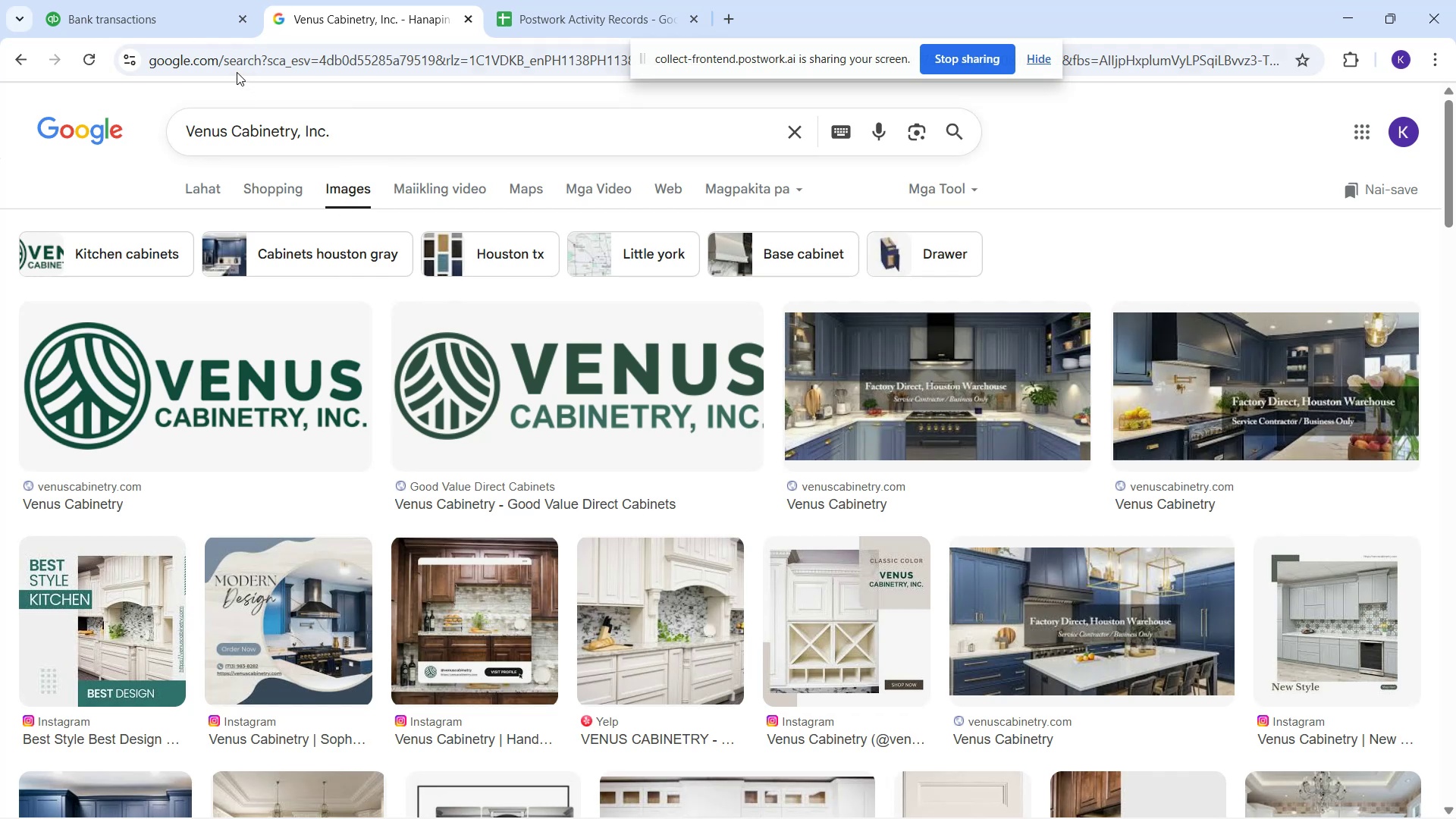 
left_click([174, 28])
 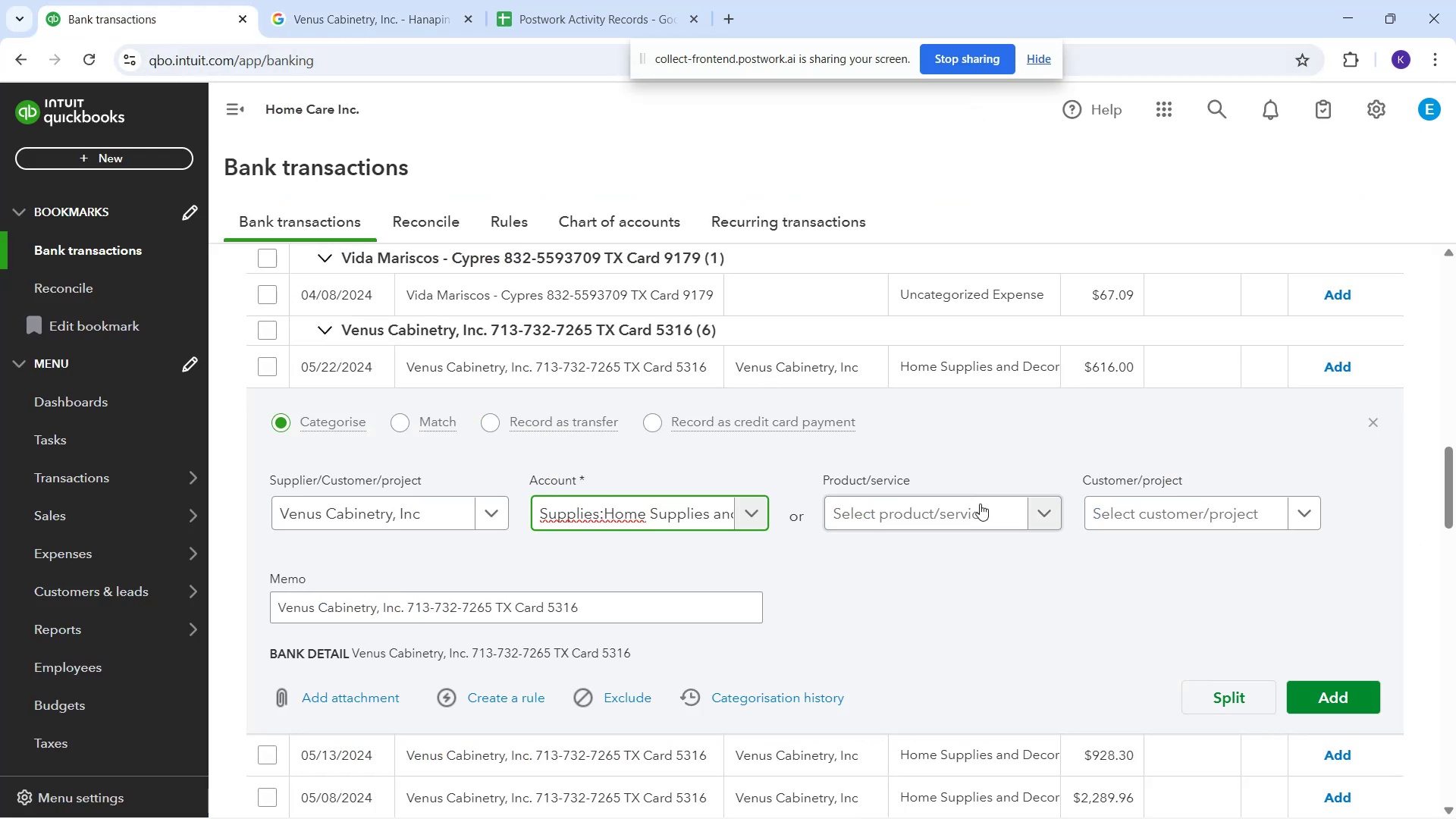 
scroll: coordinate [1050, 558], scroll_direction: down, amount: 1.0
 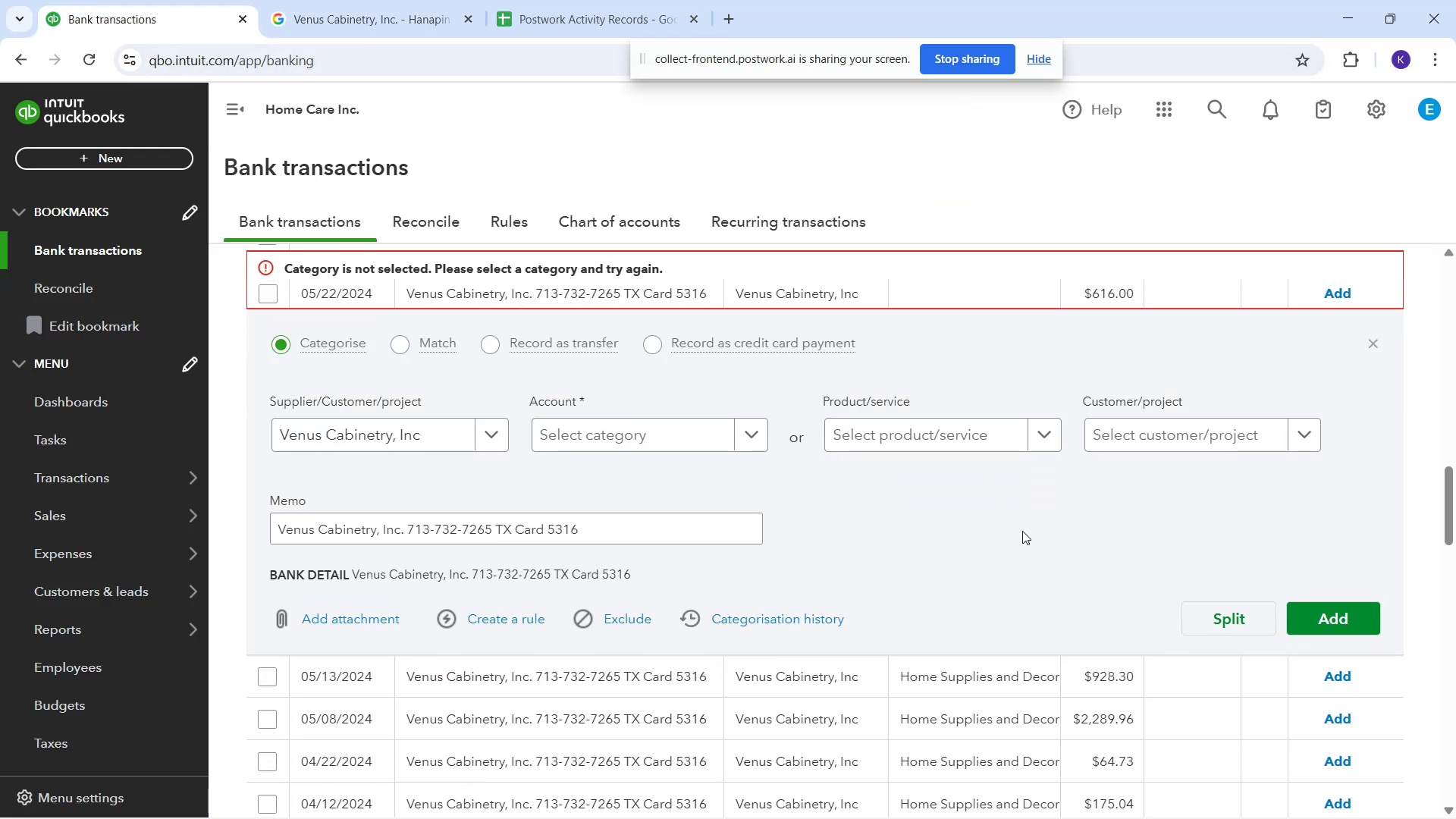 
left_click([989, 567])
 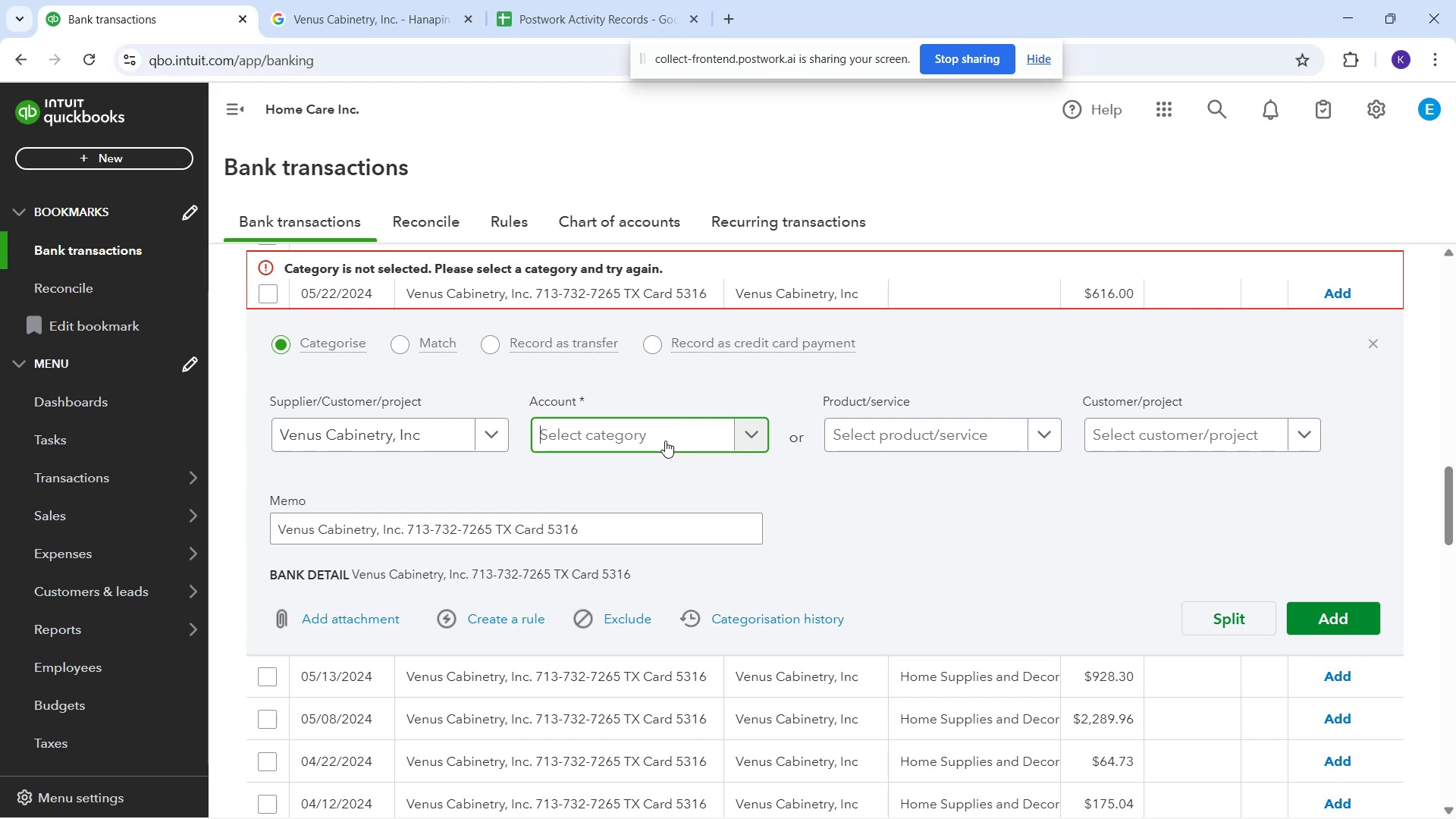 
scroll: coordinate [682, 641], scroll_direction: down, amount: 5.0
 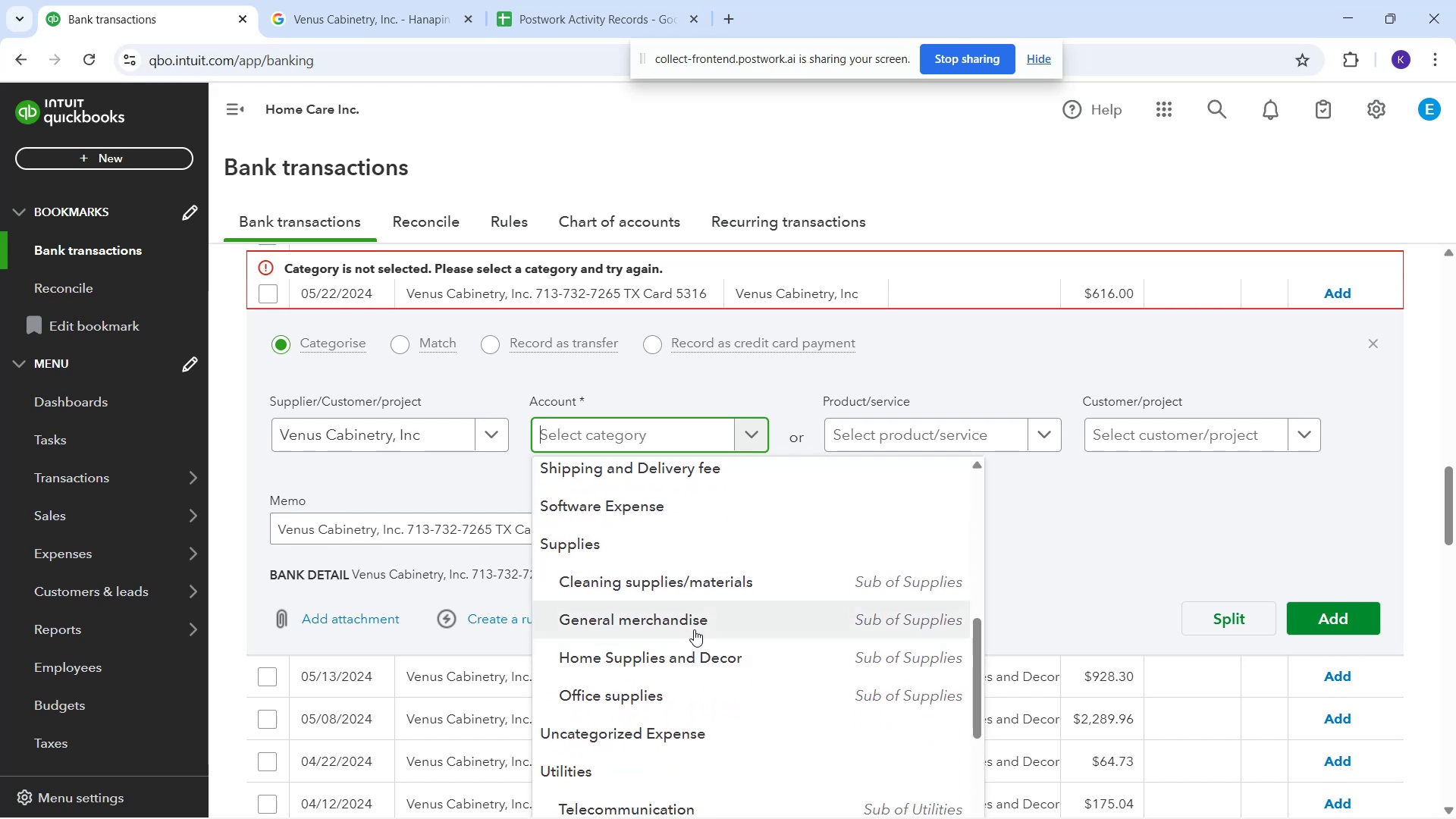 
left_click([692, 655])
 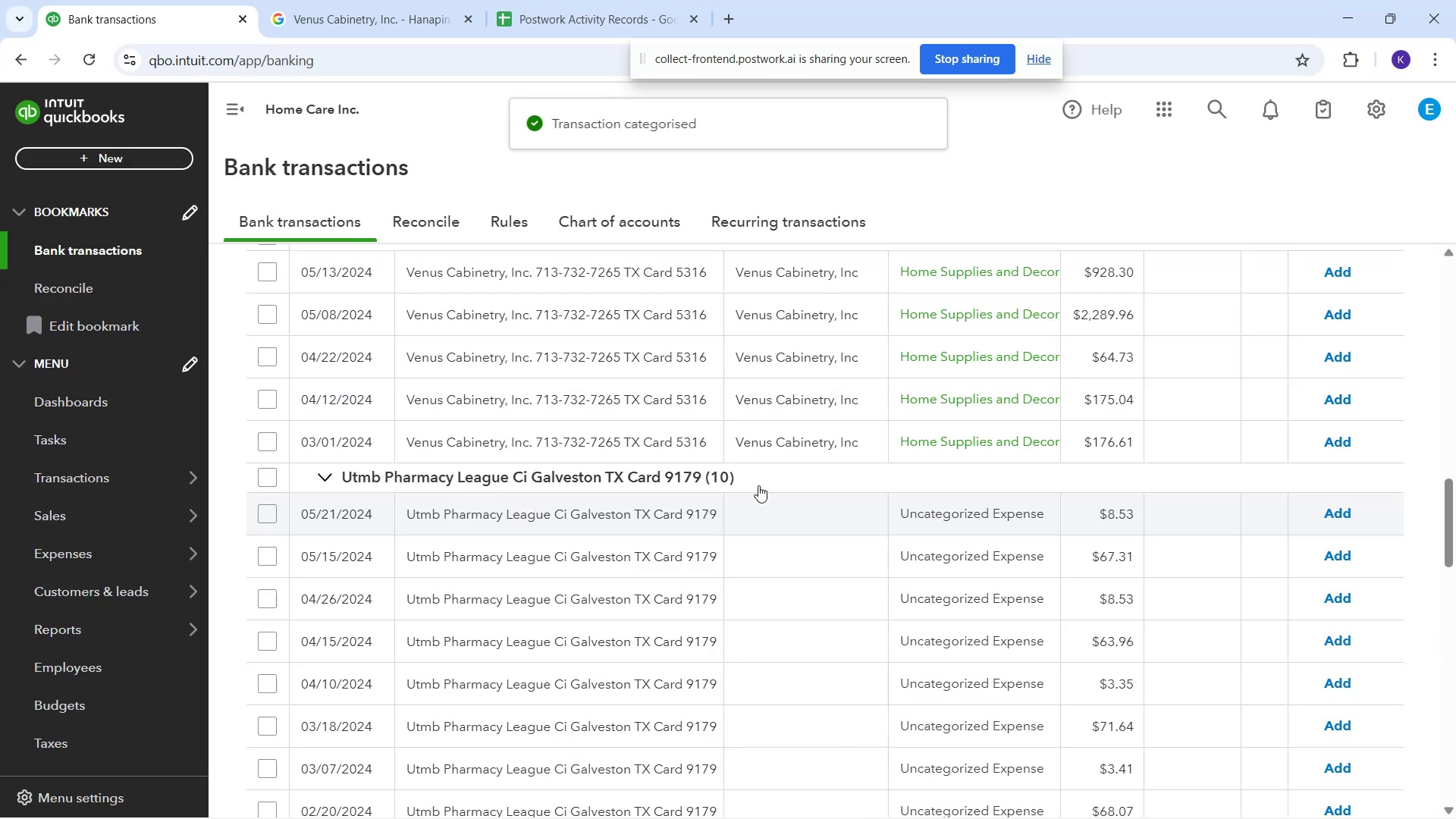 
wait(5.51)
 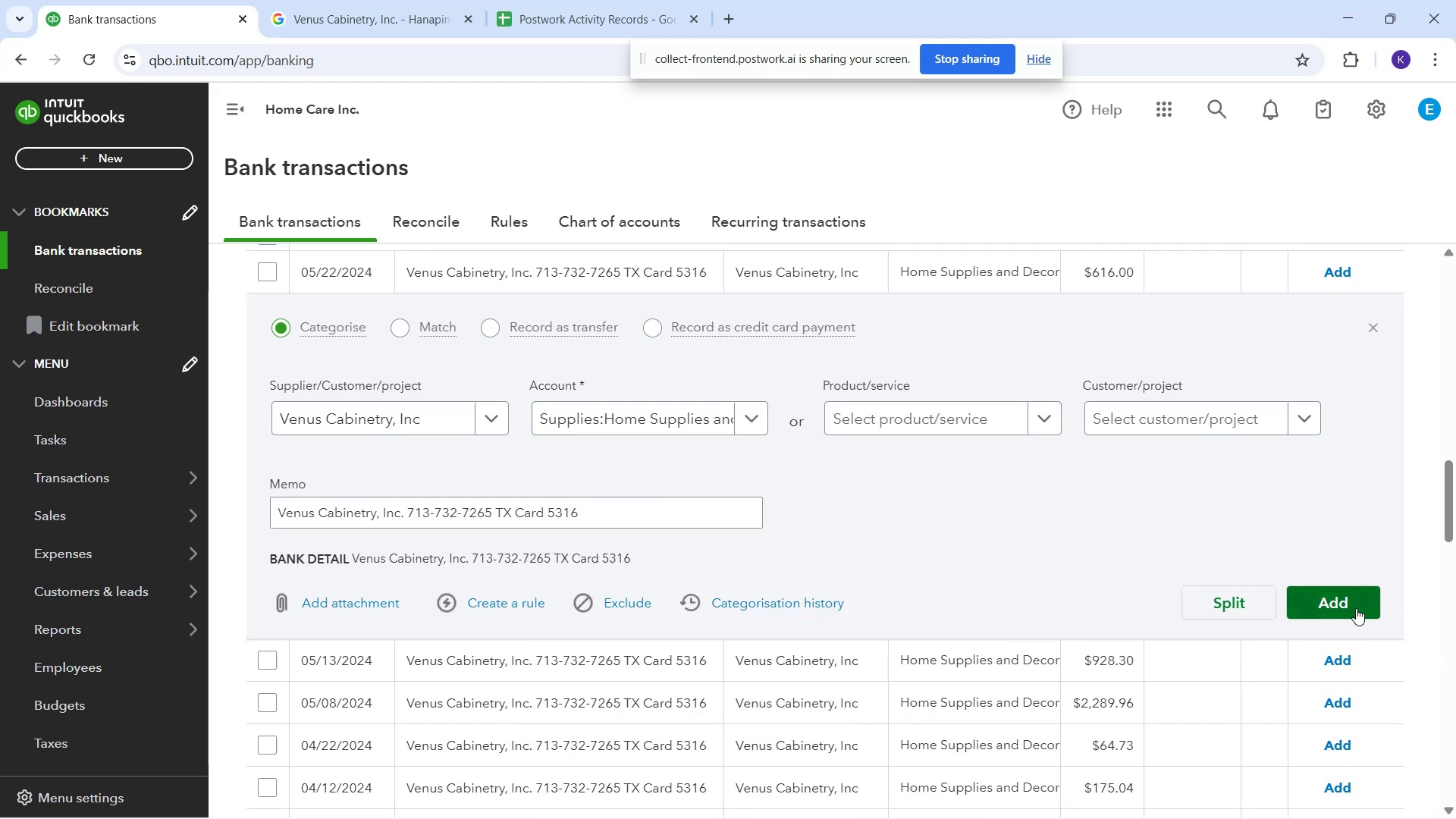 
scroll: coordinate [1027, 497], scroll_direction: up, amount: 2.0
 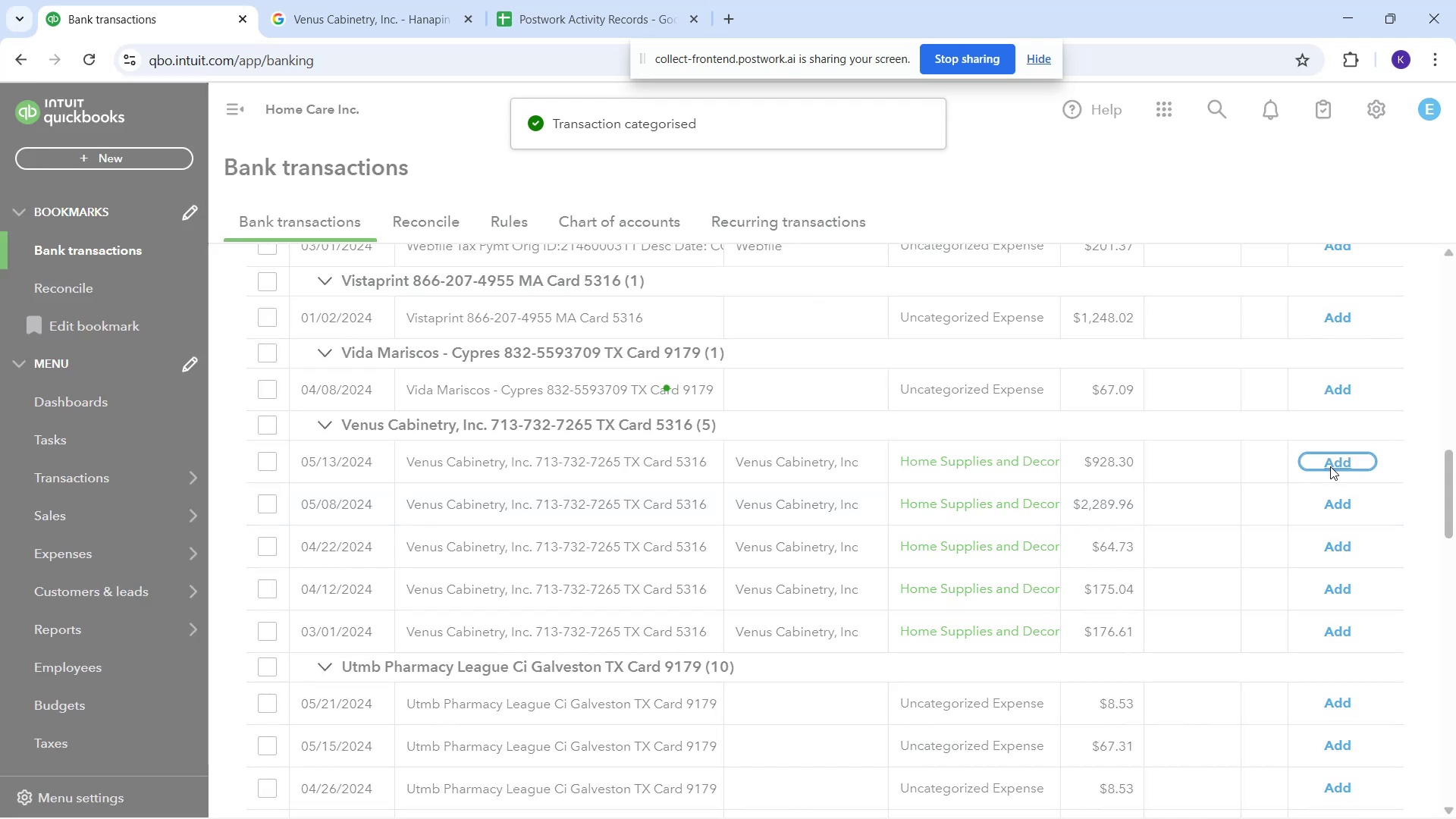 
left_click([1330, 466])
 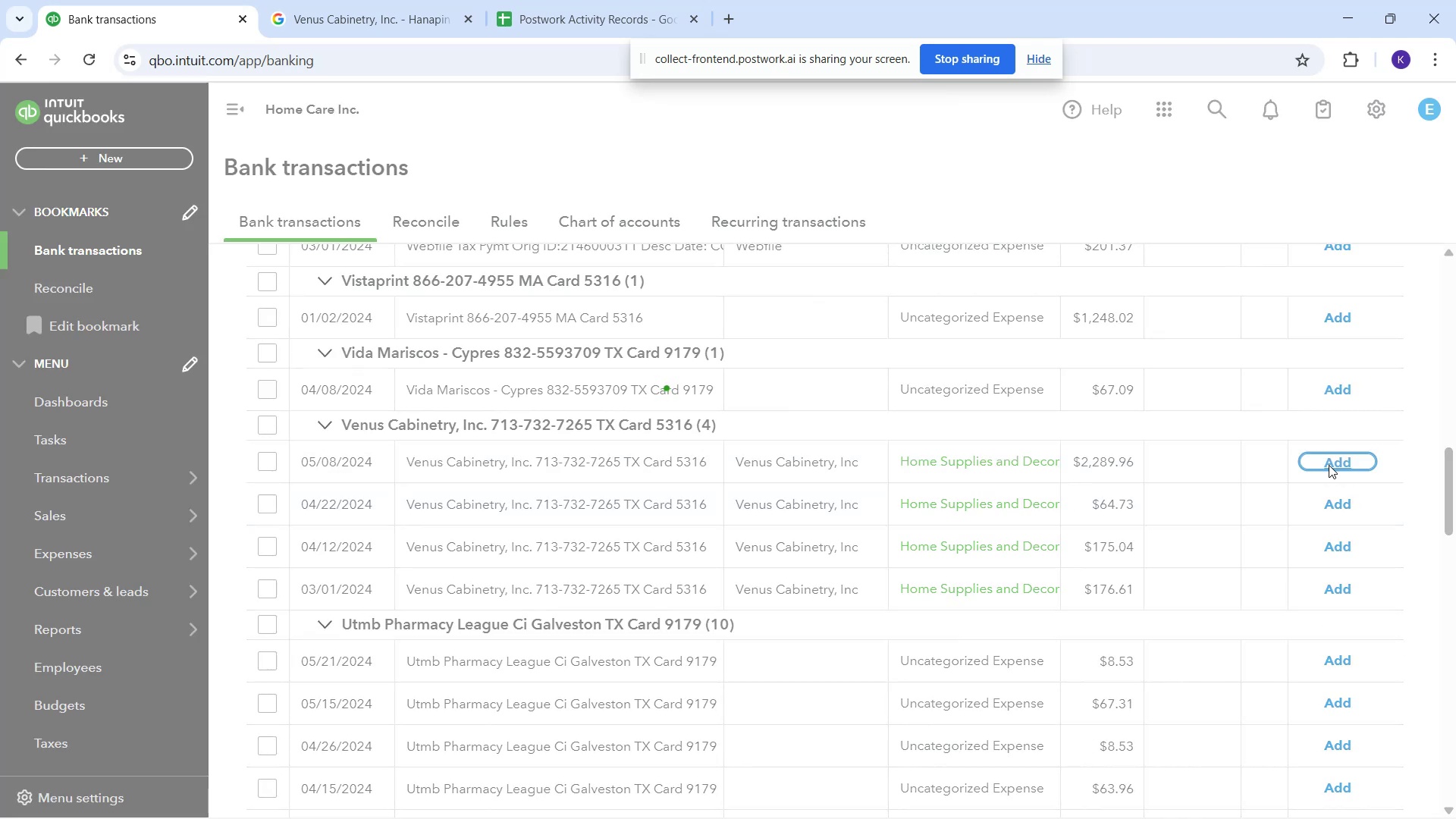 
left_click([1329, 465])
 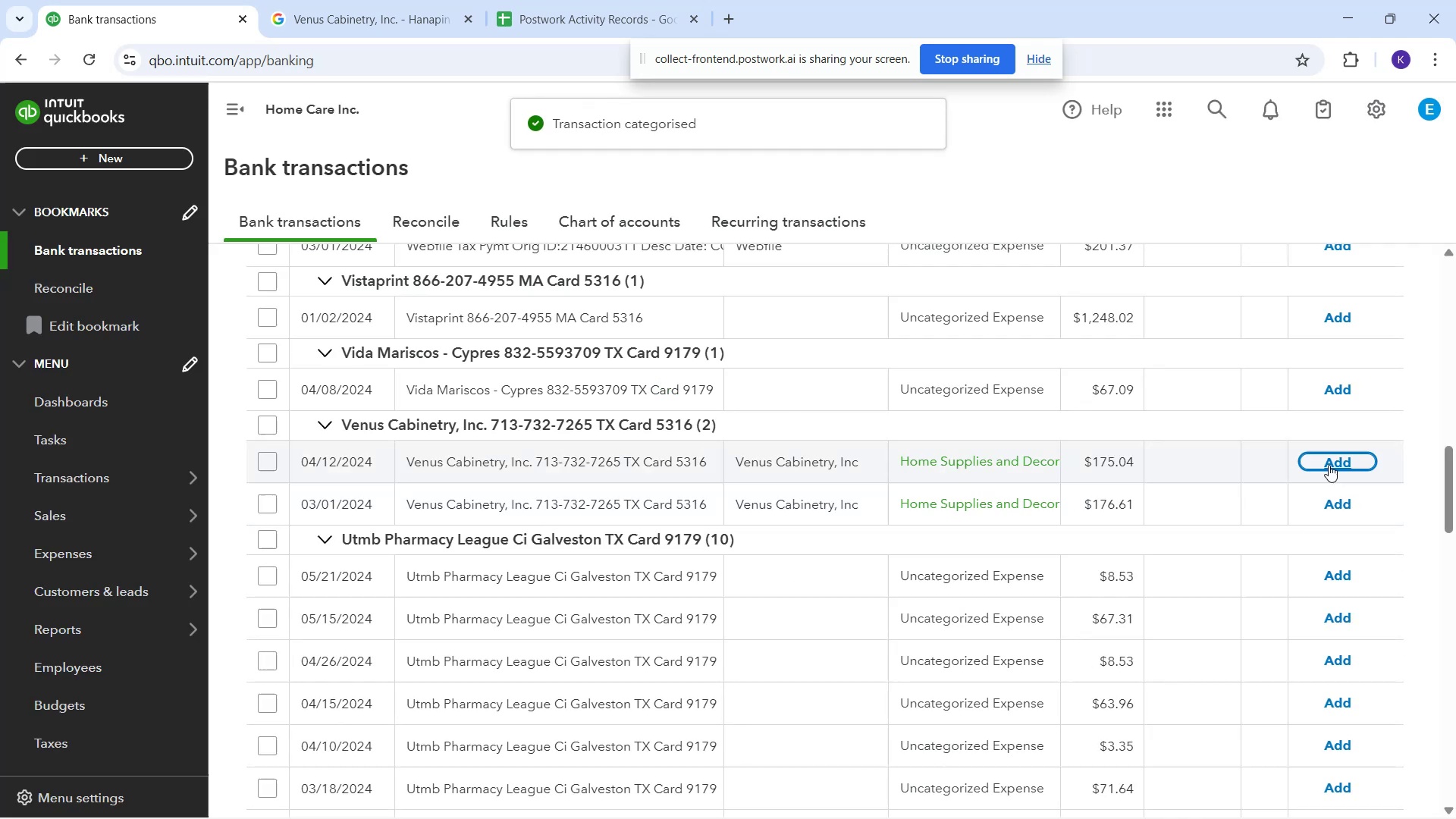 
left_click([1329, 465])
 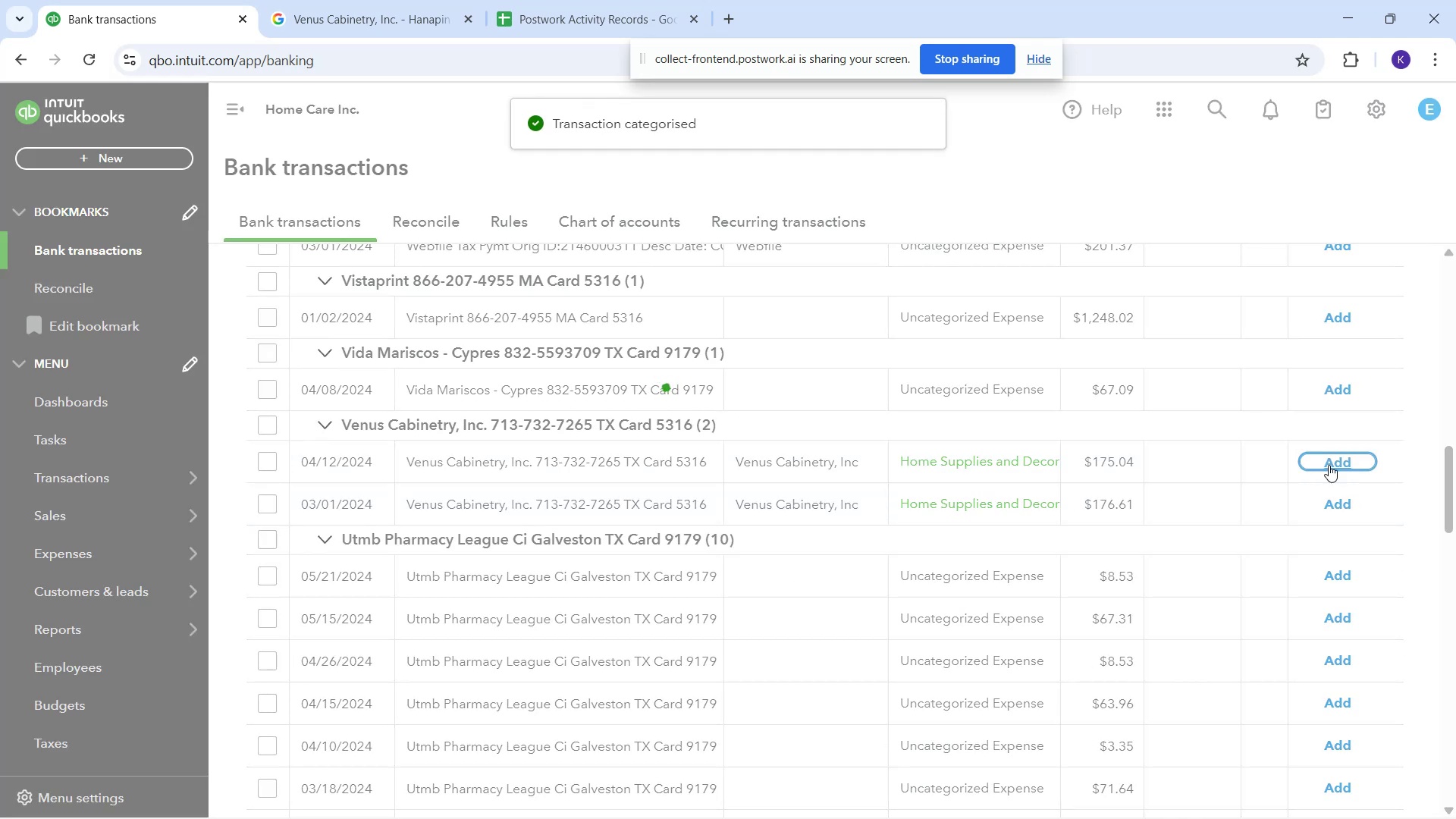 
left_click([1329, 465])
 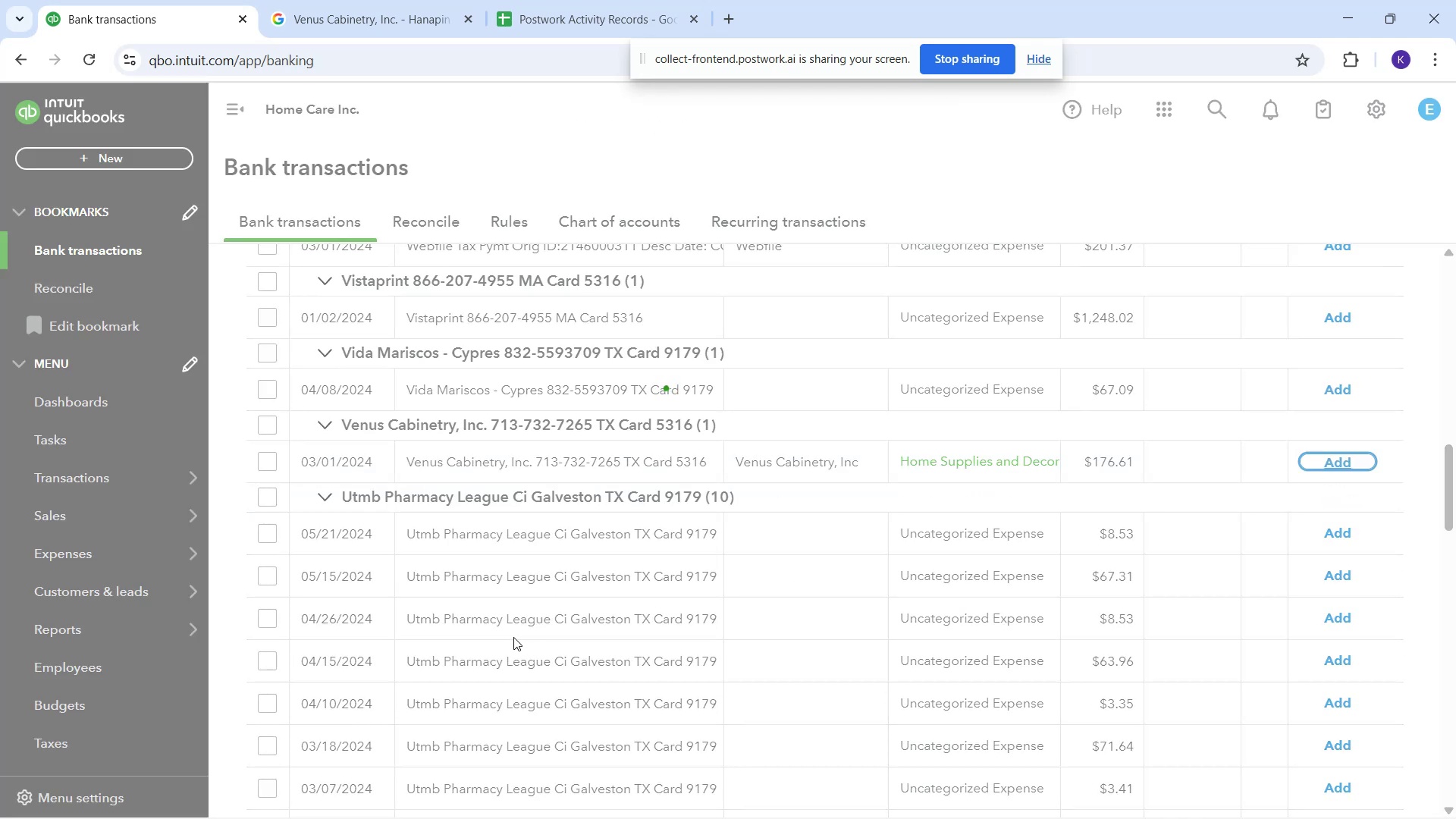 
scroll: coordinate [516, 613], scroll_direction: down, amount: 4.0
 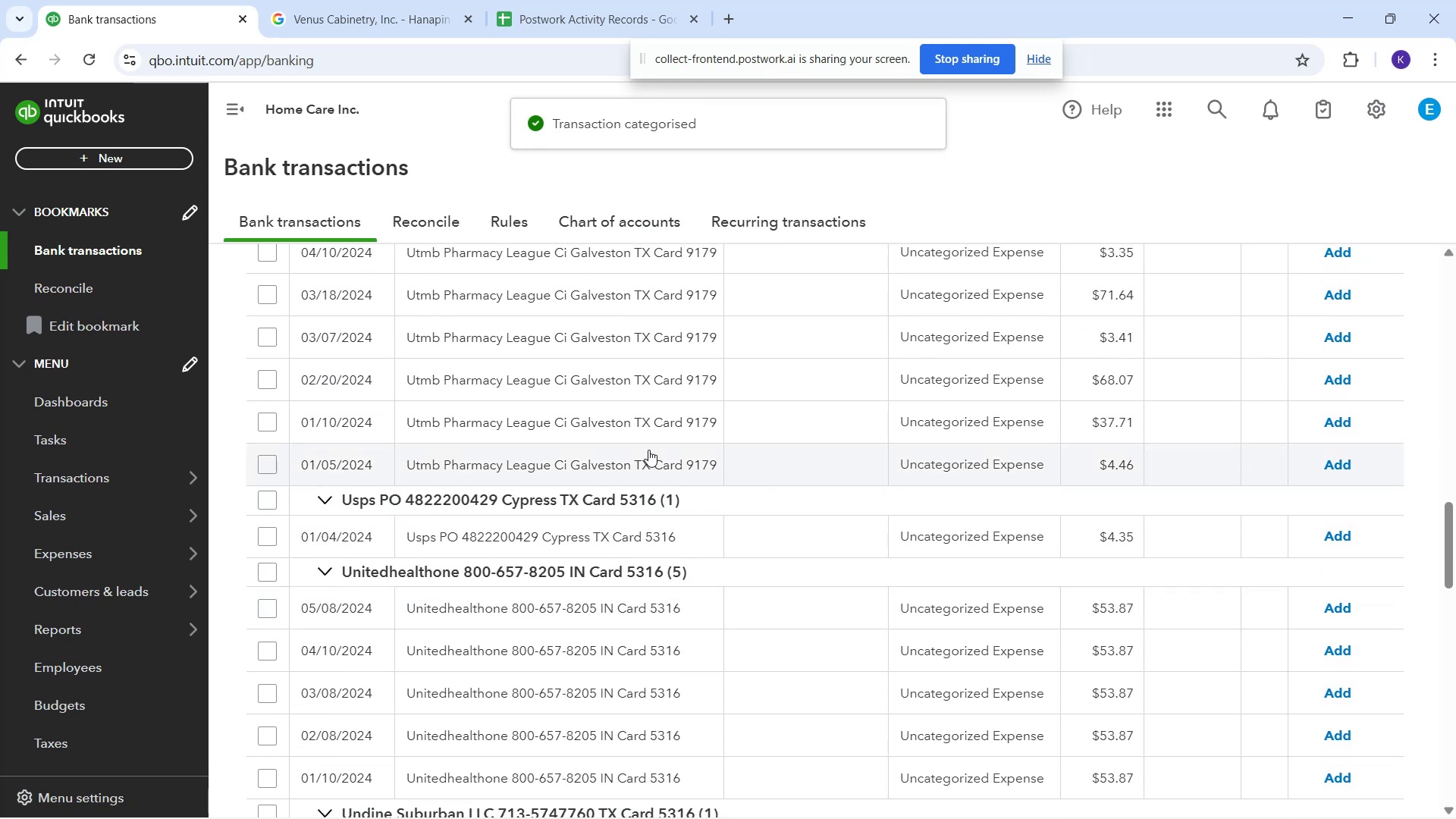 
left_click([648, 450])
 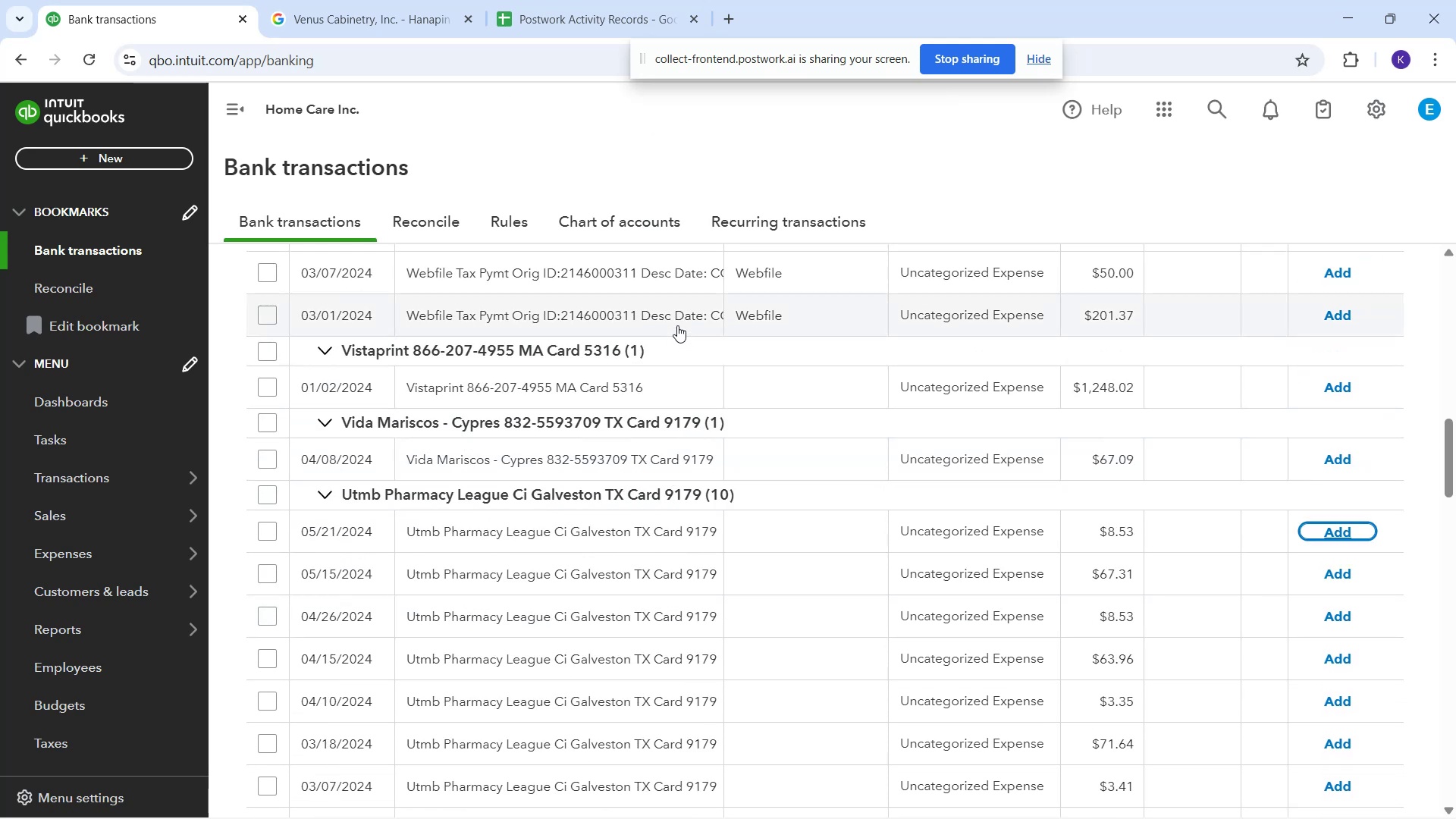 
scroll: coordinate [585, 535], scroll_direction: down, amount: 4.0
 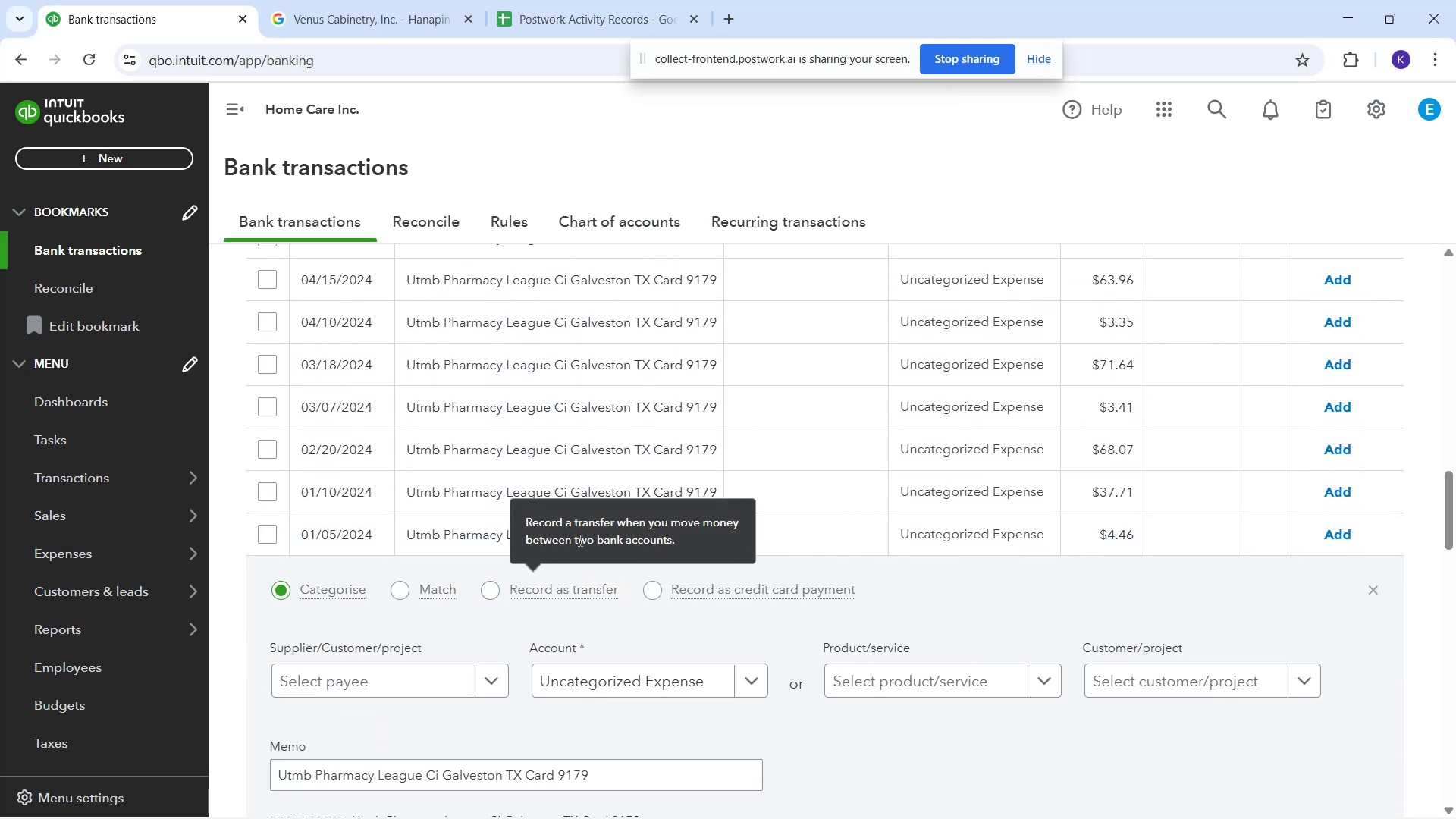 
left_click_drag(start_coordinate=[457, 540], to_coordinate=[457, 544])
 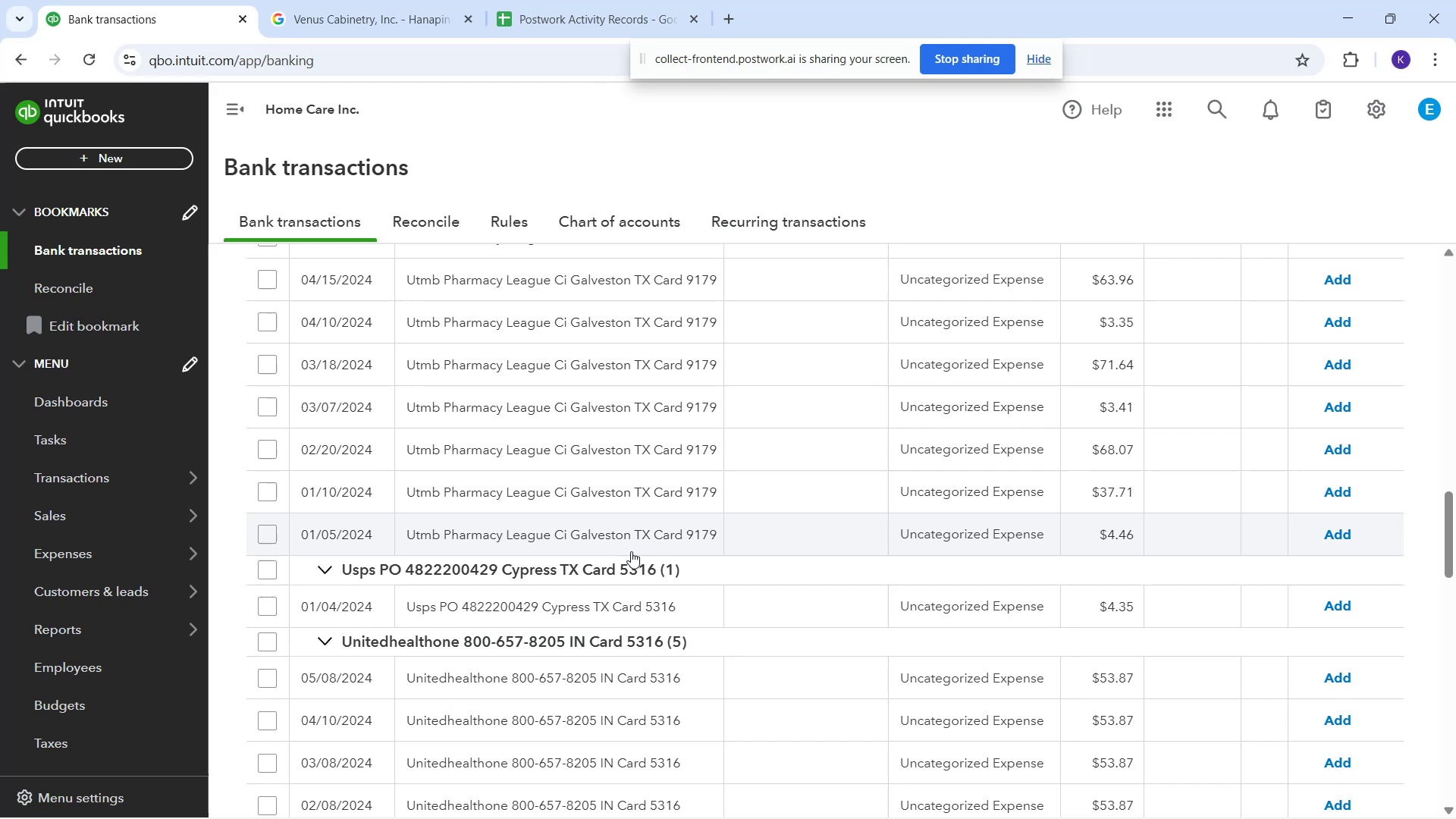 
left_click([631, 545])
 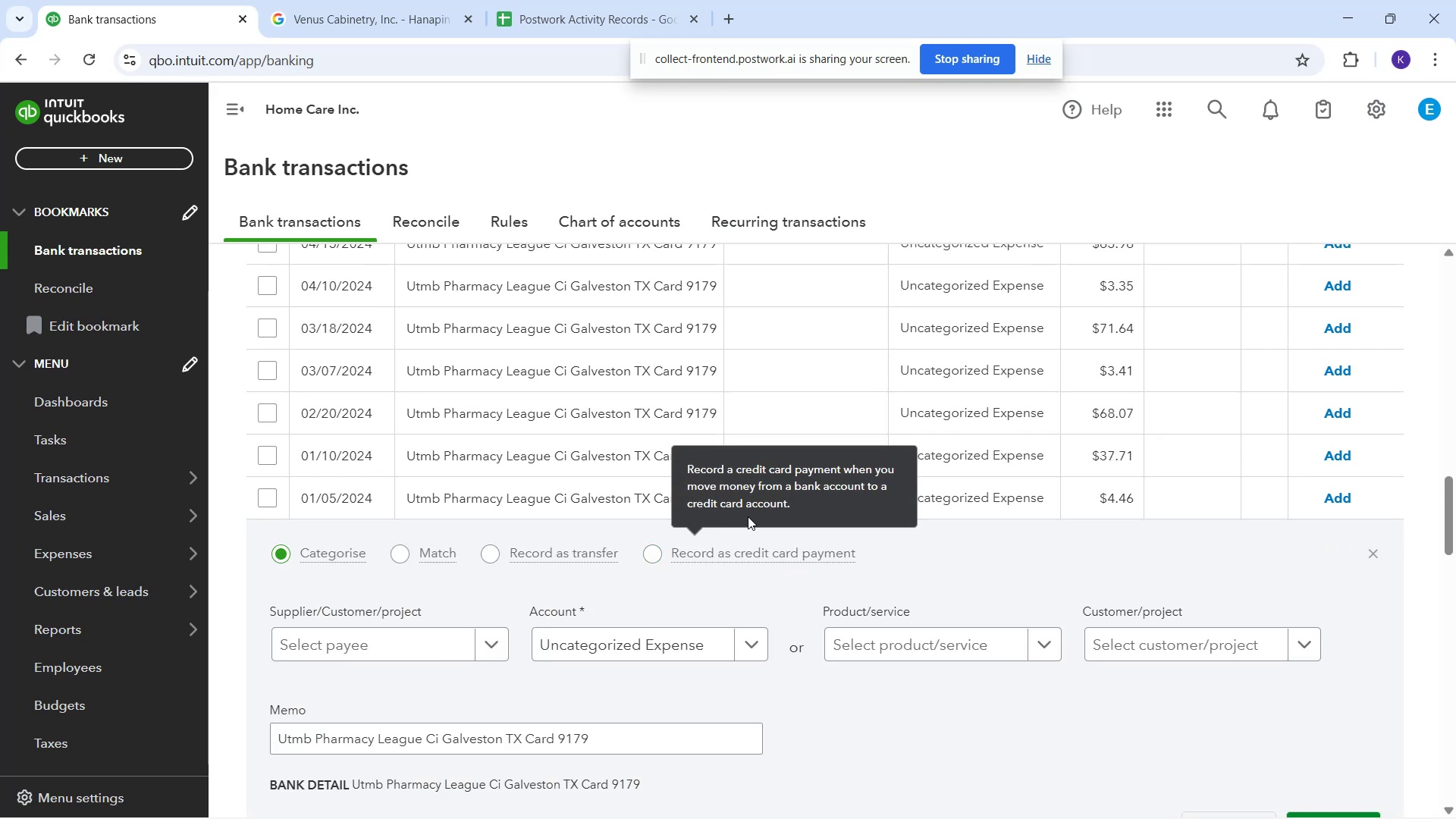 
left_click_drag(start_coordinate=[686, 637], to_coordinate=[679, 640])
 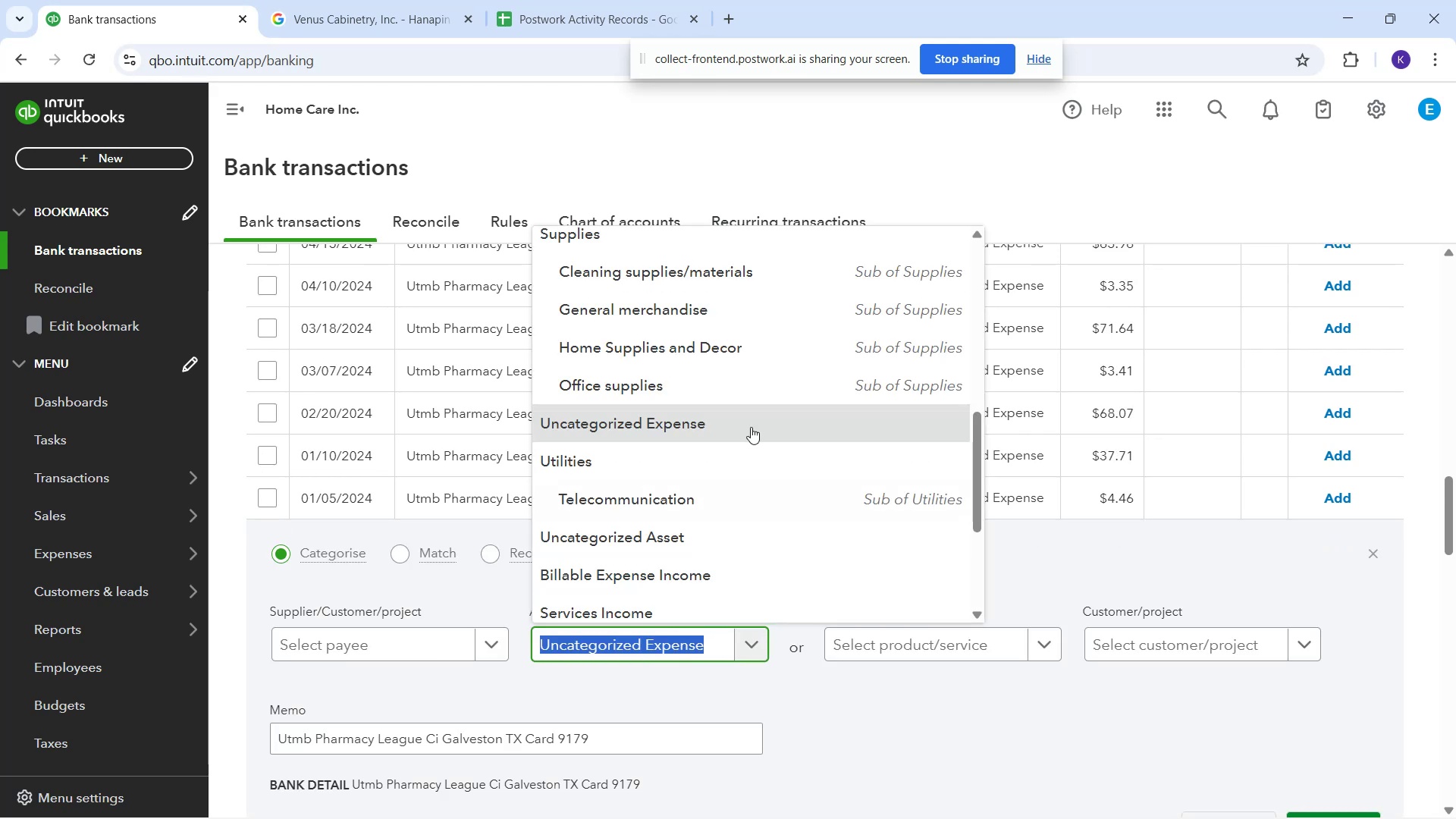 
scroll: coordinate [690, 469], scroll_direction: up, amount: 10.0
 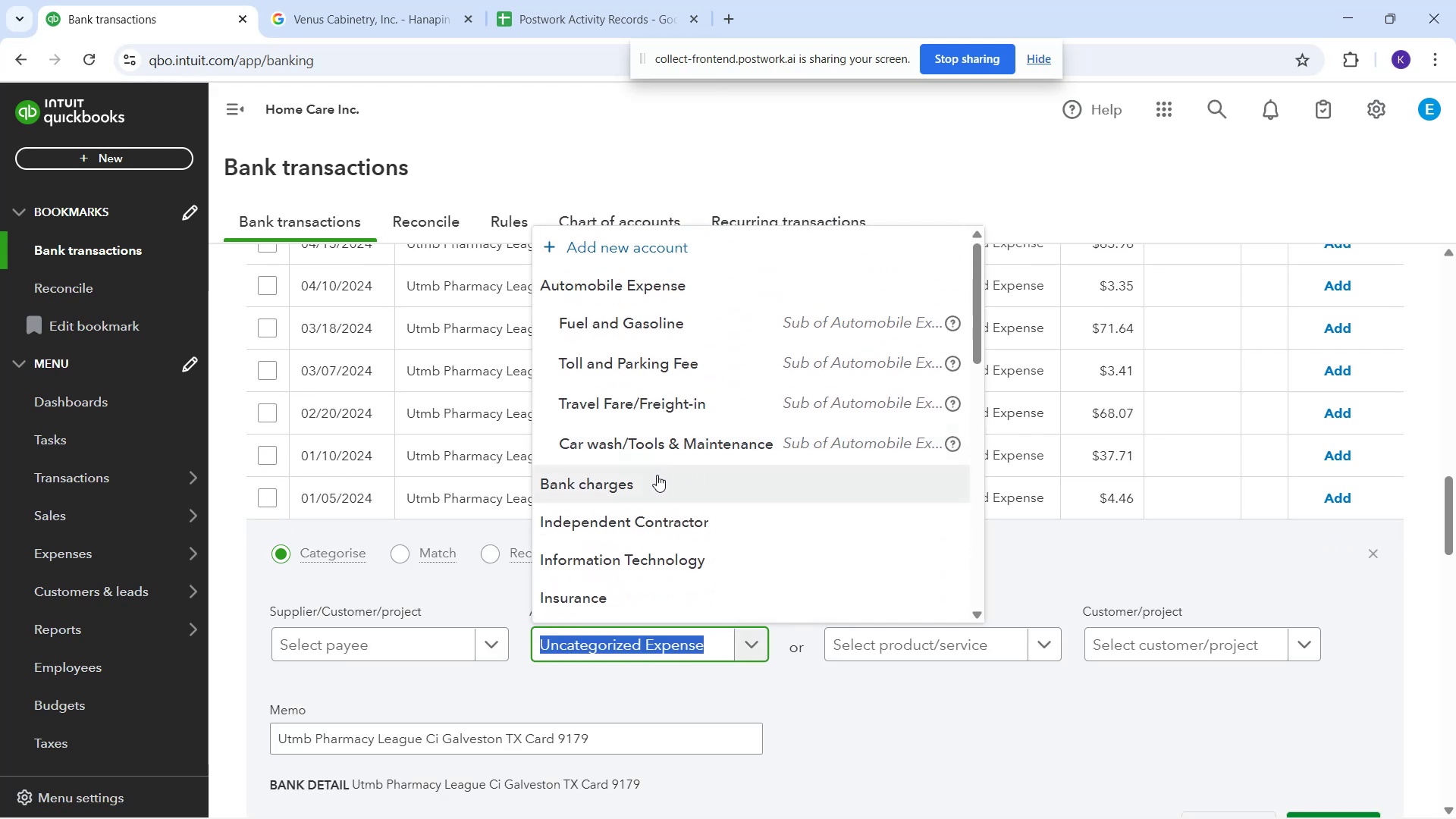 
type(wa)
key(Backspace)
key(Backspace)
type(ea)
 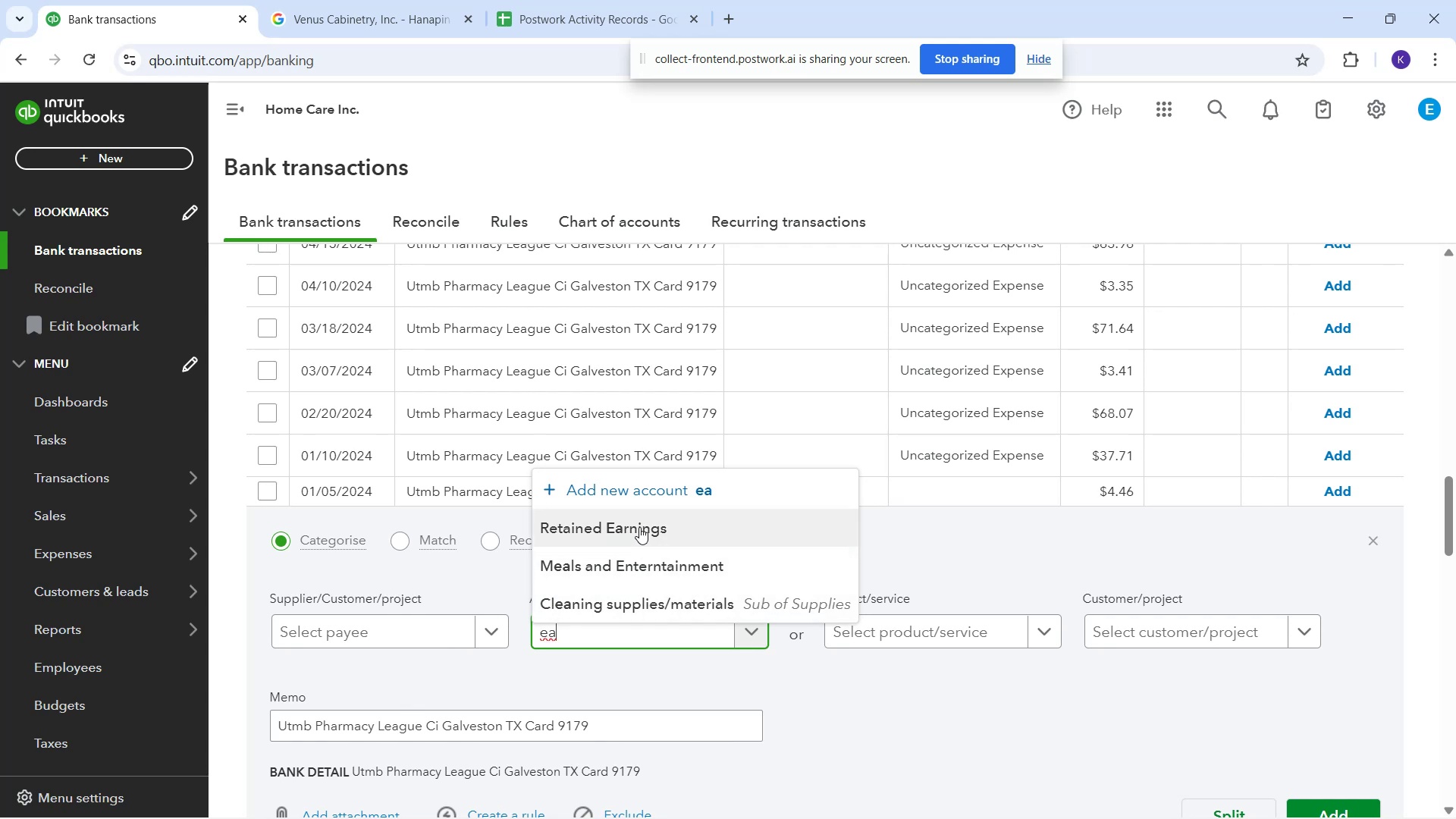 
key(Backspace)
 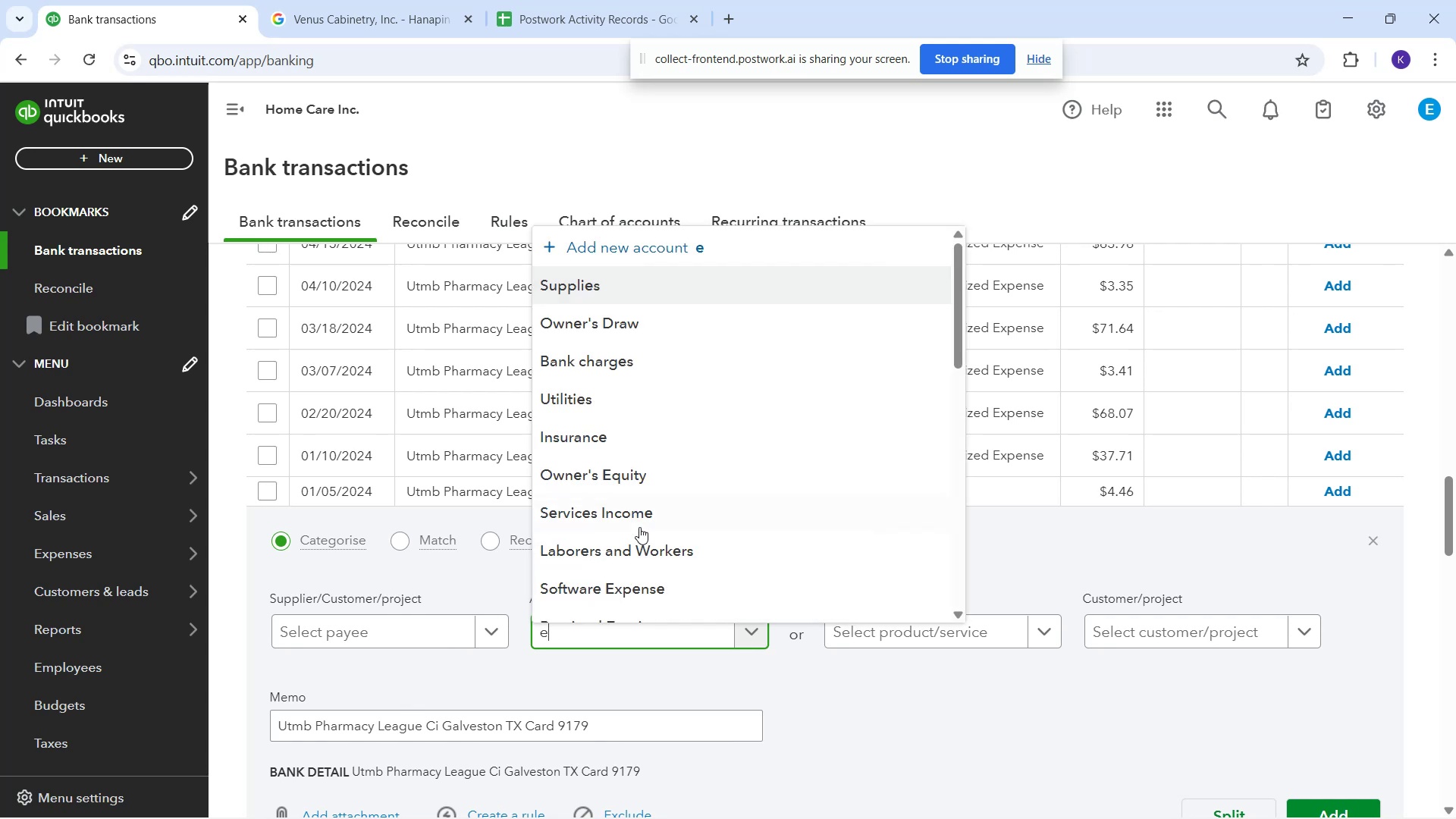 
key(Backspace)
 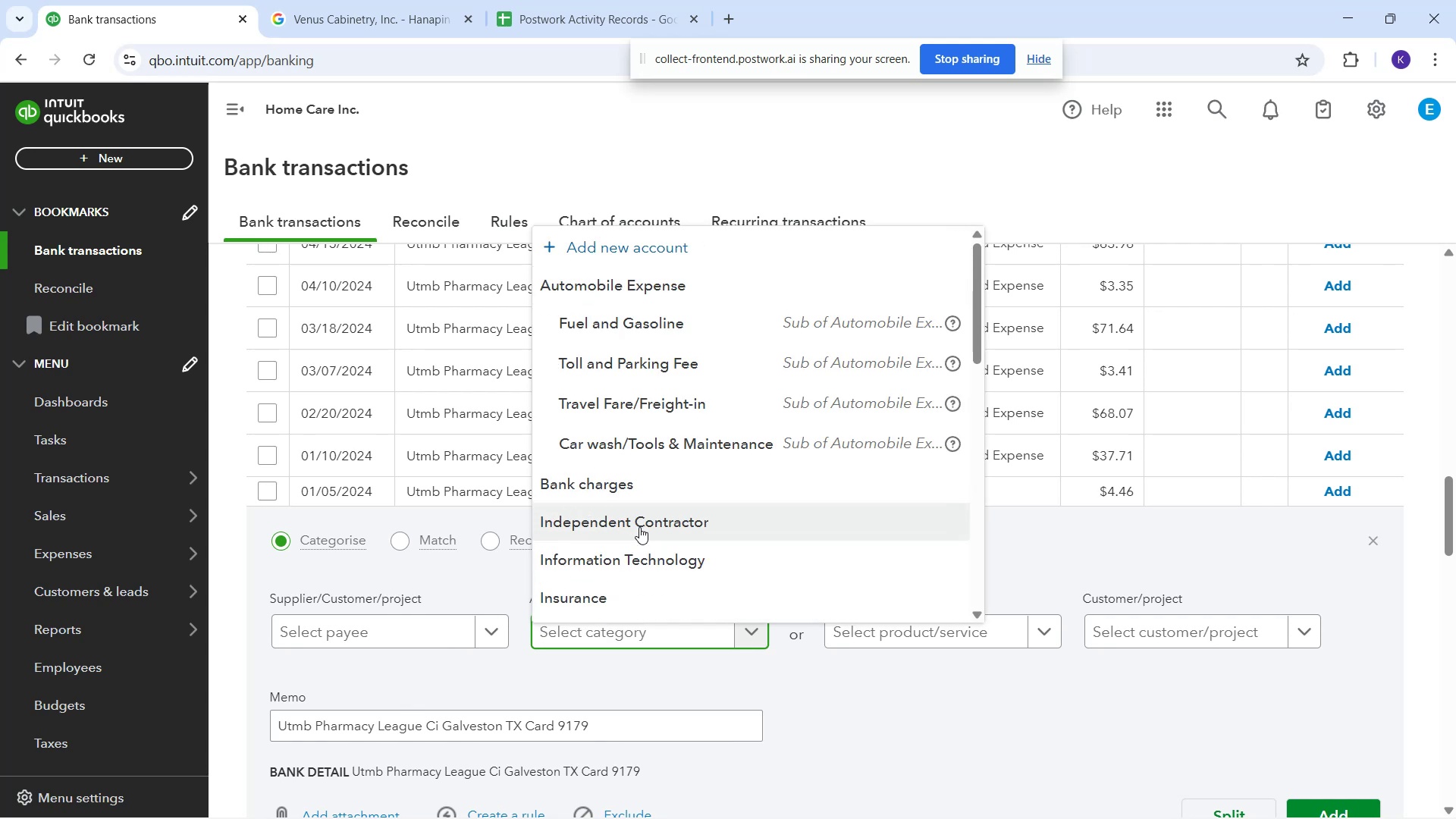 
type(he)
key(Backspace)
key(Backspace)
type(we)
key(Backspace)
 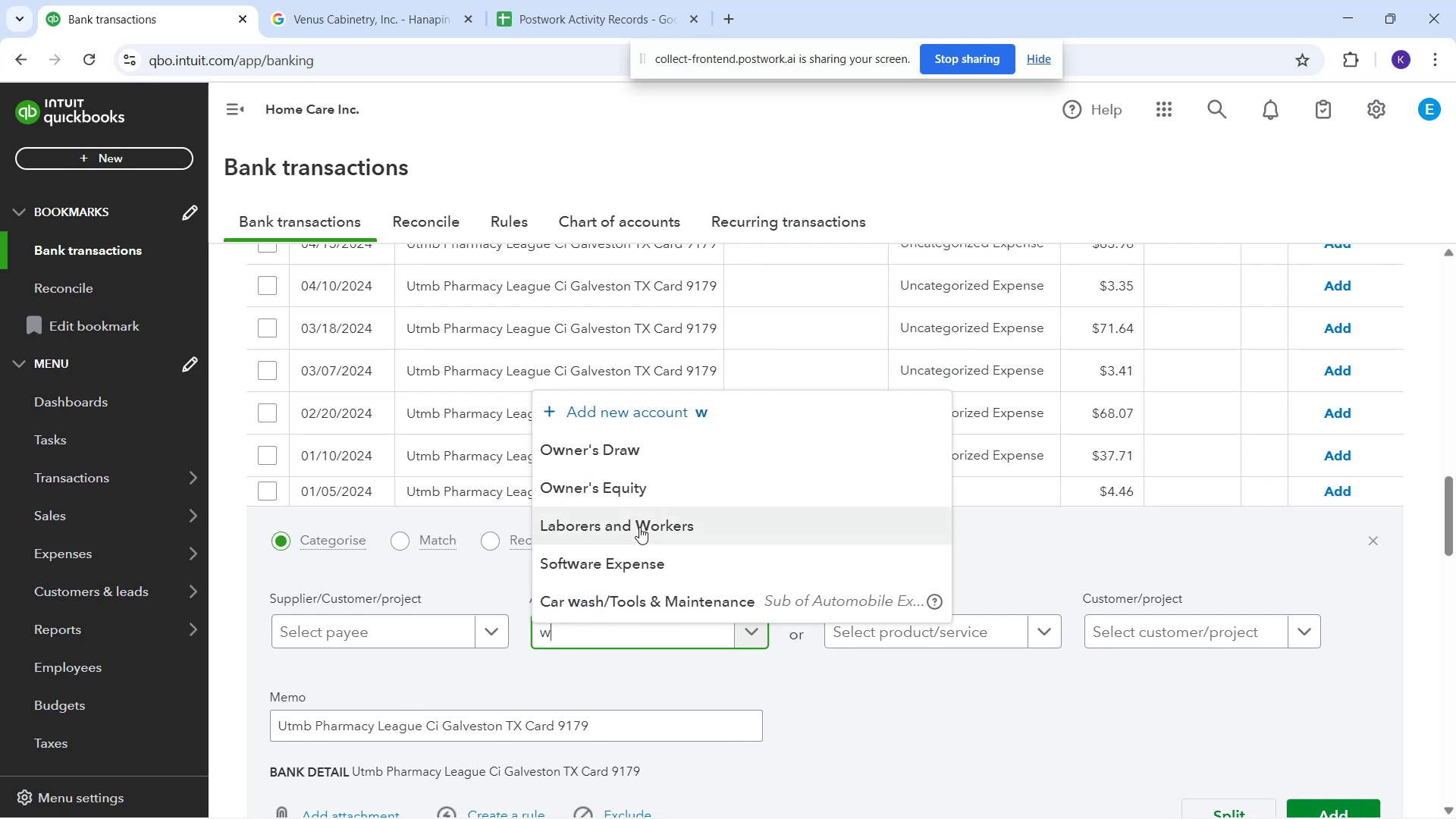 
key(Backspace)
type(health wellness)
 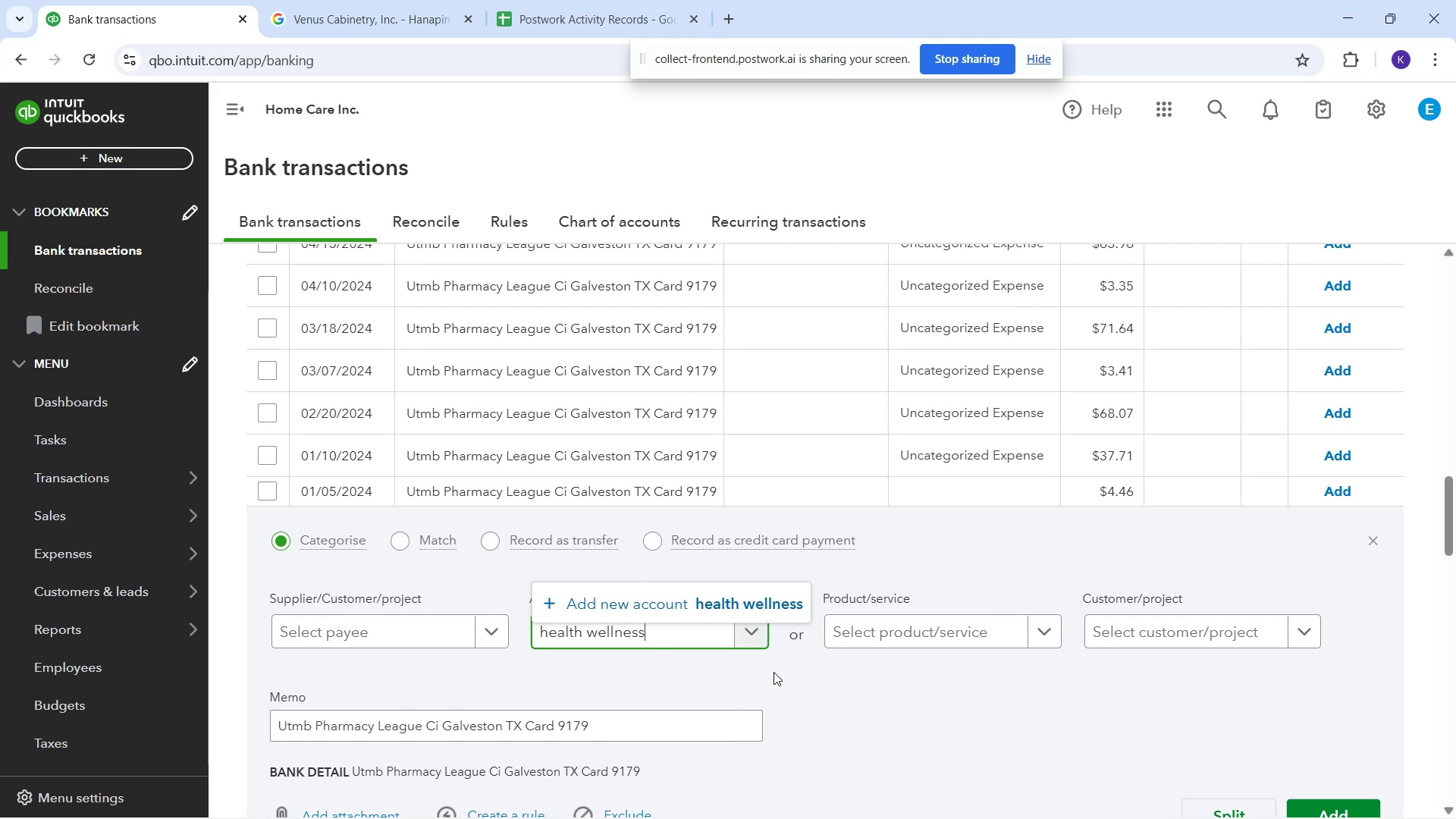 
left_click_drag(start_coordinate=[685, 634], to_coordinate=[674, 631])
 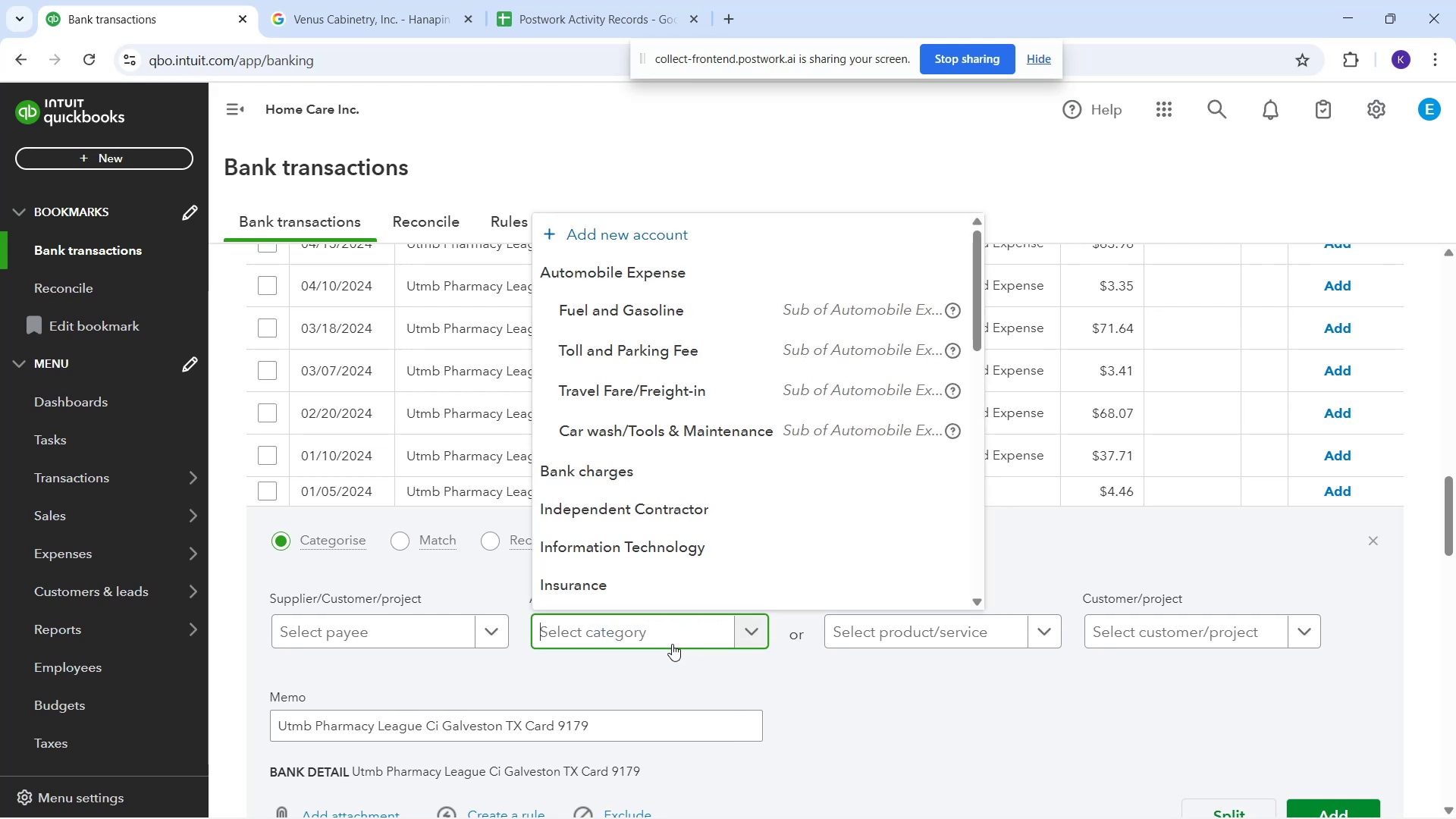 
type(well)
key(Backspace)
key(Backspace)
key(Backspace)
key(Backspace)
 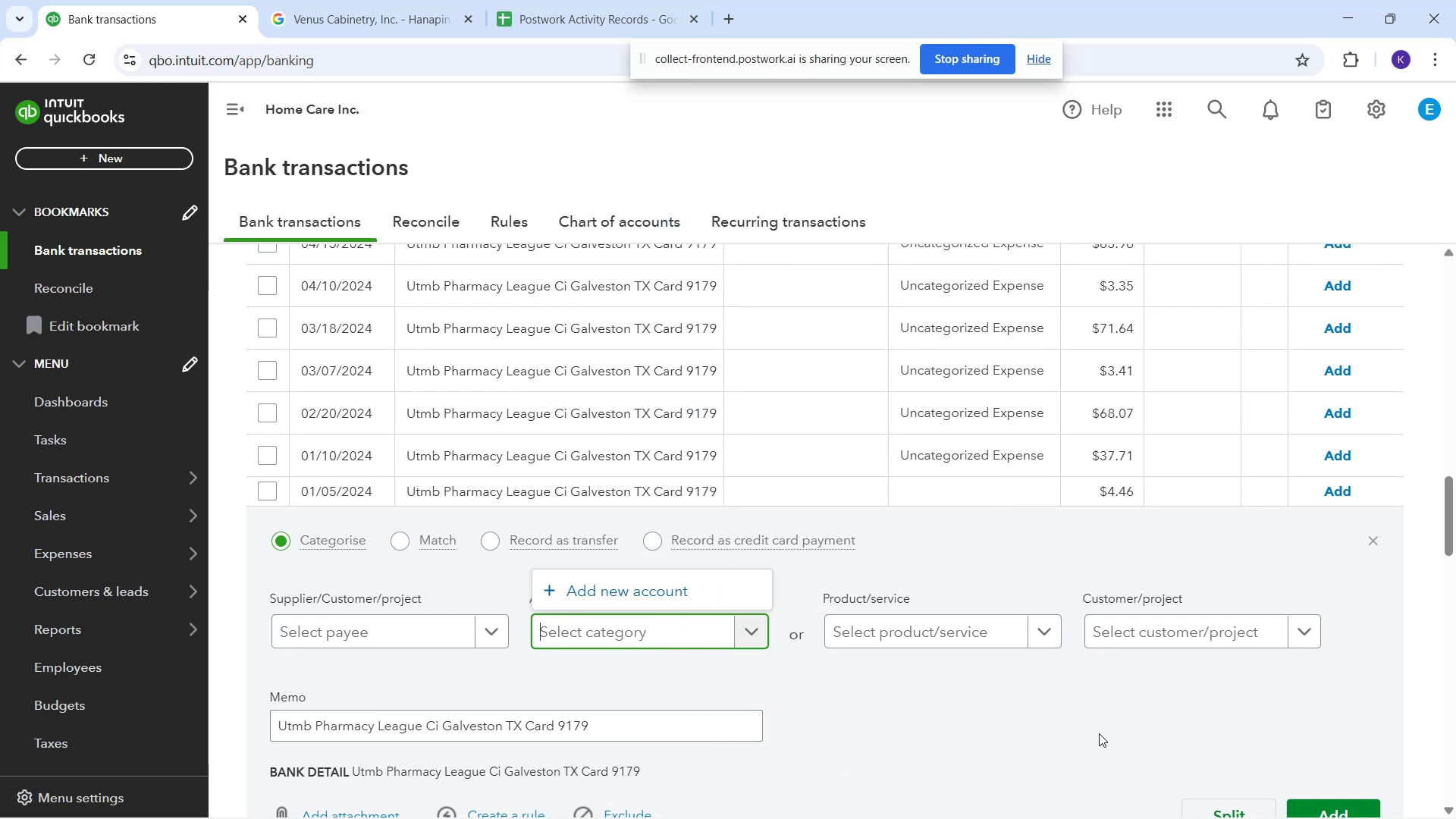 
scroll: coordinate [1238, 720], scroll_direction: down, amount: 10.0
 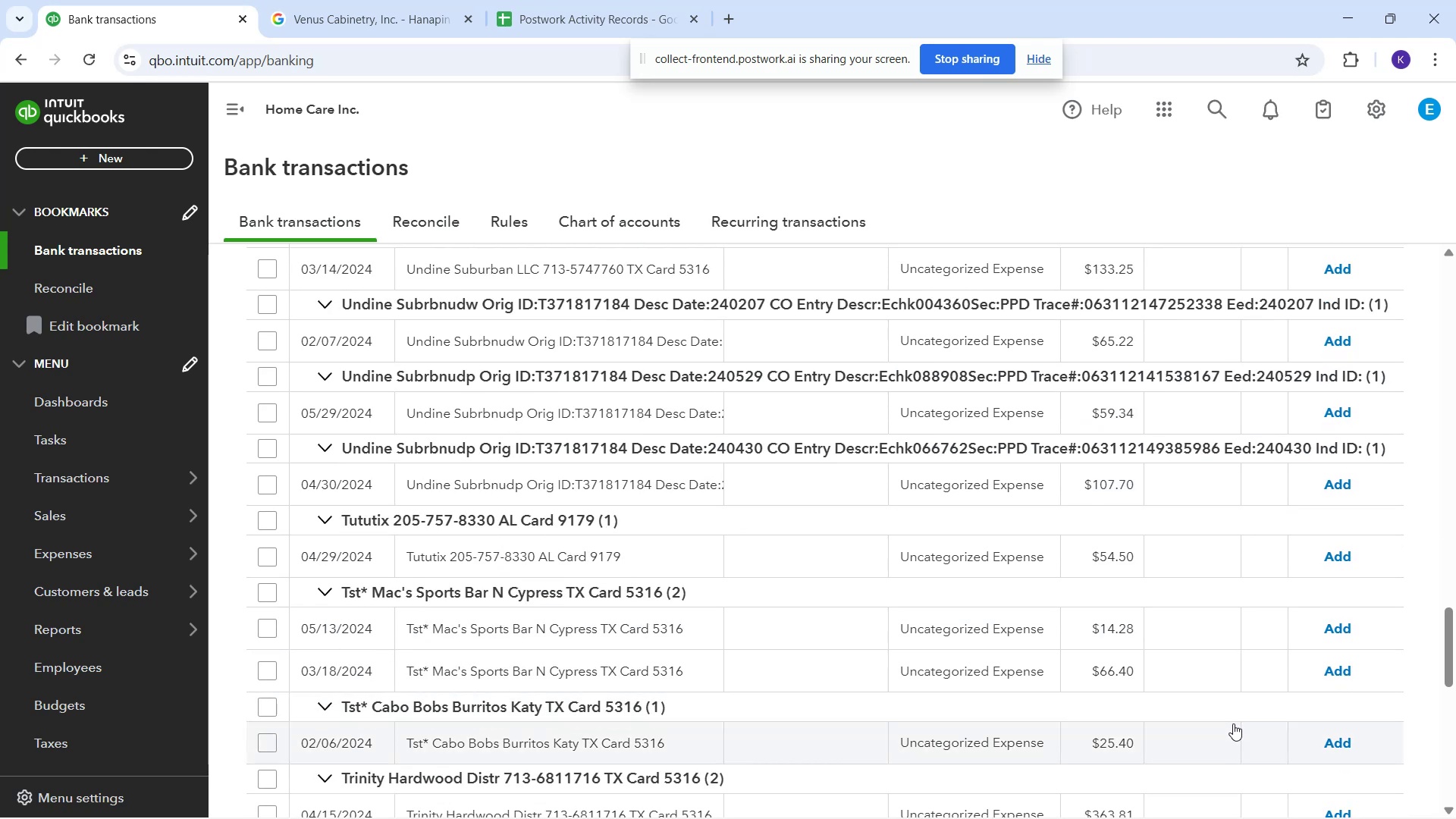 
scroll: coordinate [699, 585], scroll_direction: up, amount: 5.0
 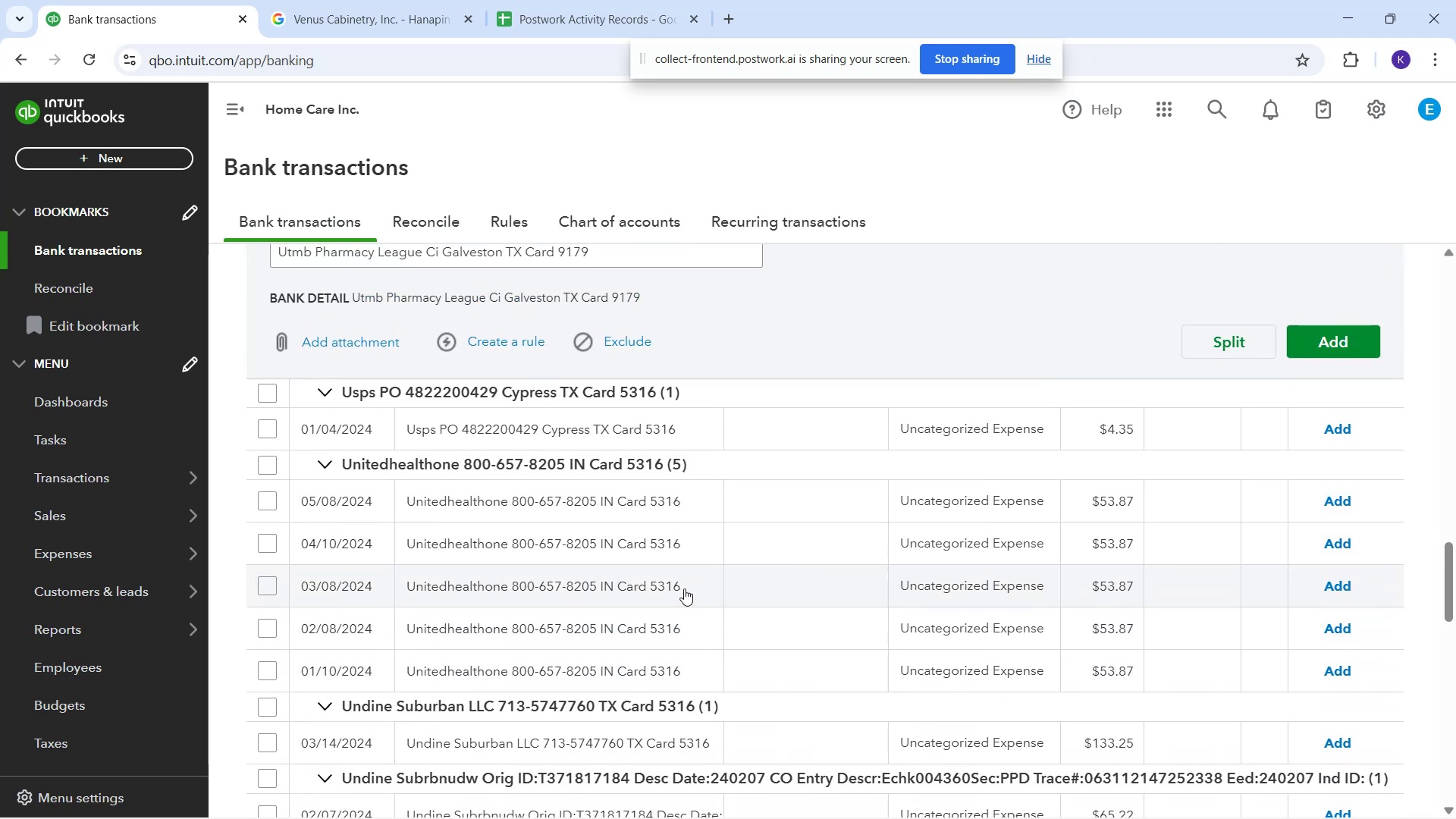 
scroll: coordinate [608, 670], scroll_direction: down, amount: 7.0
 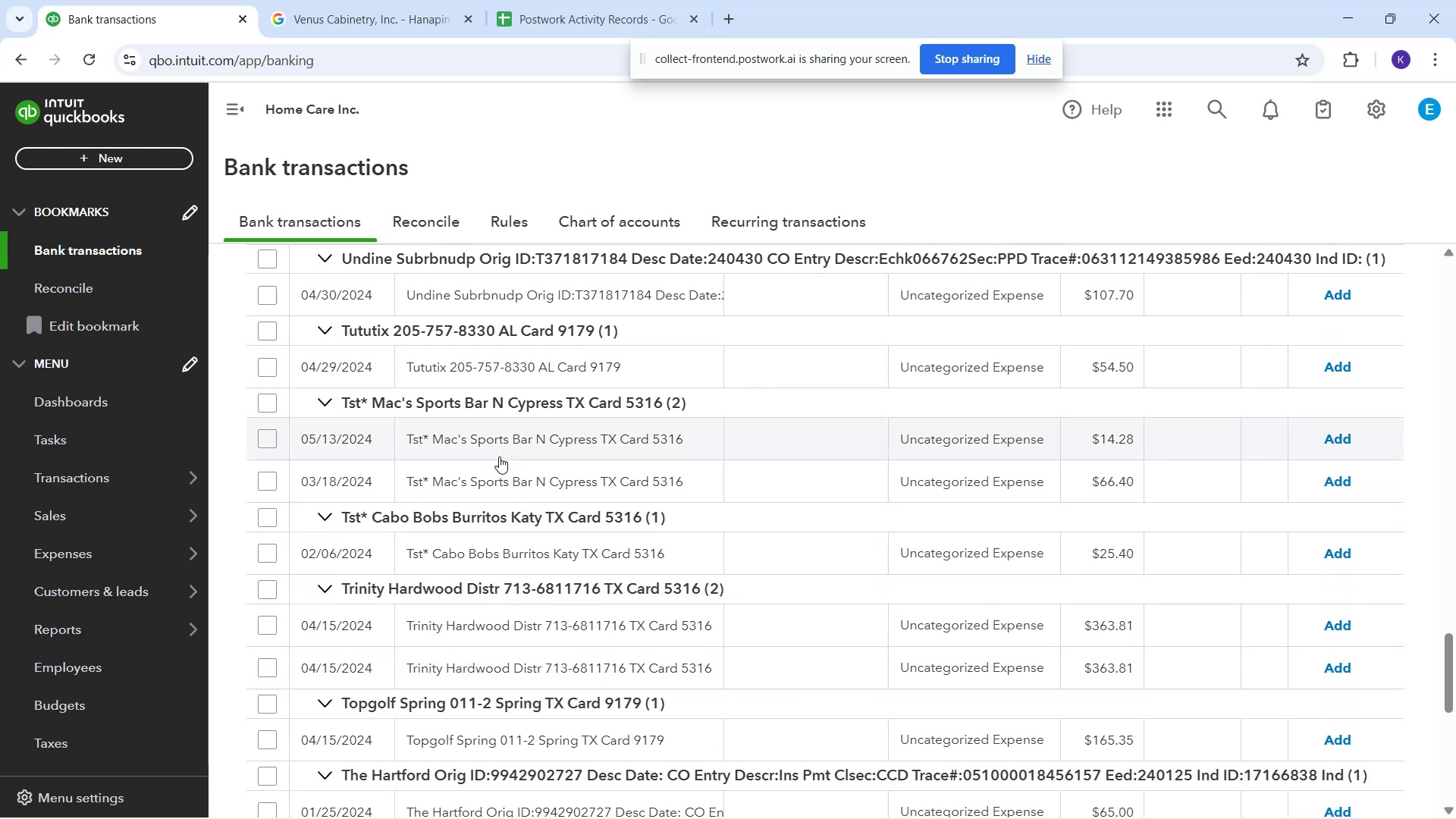 
left_click([499, 457])
 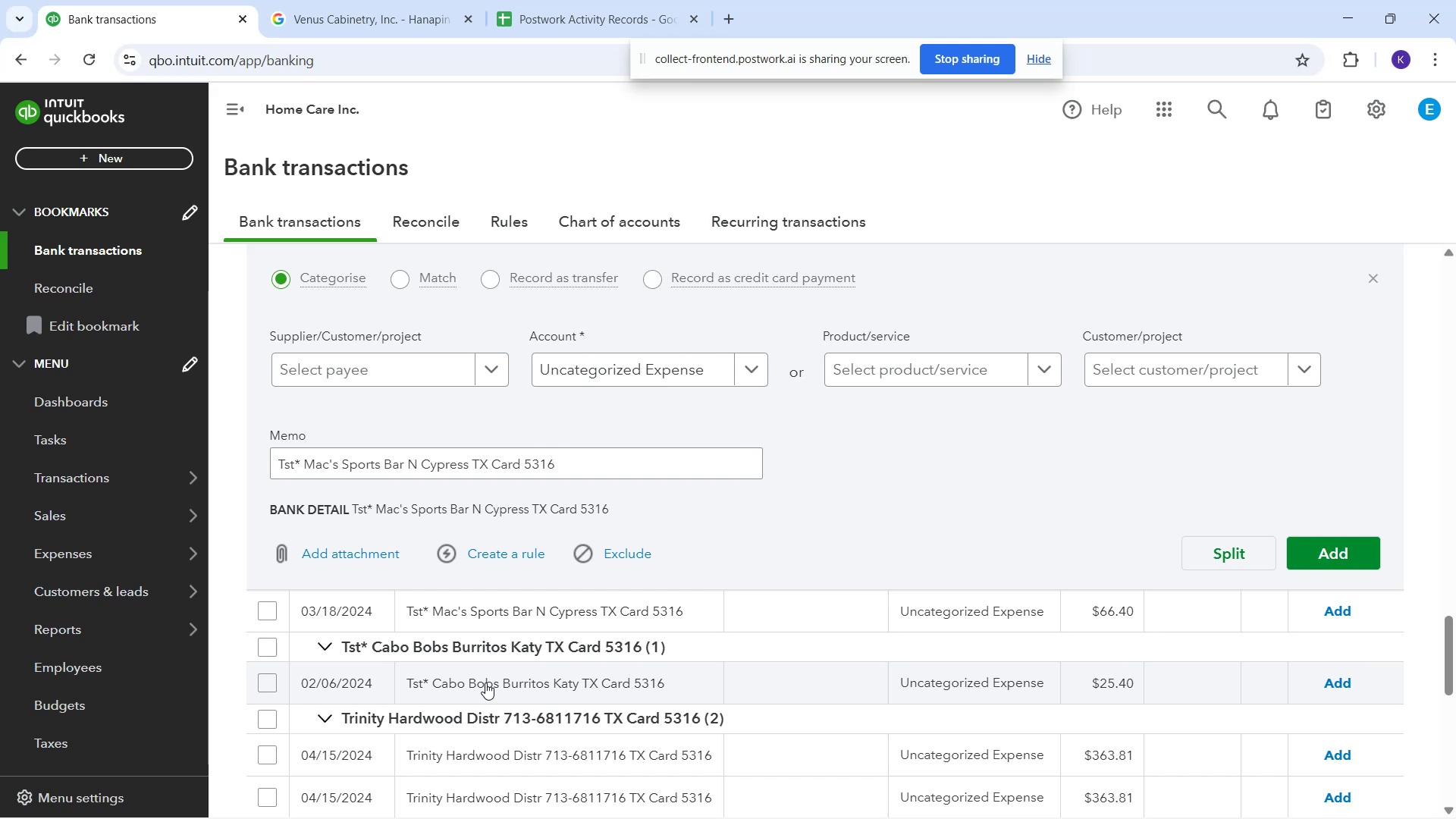 
wait(33.23)
 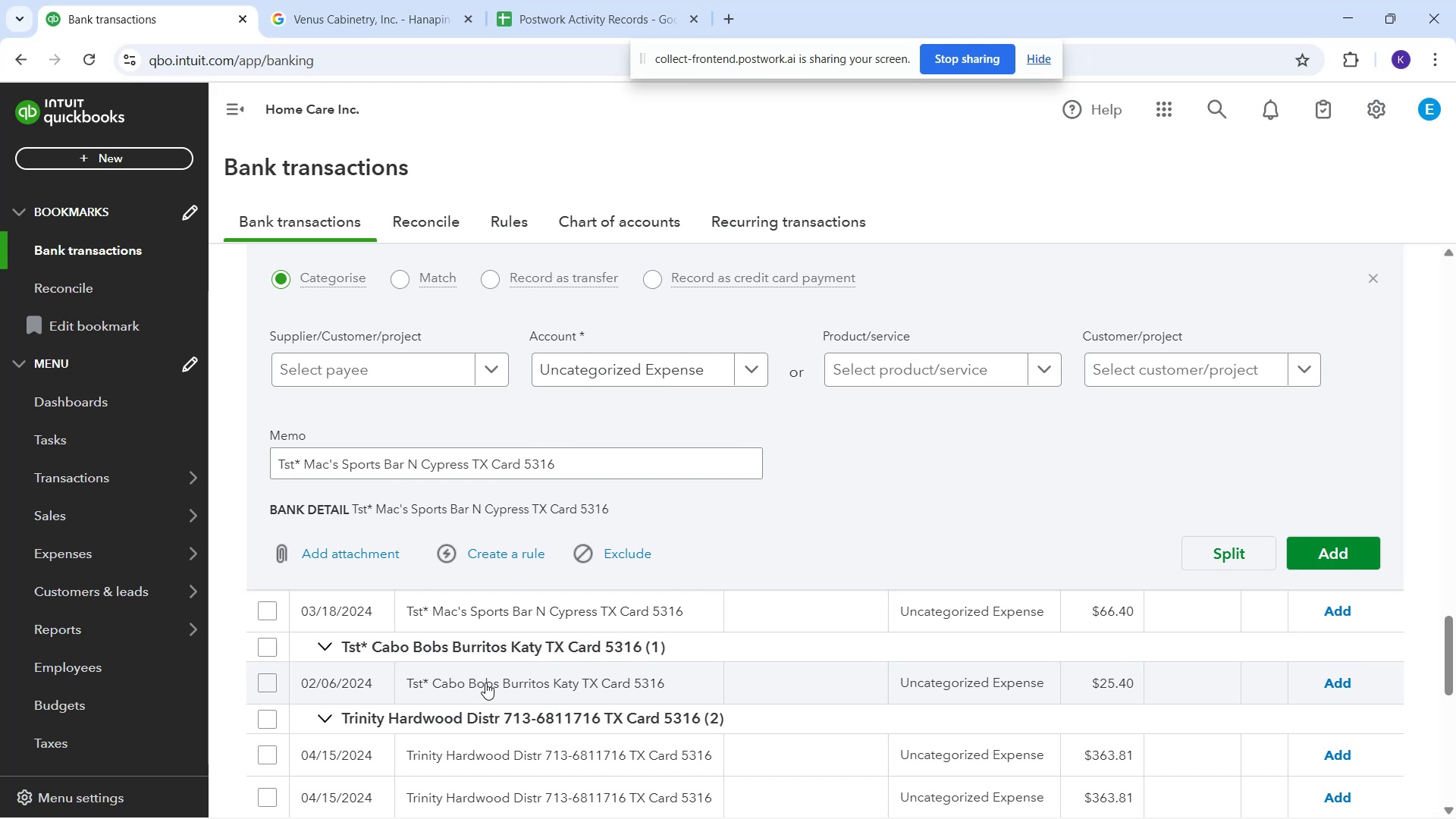 
left_click_drag(start_coordinate=[401, 610], to_coordinate=[655, 611])
 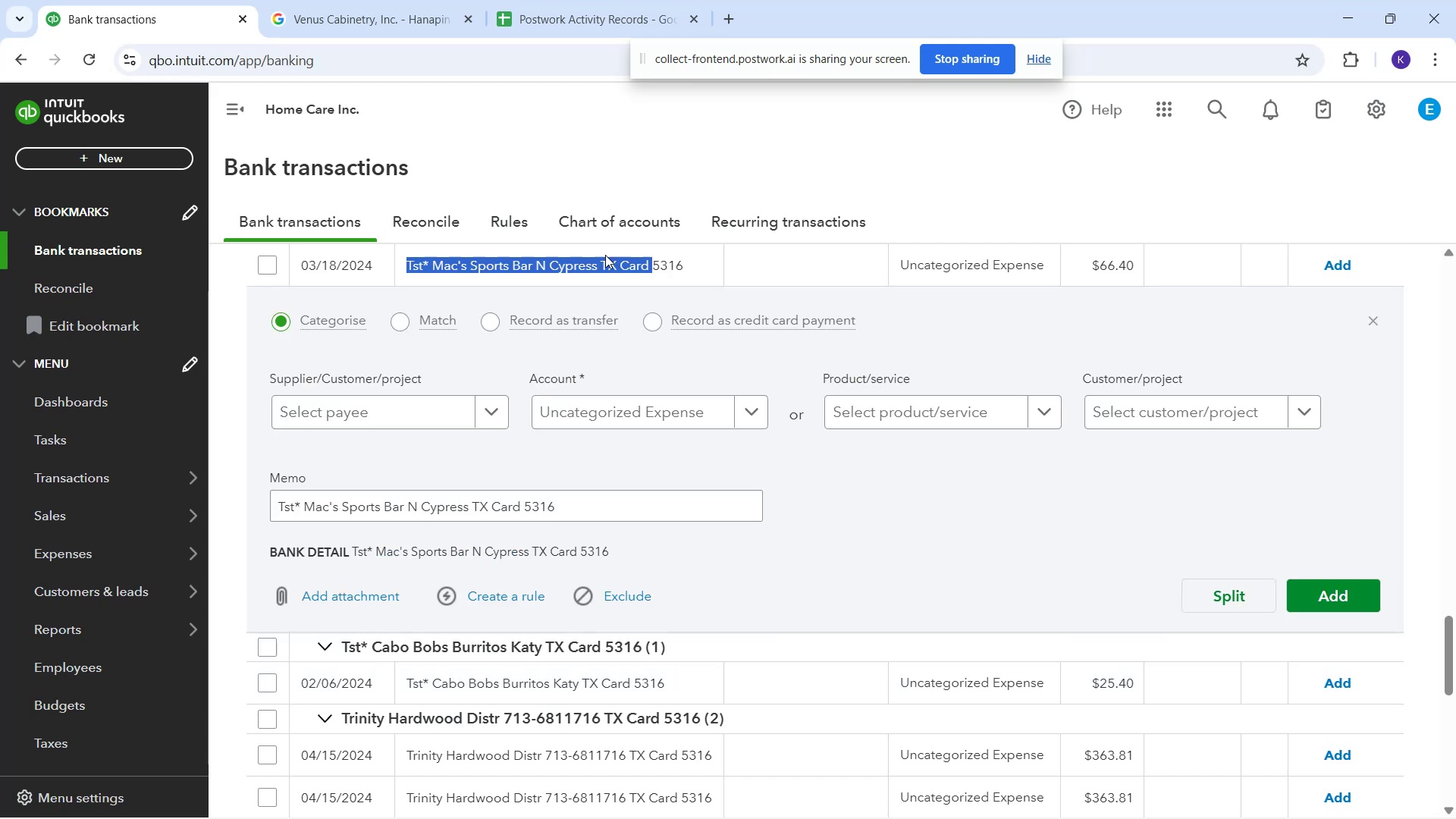 
key(Control+C)
 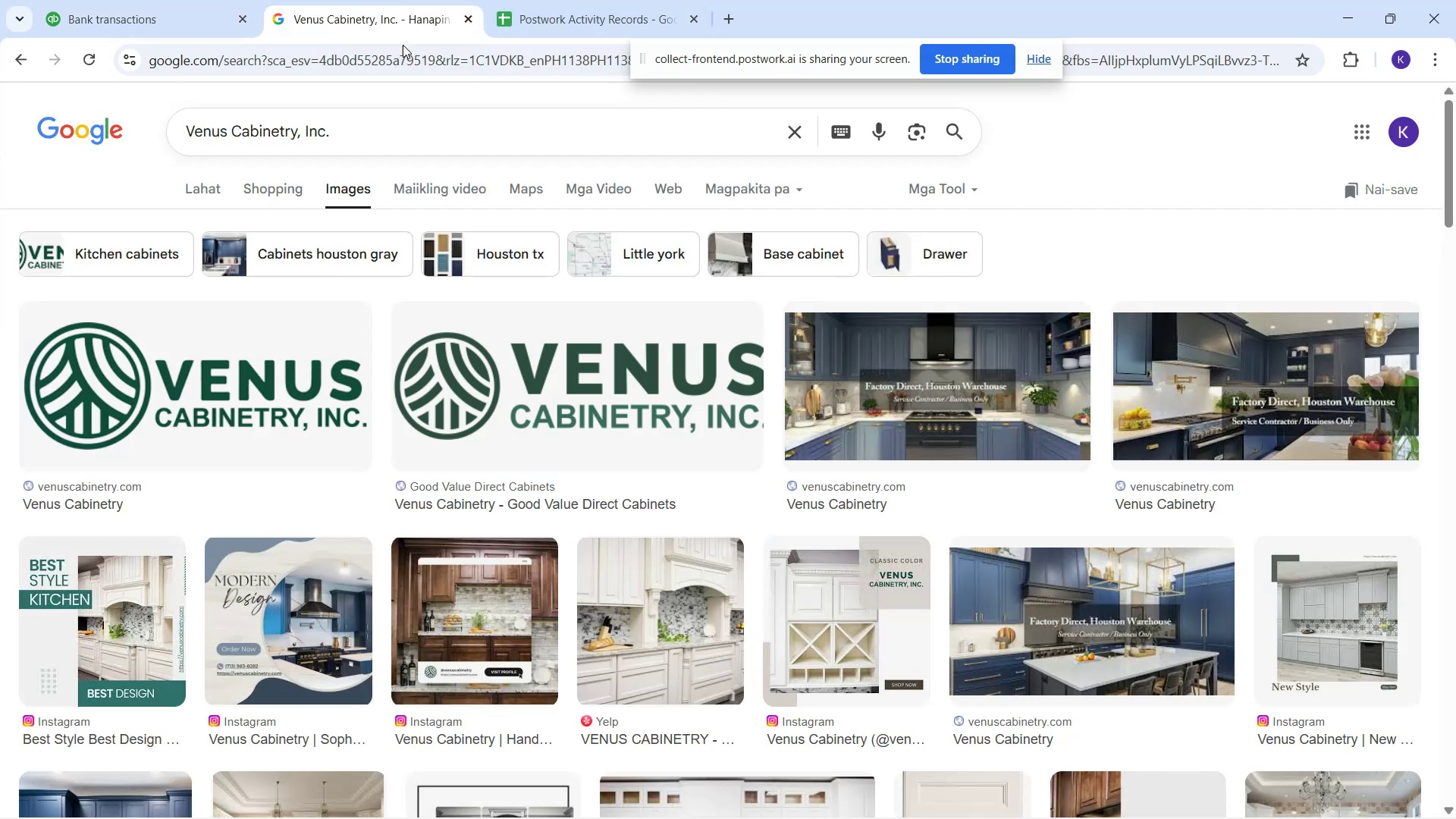 
left_click_drag(start_coordinate=[389, 133], to_coordinate=[146, 138])
 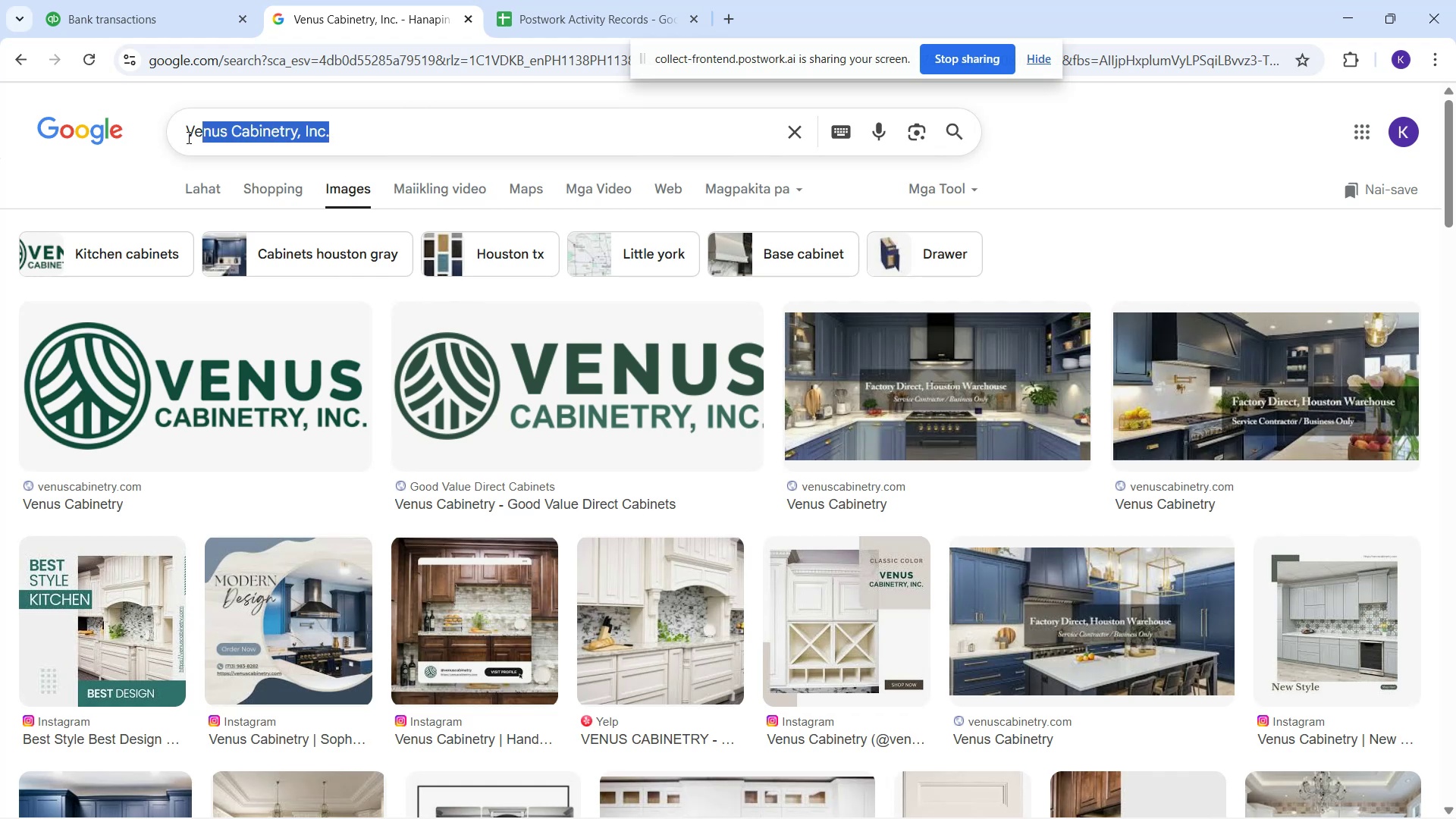 
key(Control+V)
 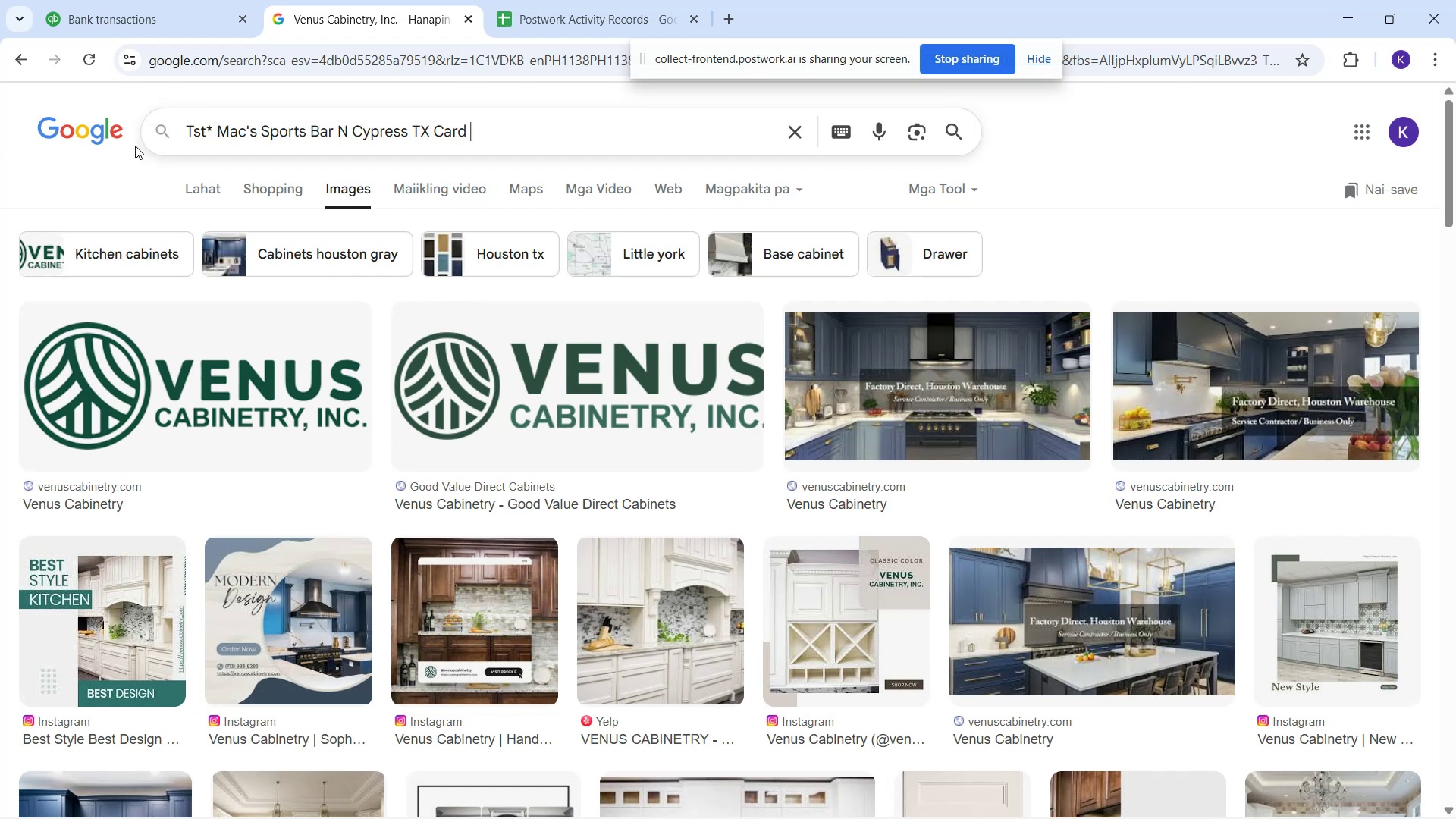 
key(Enter)
 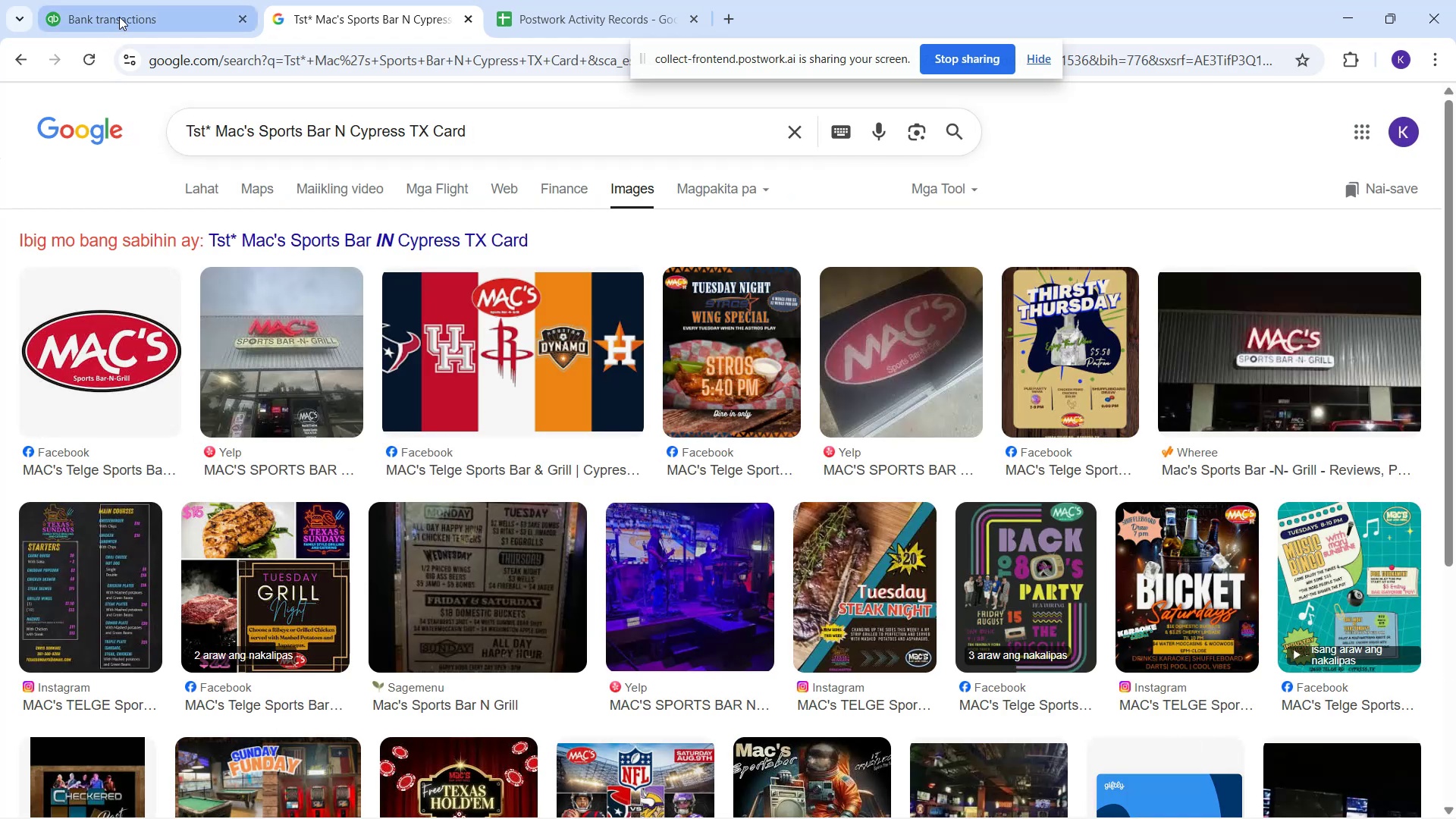 
left_click([121, 13])
 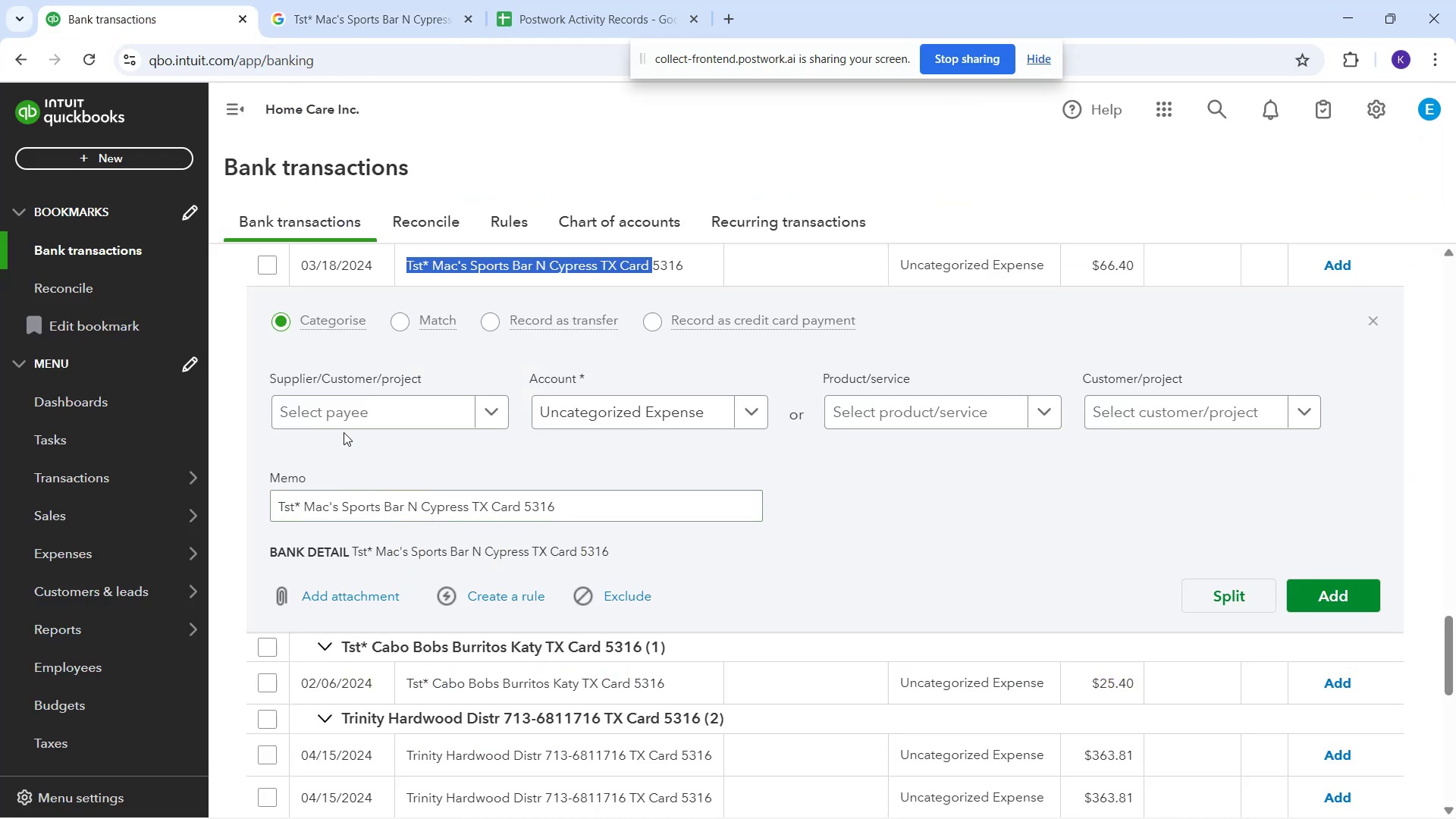 
left_click([343, 428])
 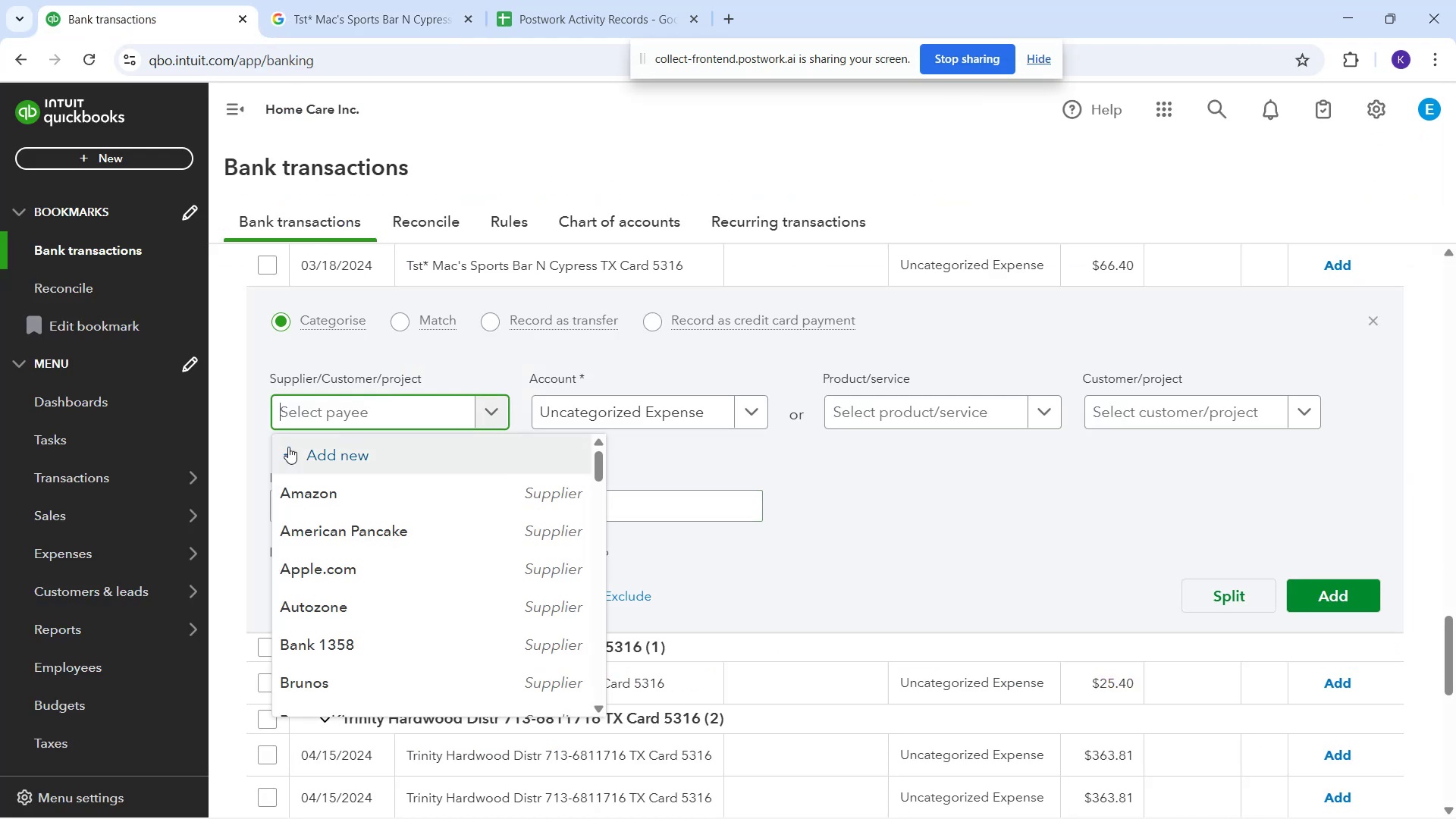 
left_click_drag(start_coordinate=[315, 22], to_coordinate=[318, 24])
 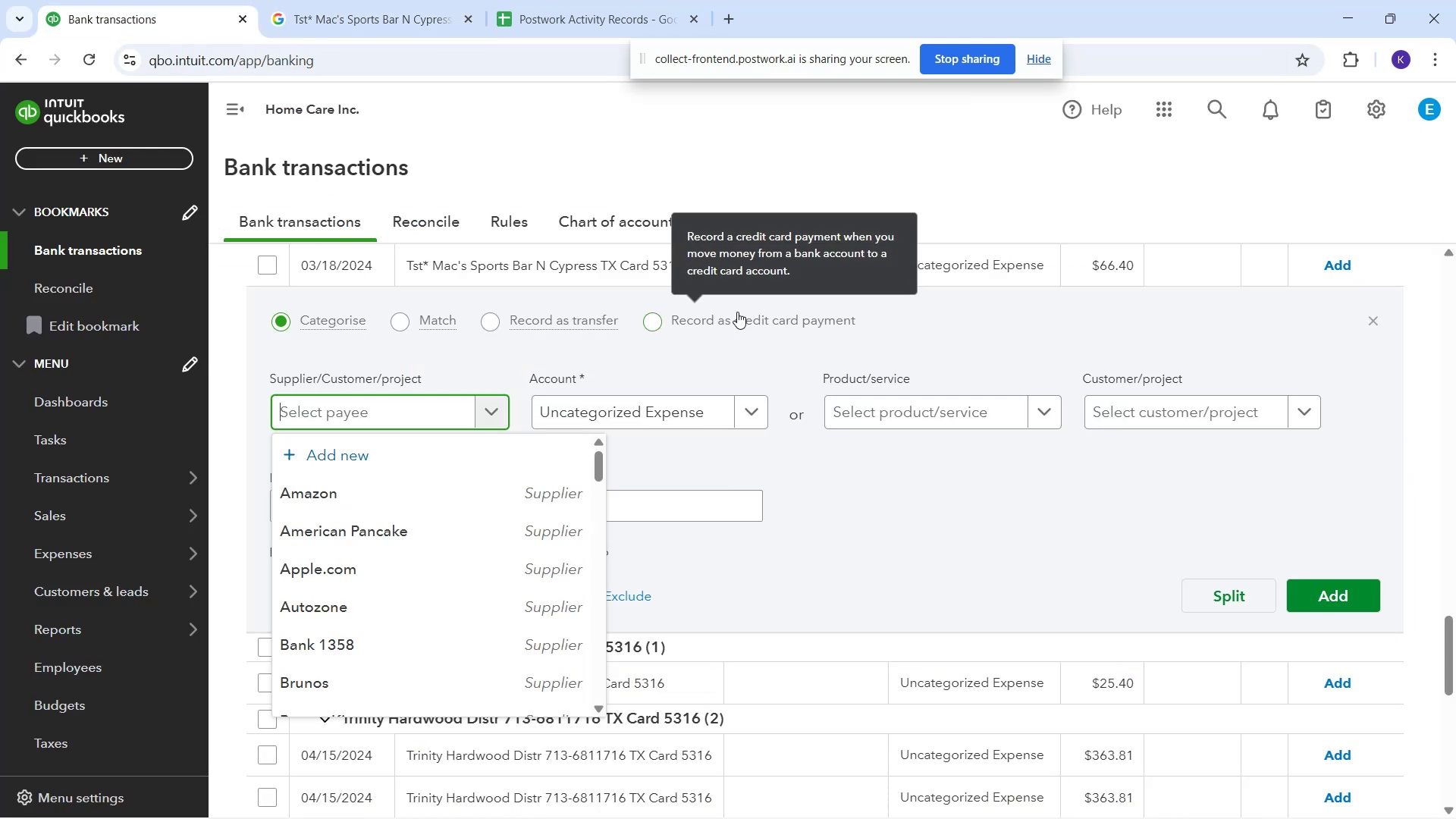 
type(Mac's Sports Bar)
 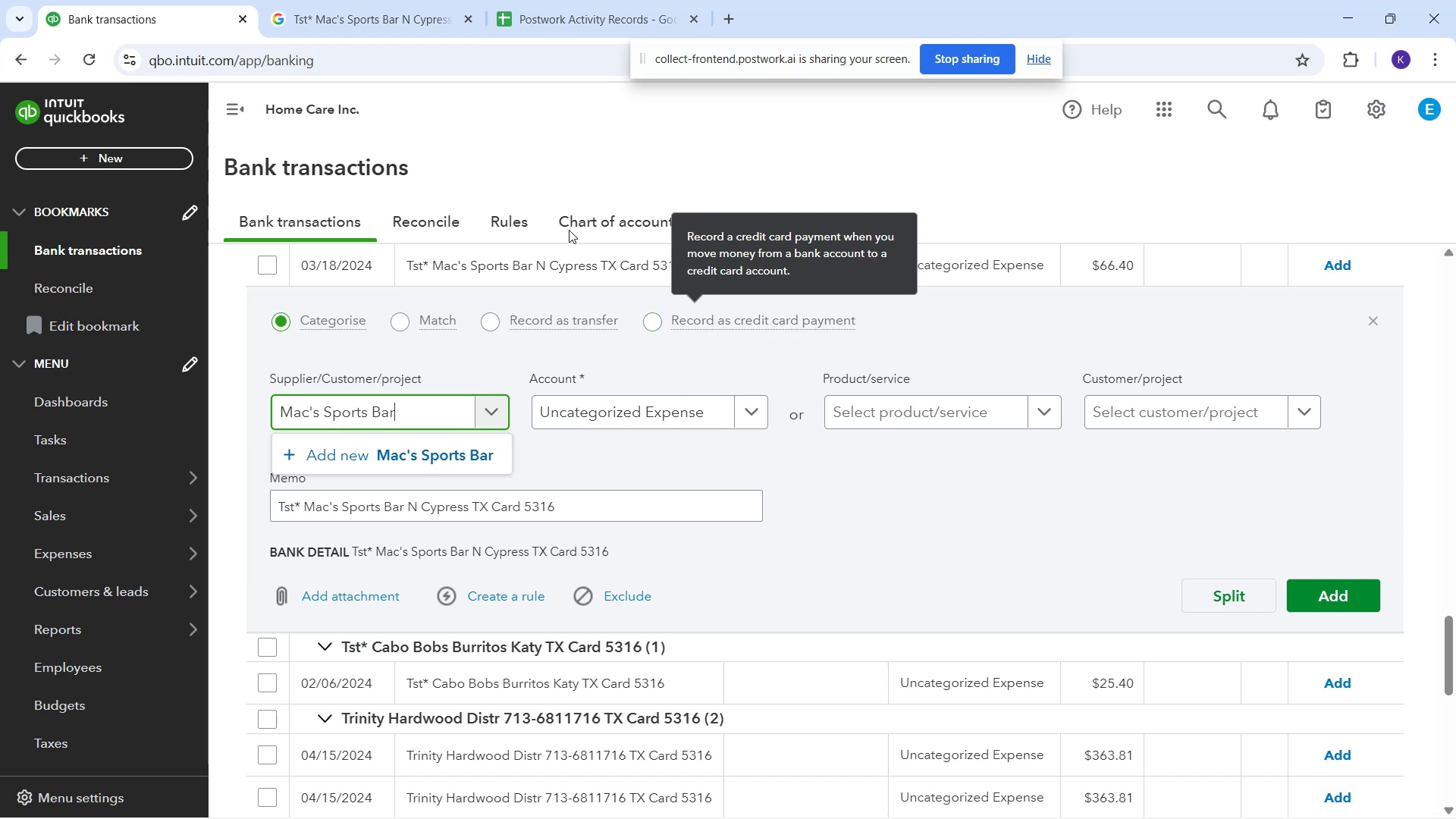 
left_click([453, 453])
 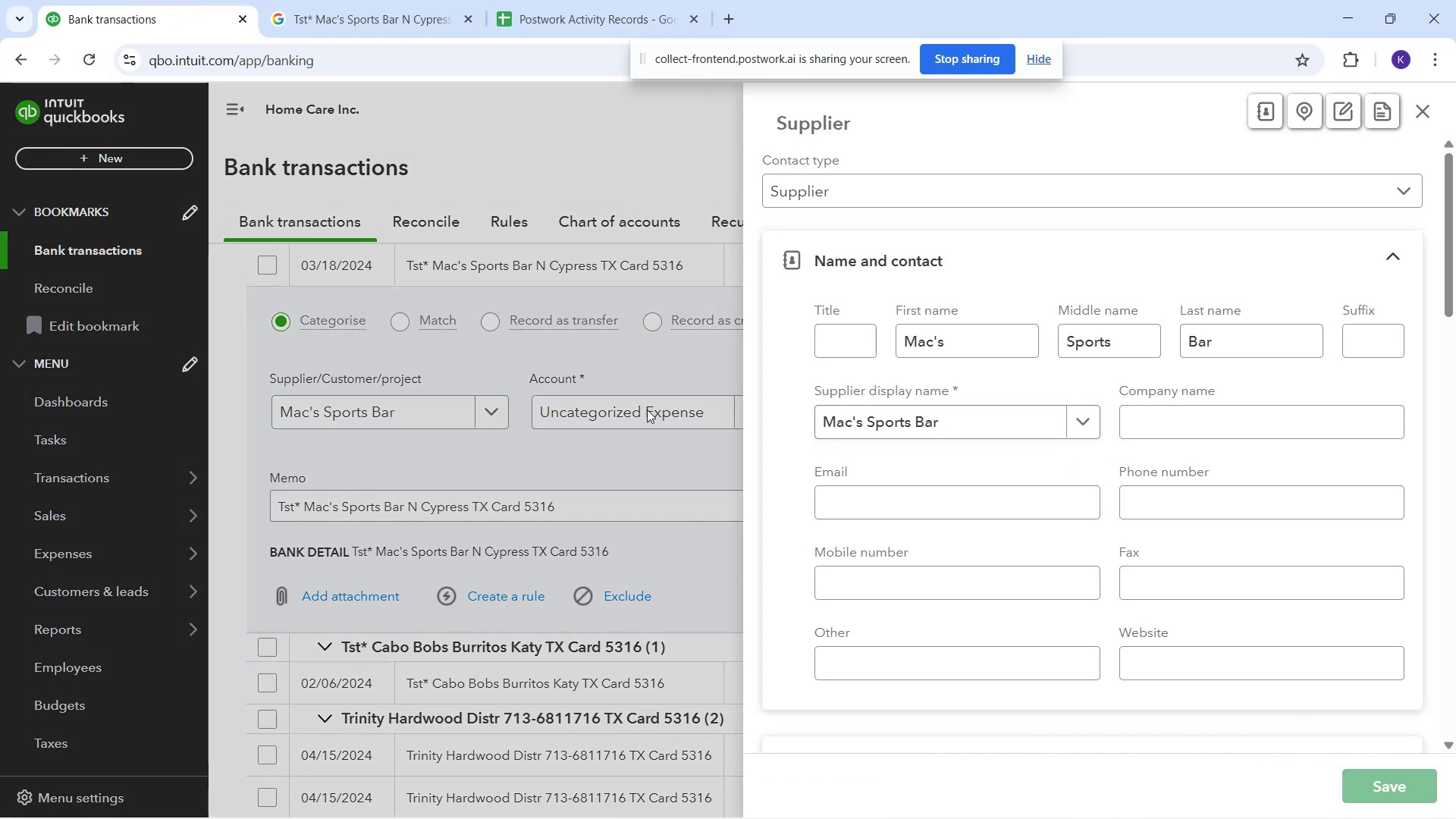 
type(mea)
 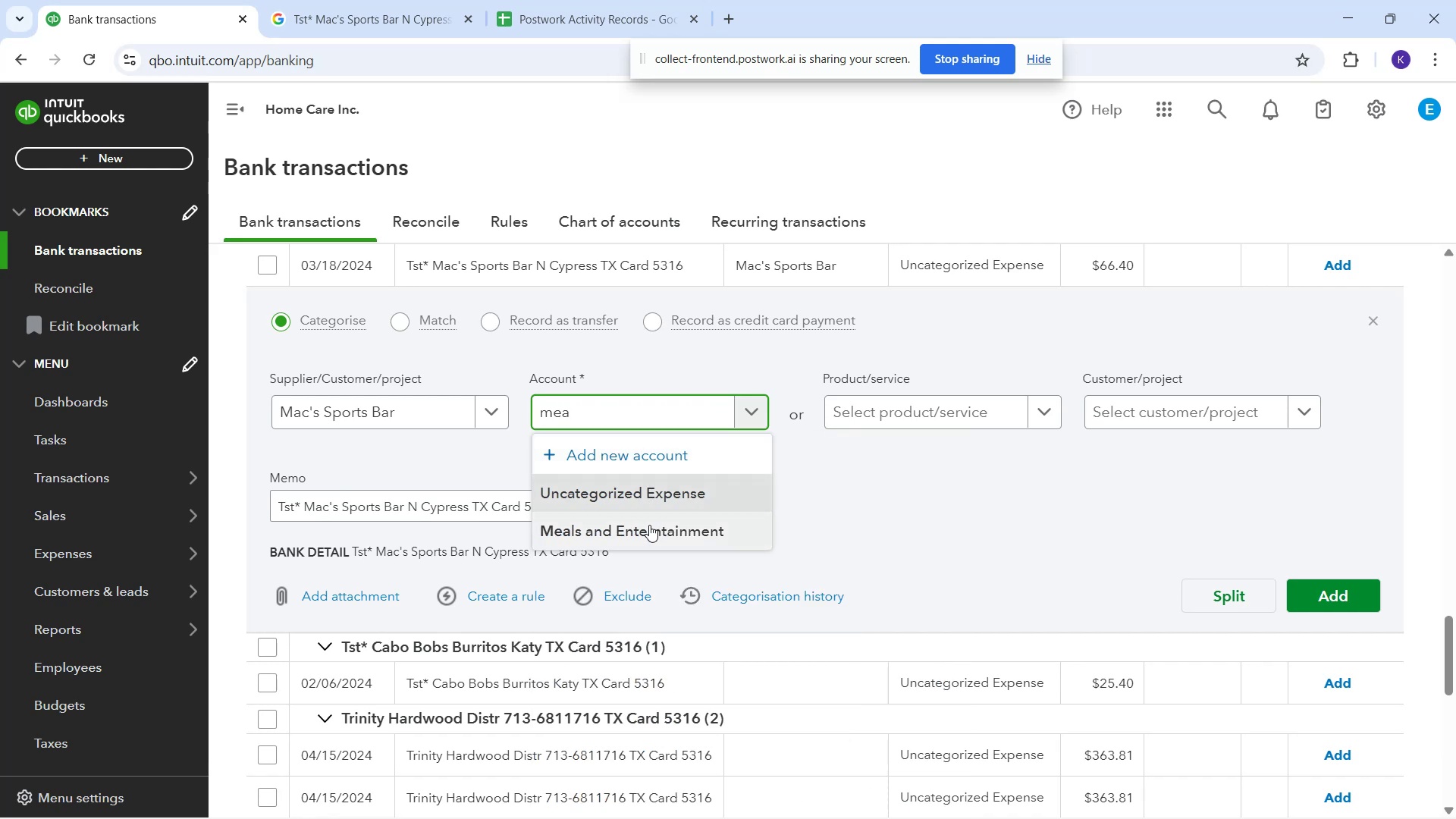 
left_click([649, 525])
 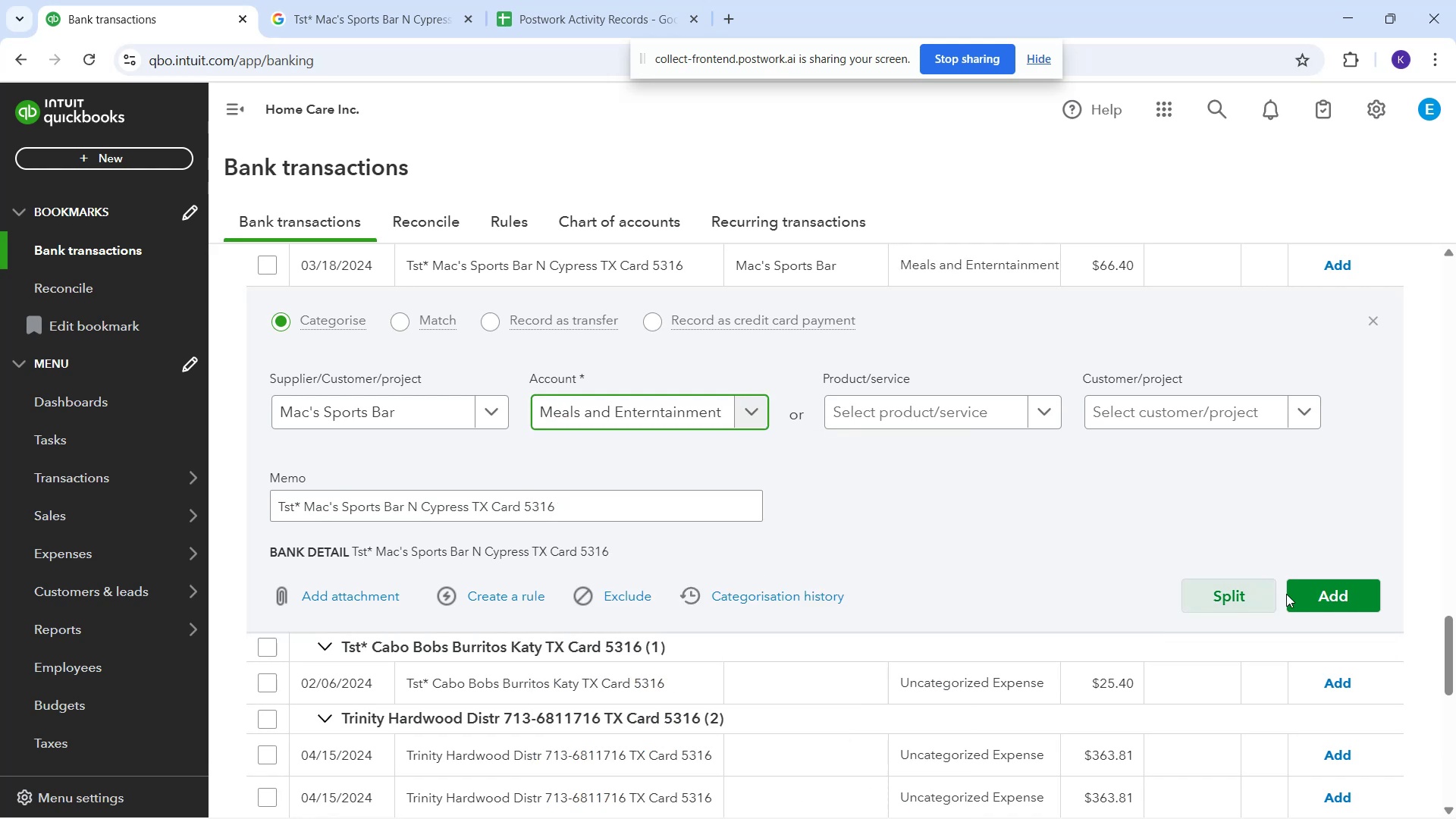 
left_click([1300, 592])
 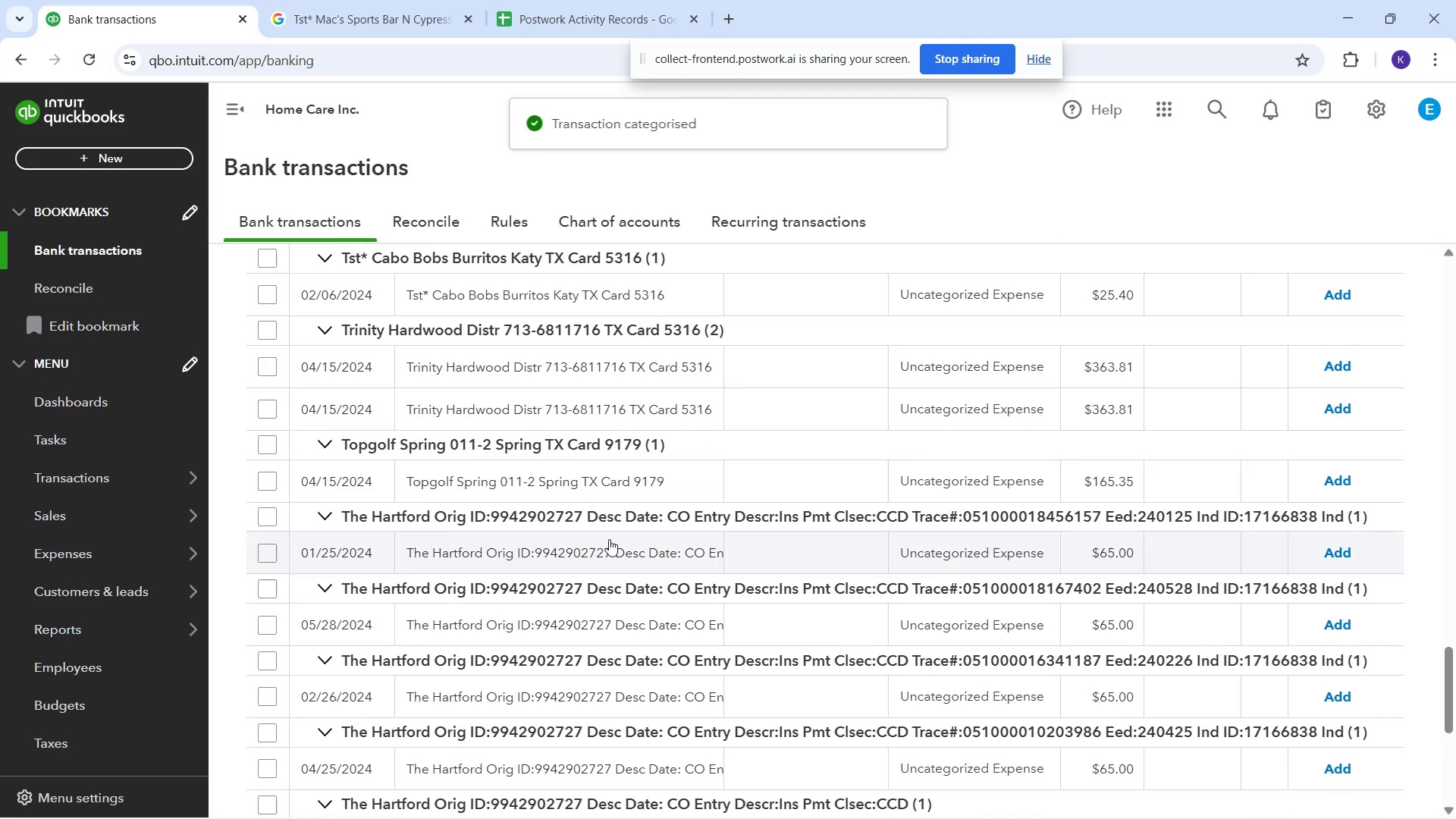 
scroll: coordinate [469, 439], scroll_direction: up, amount: 2.0
 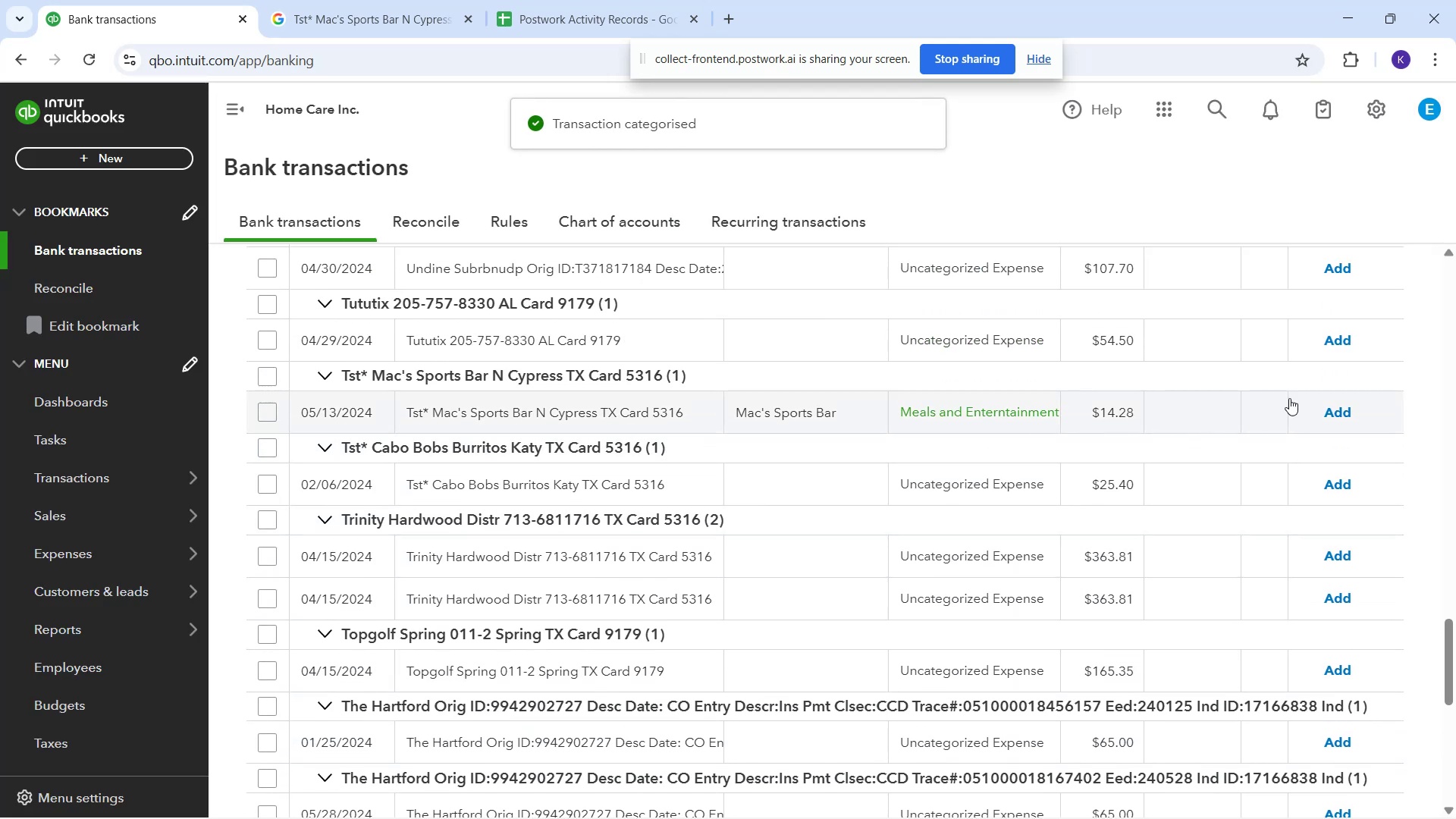 
left_click([1334, 411])
 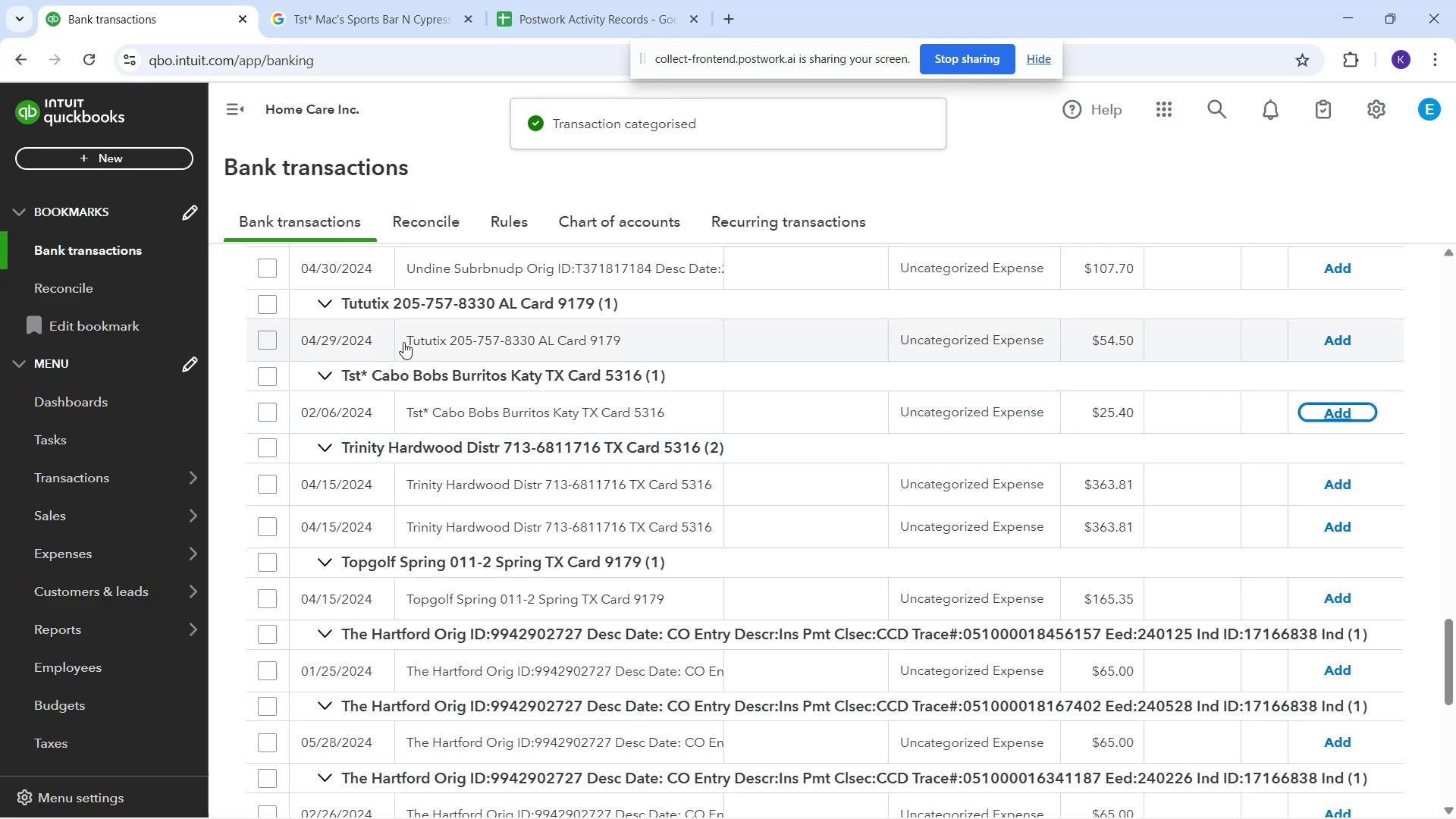 
left_click_drag(start_coordinate=[414, 416], to_coordinate=[599, 428])
 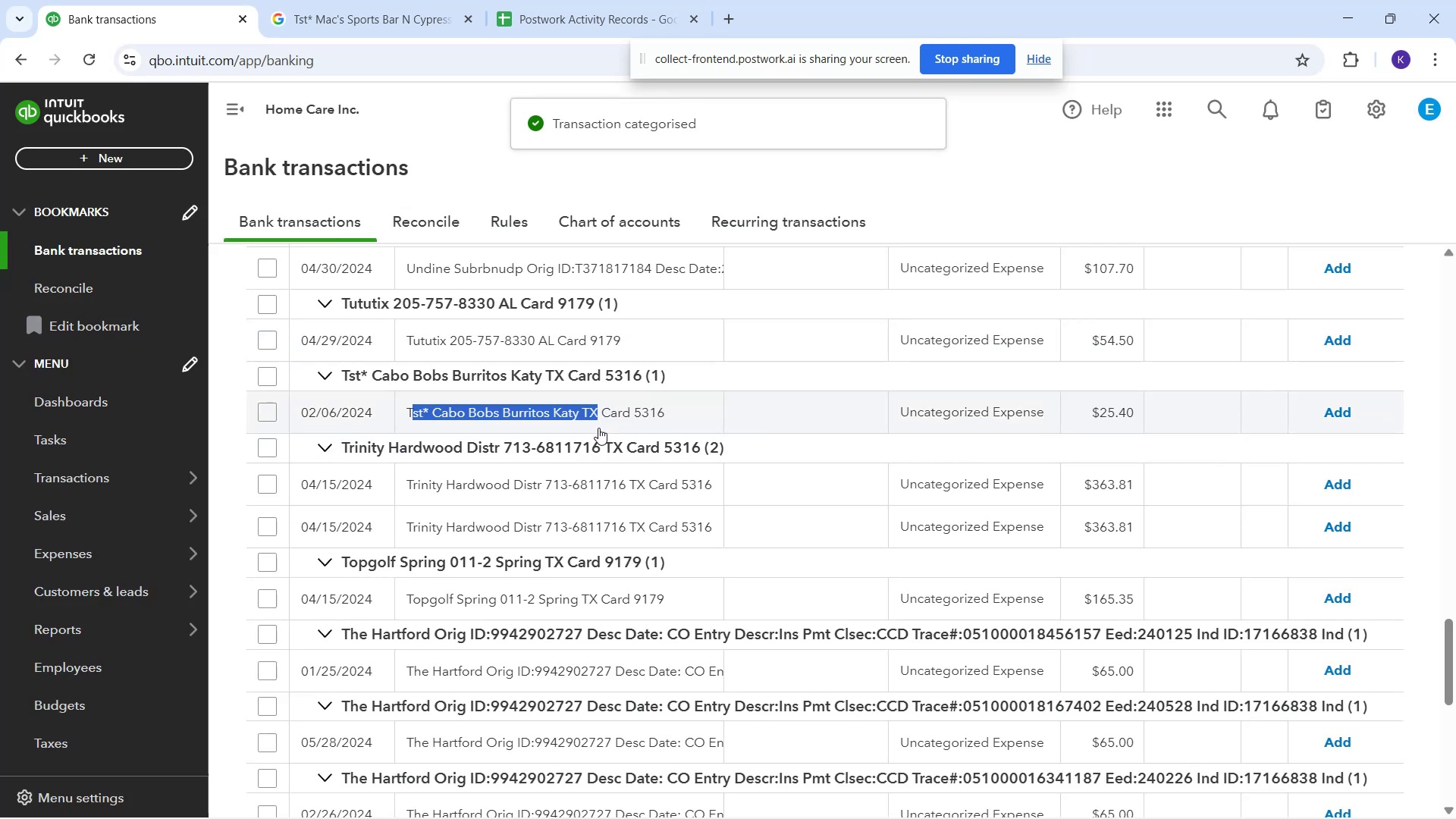 
key(Control+C)
 